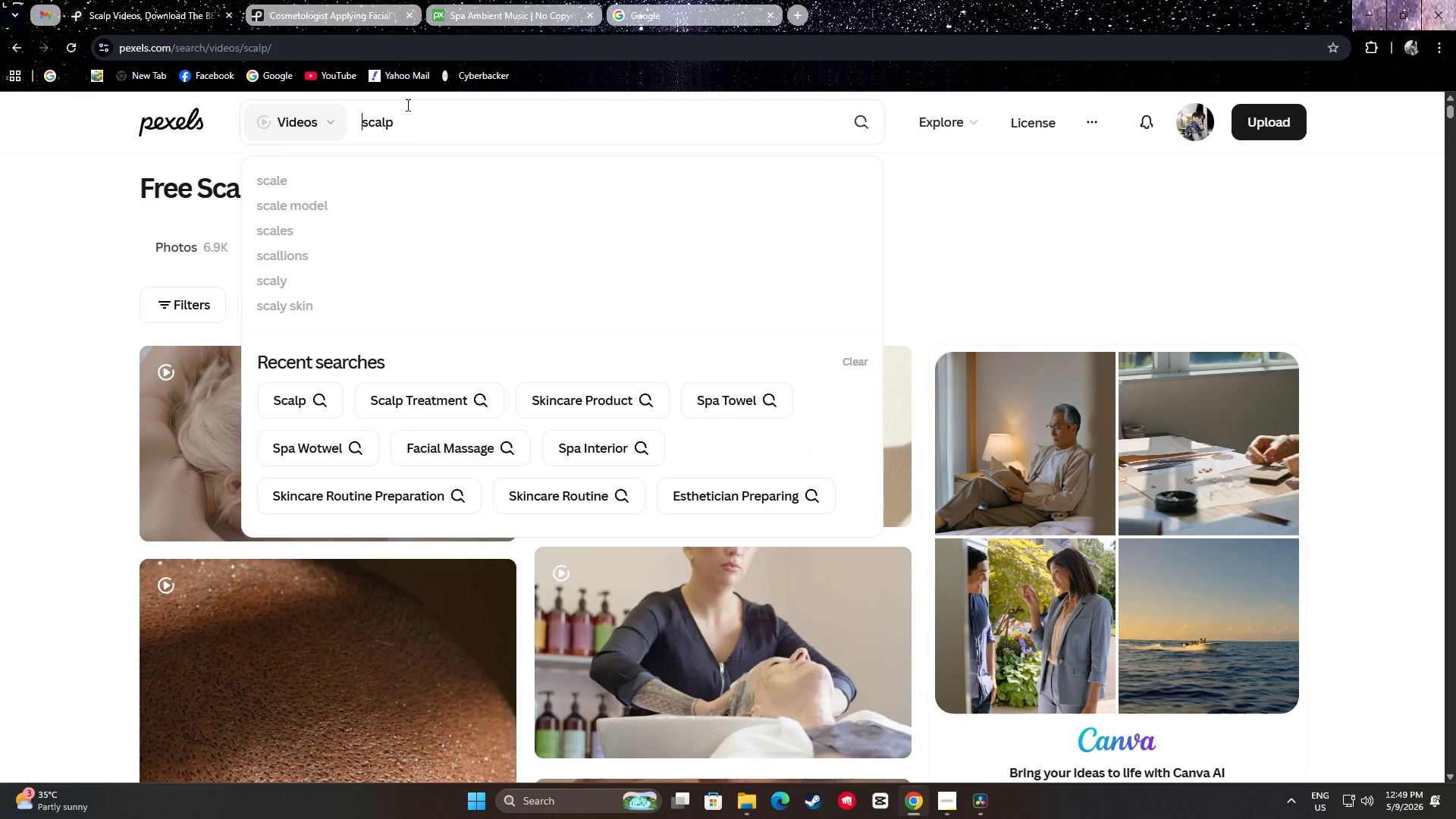 
type(dry )
key(NumpadEnter)
 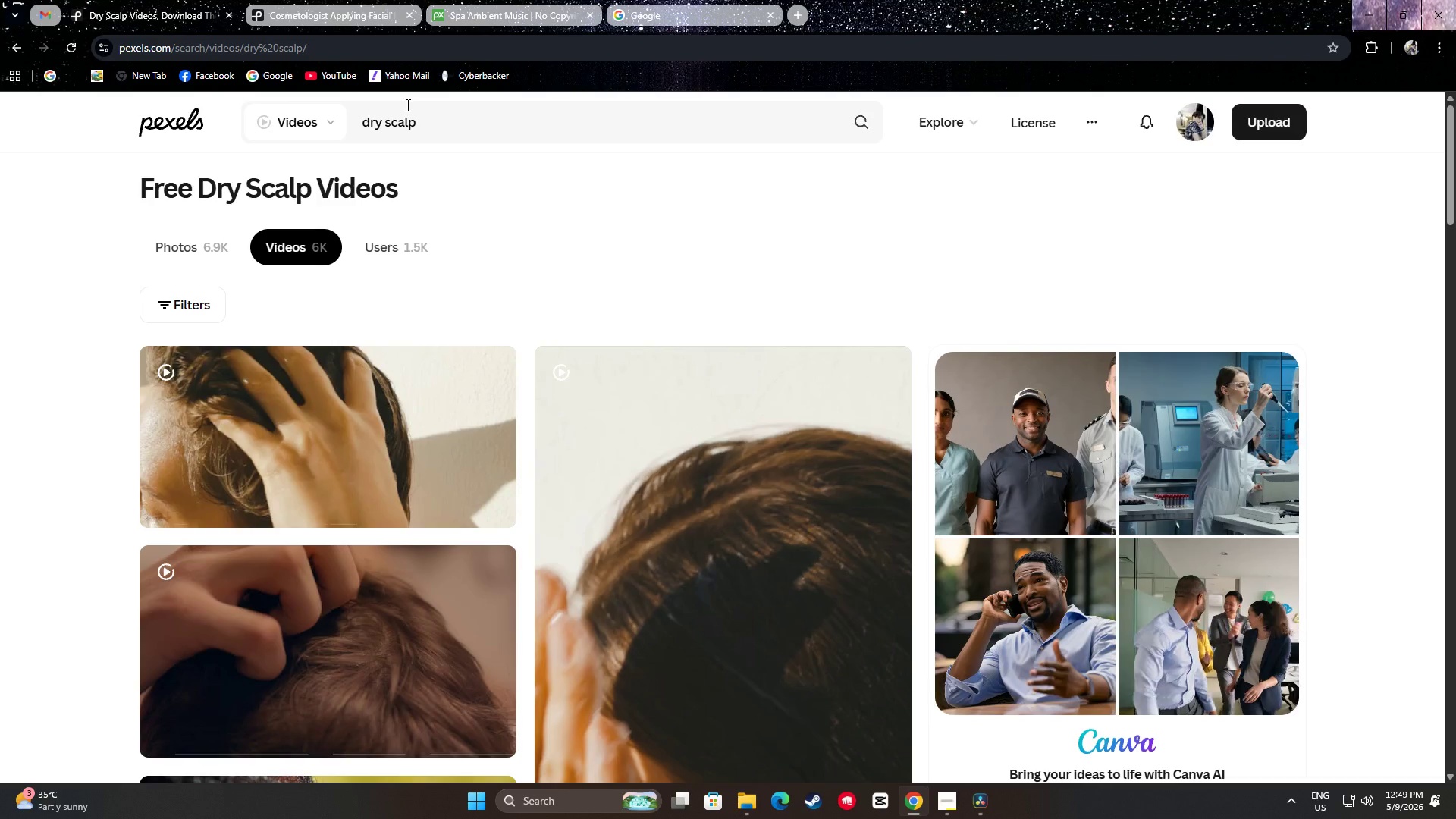 
wait(5.8)
 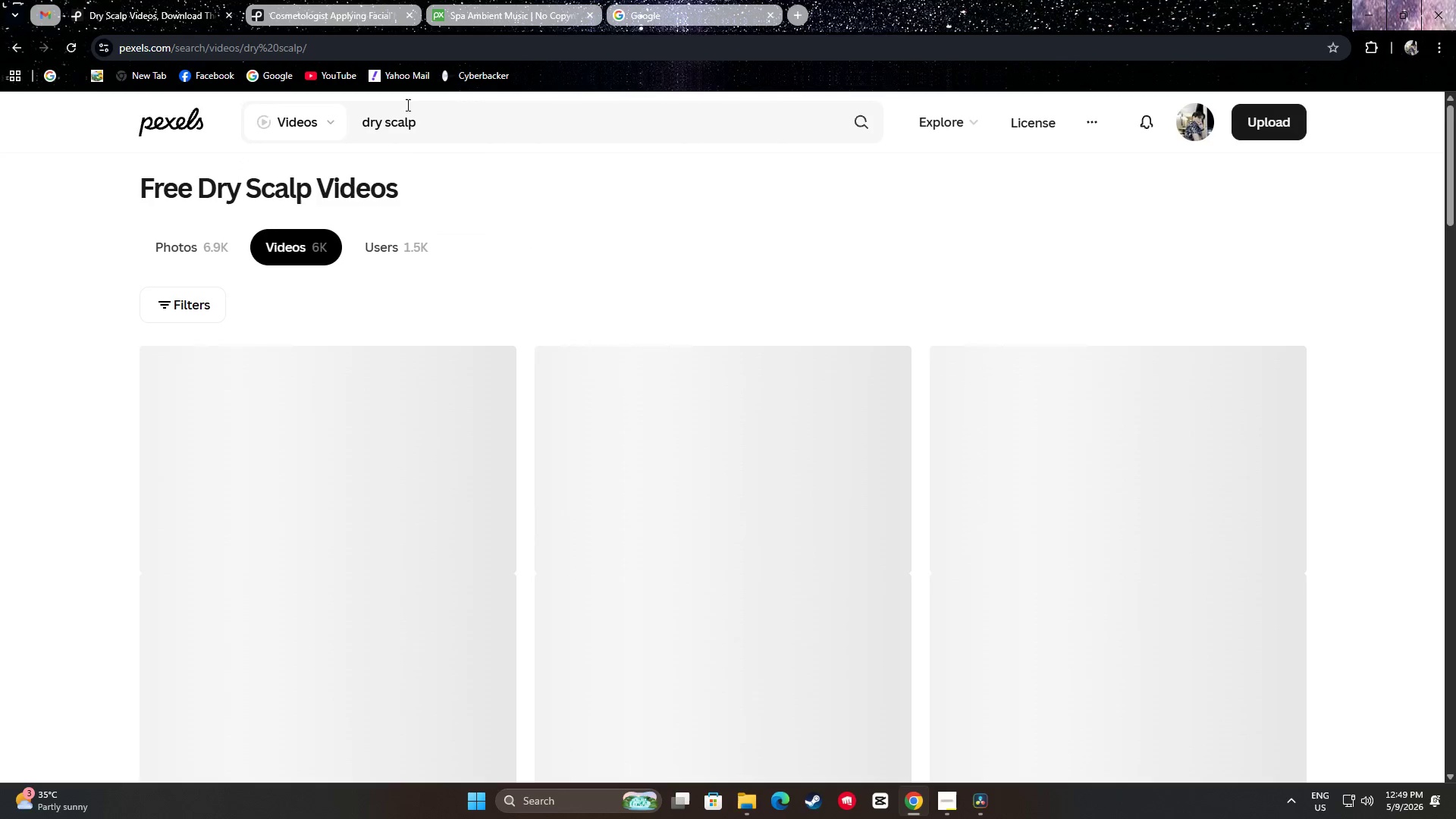 
scroll: coordinate [576, 142], scroll_direction: down, amount: 4.0
 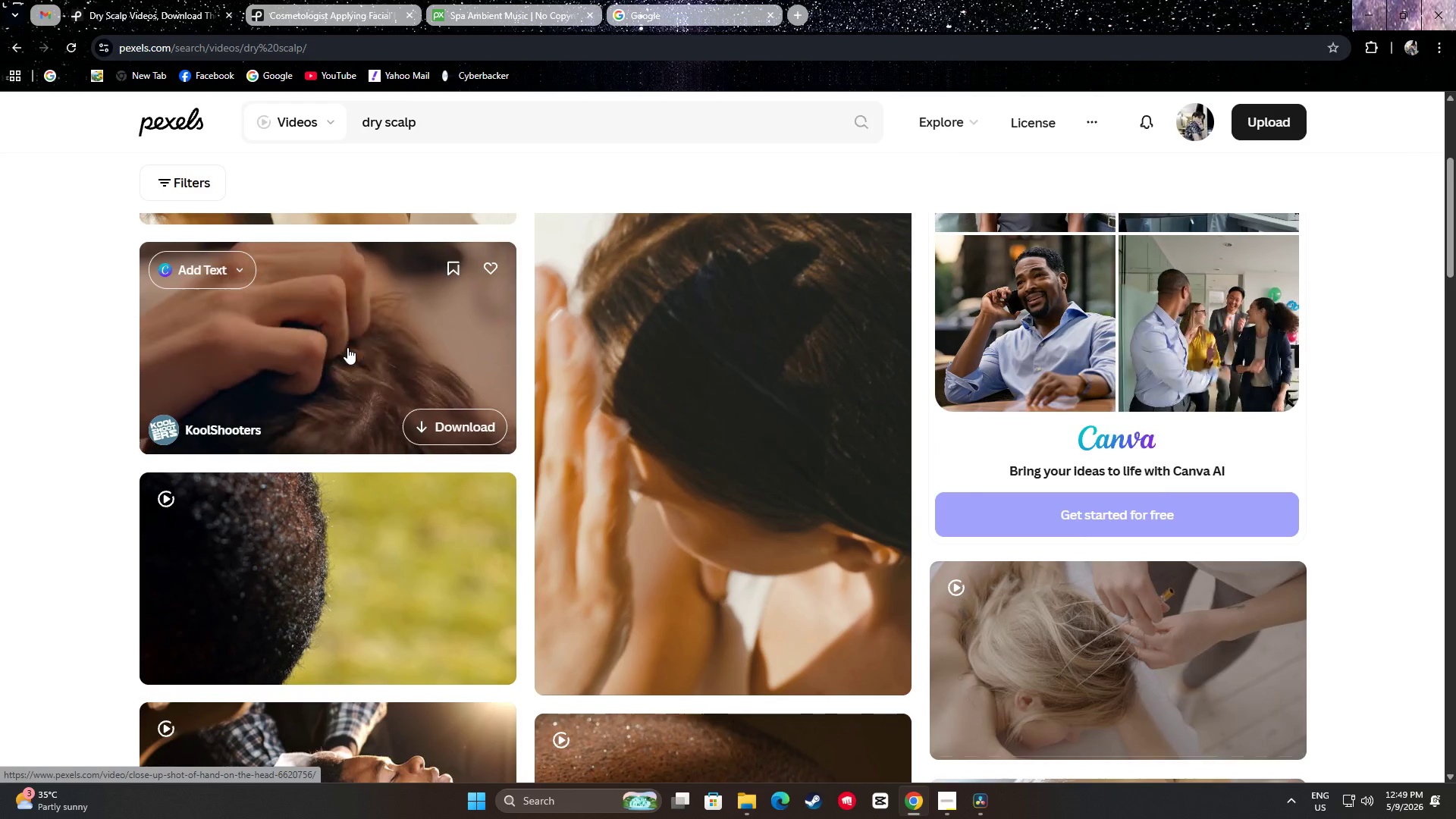 
wait(11.35)
 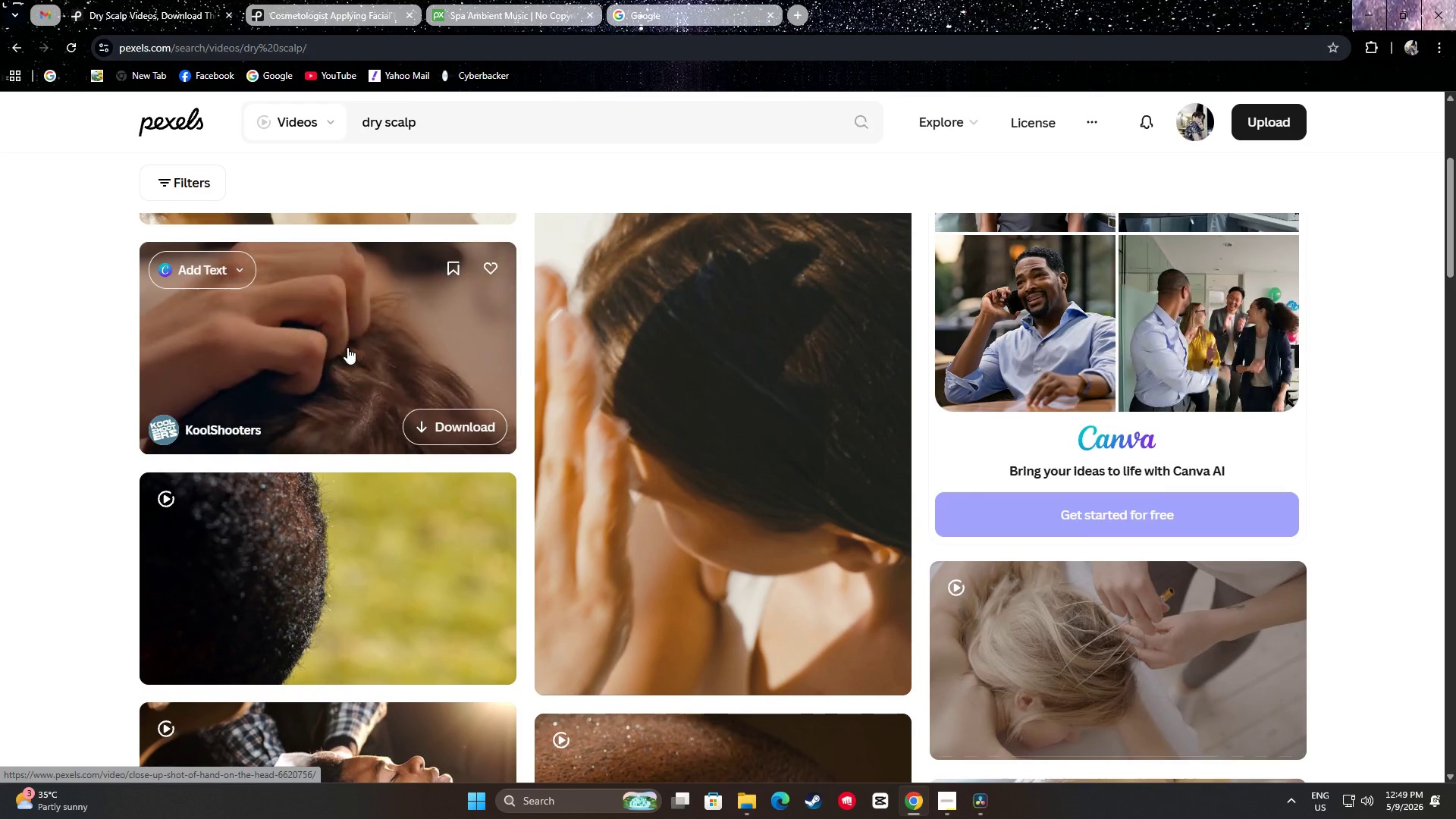 
left_click([453, 416])
 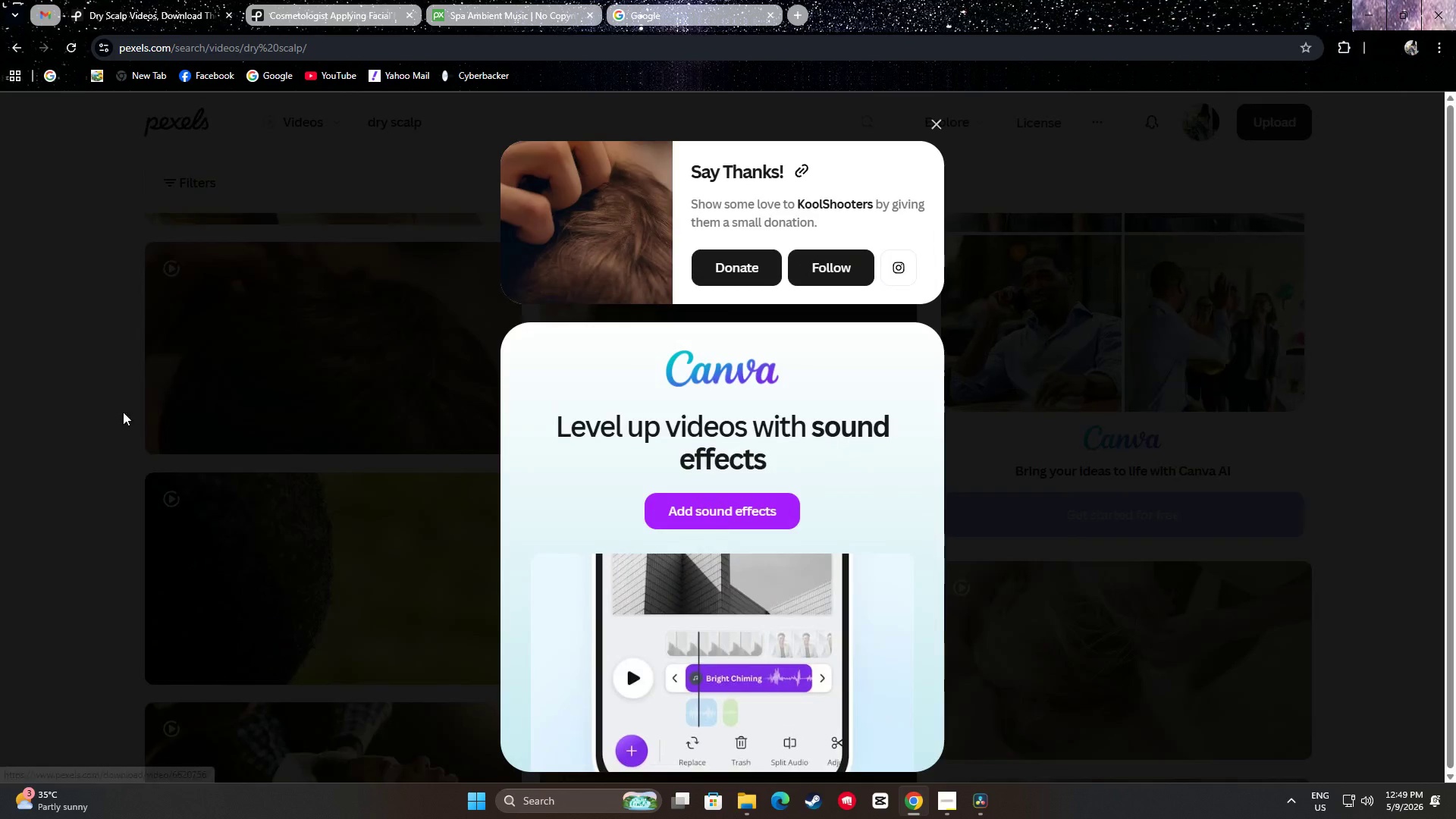 
left_click([62, 418])
 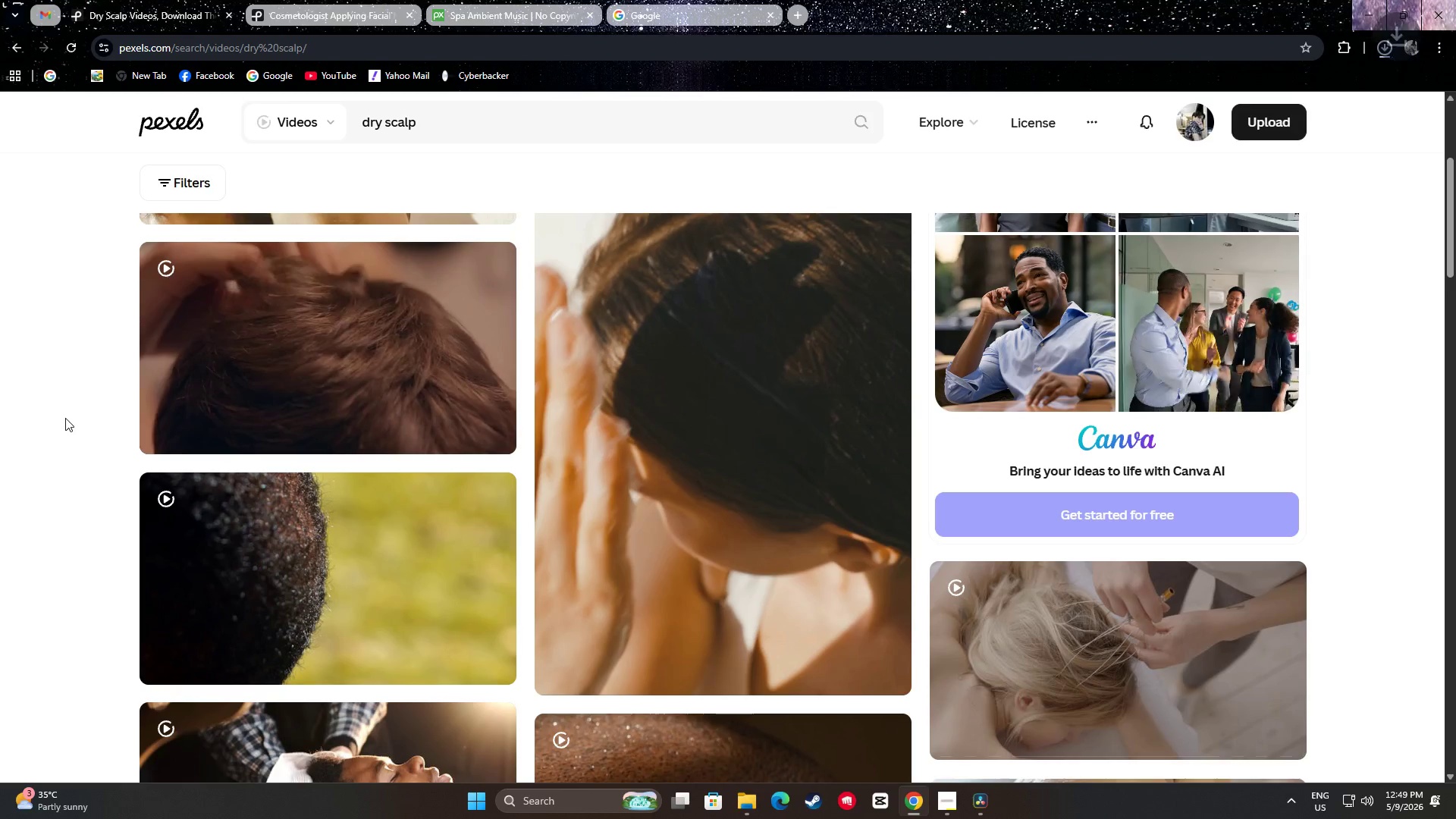 
left_click([74, 430])
 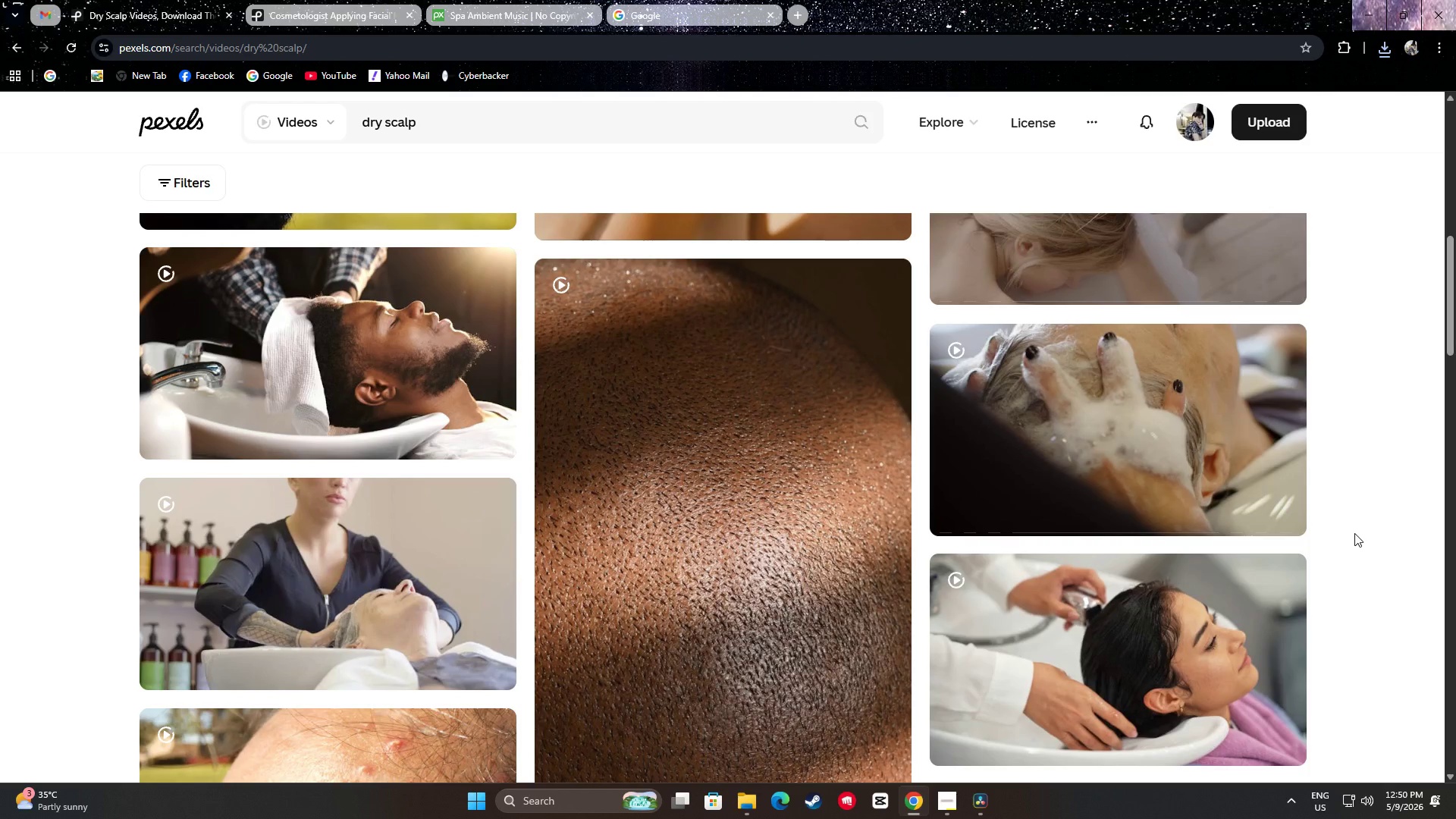 
scroll: coordinate [71, 427], scroll_direction: down, amount: 6.0
 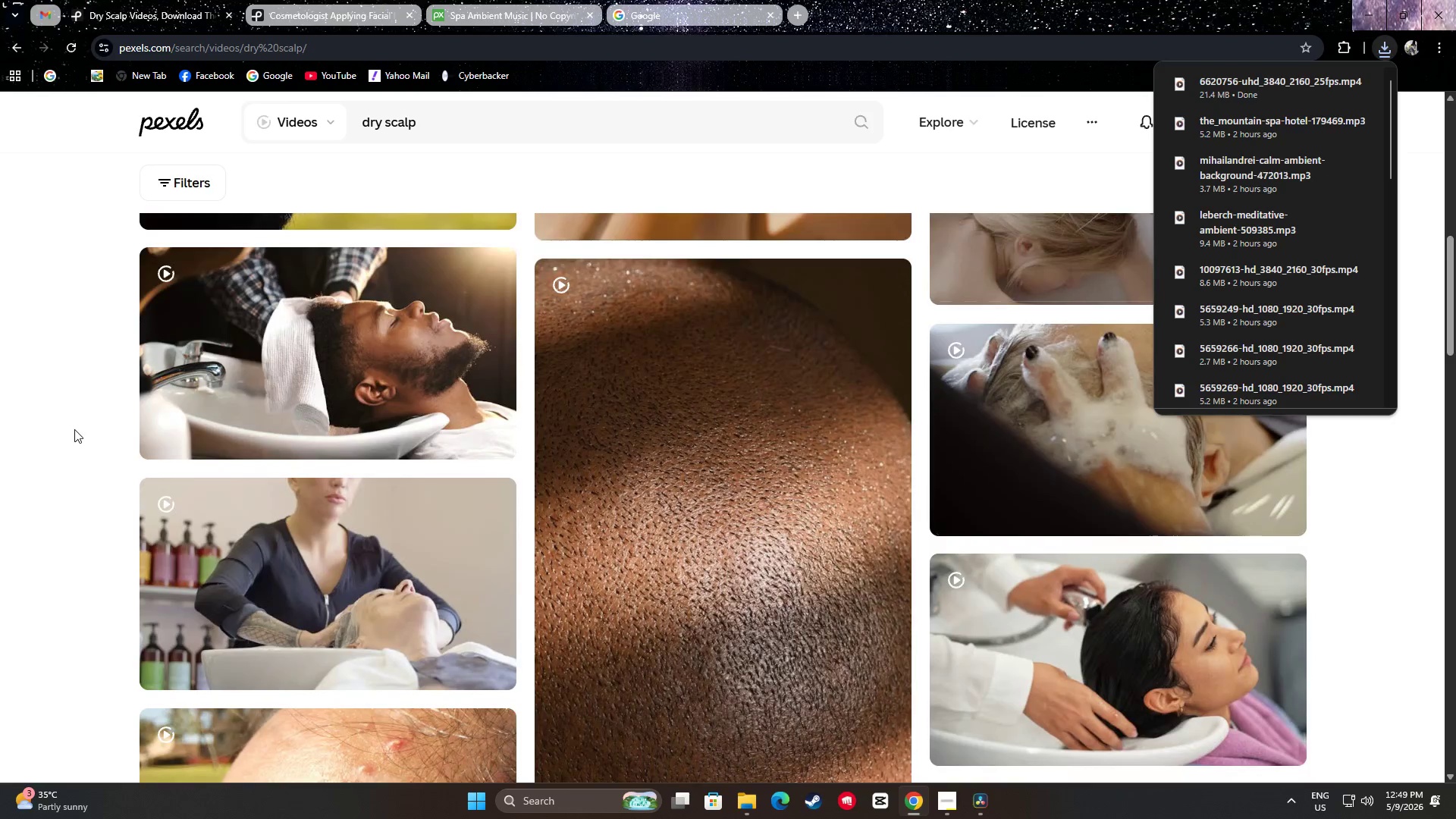 
wait(30.53)
 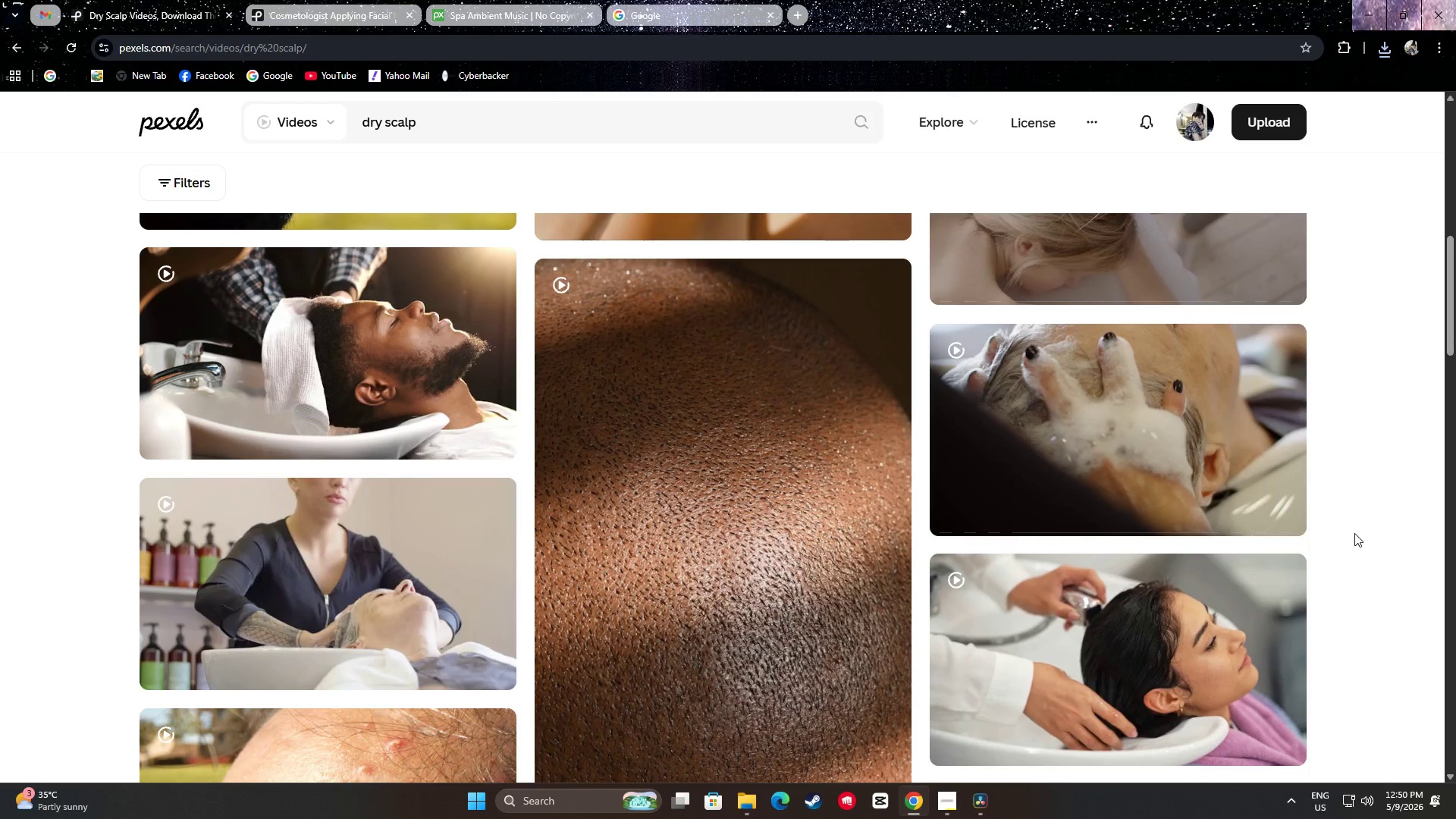 
scroll: coordinate [1338, 533], scroll_direction: up, amount: 7.0
 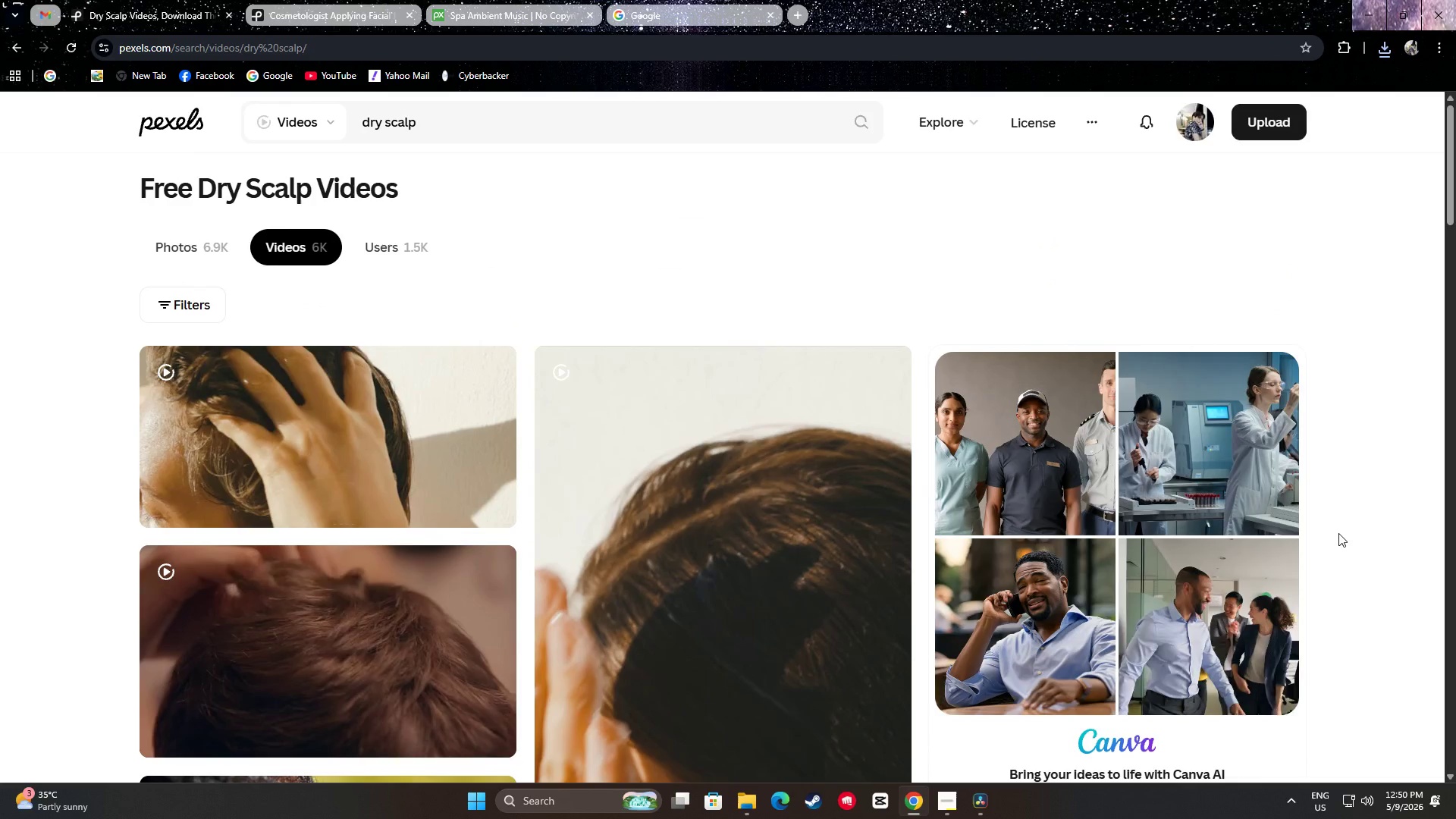 
scroll: coordinate [1338, 532], scroll_direction: down, amount: 2.0
 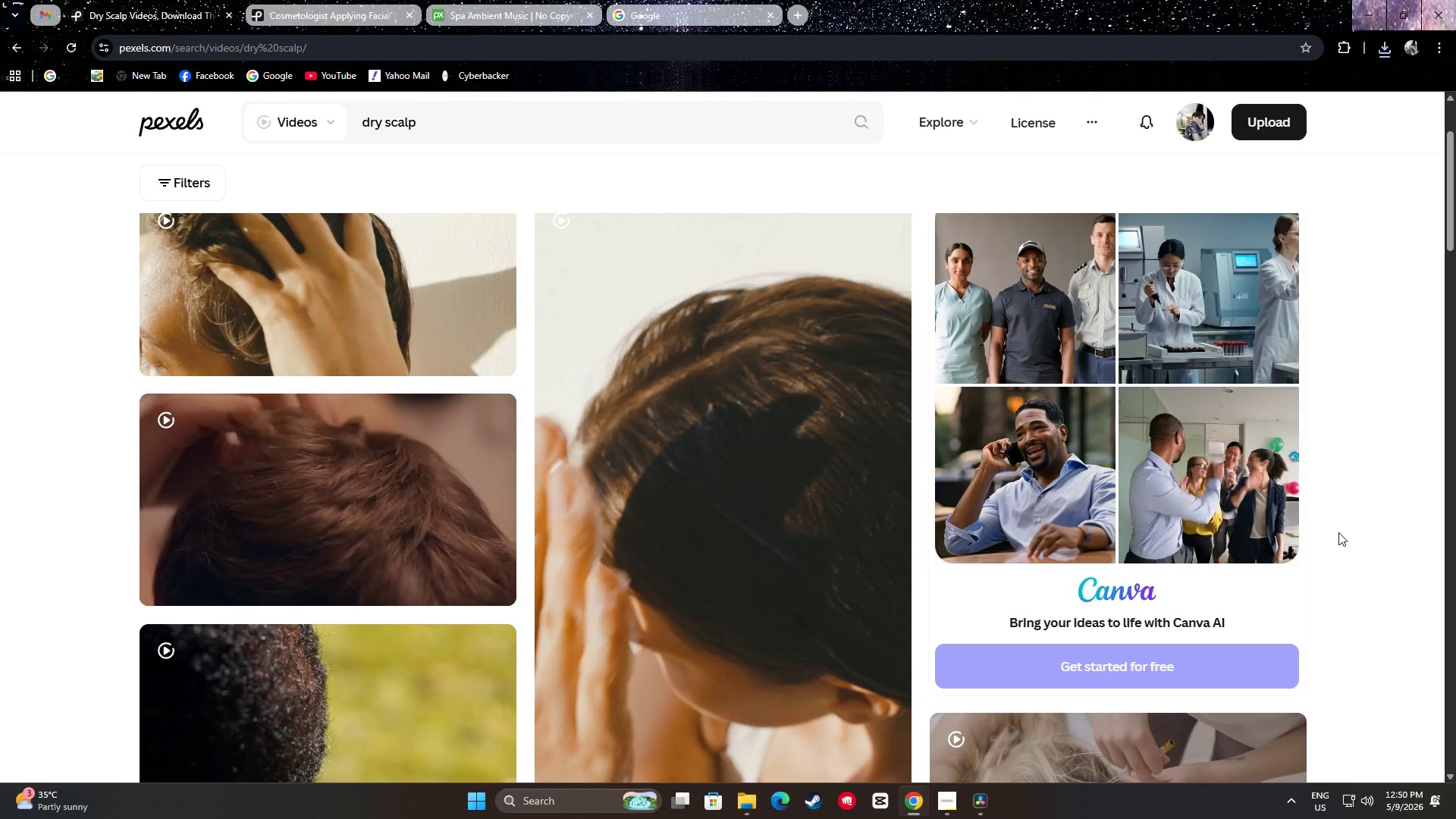 
wait(6.11)
 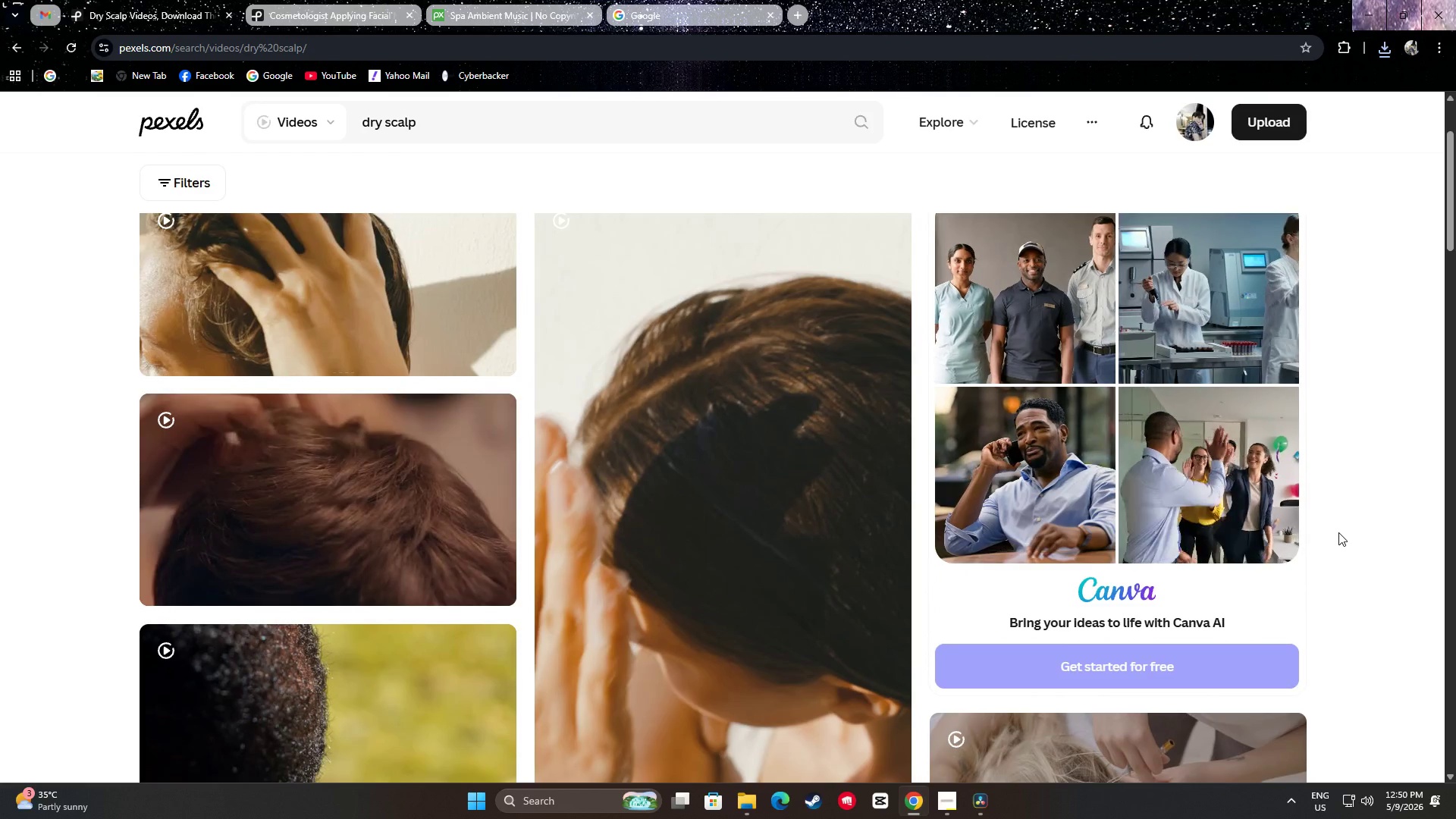 
mouse_move([376, 278])
 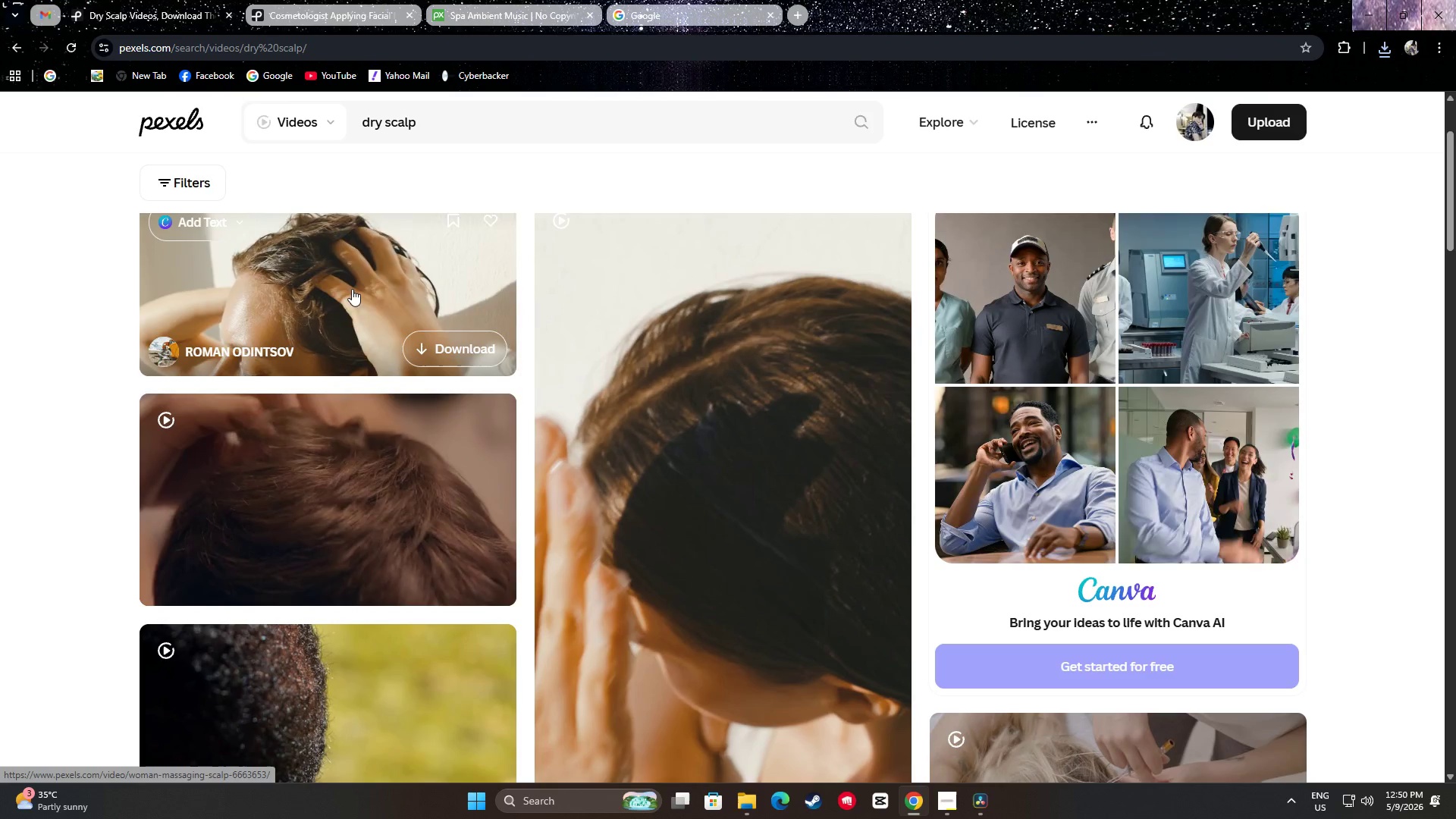 
double_click([121, 446])
 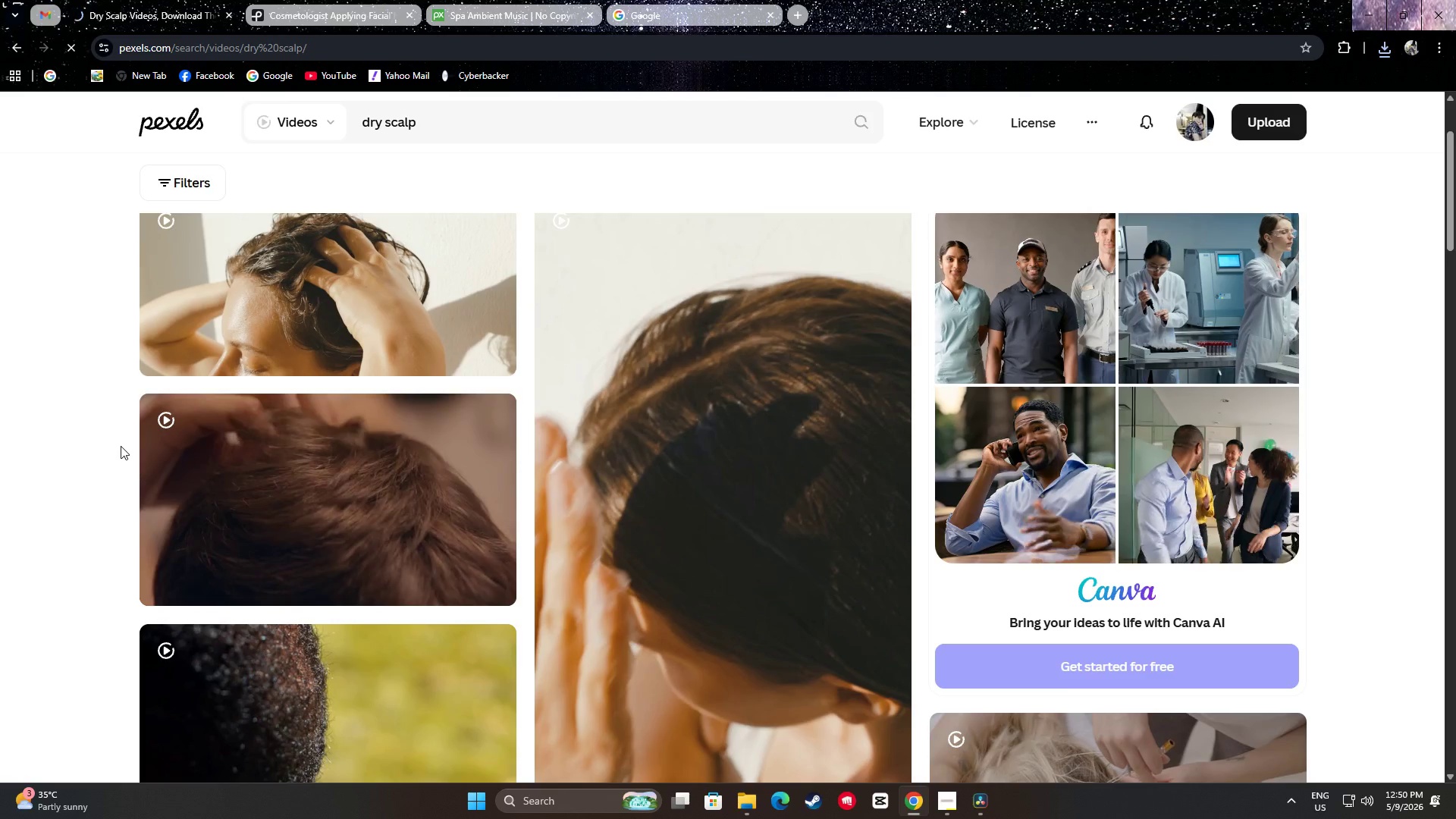 
scroll: coordinate [87, 435], scroll_direction: down, amount: 7.0
 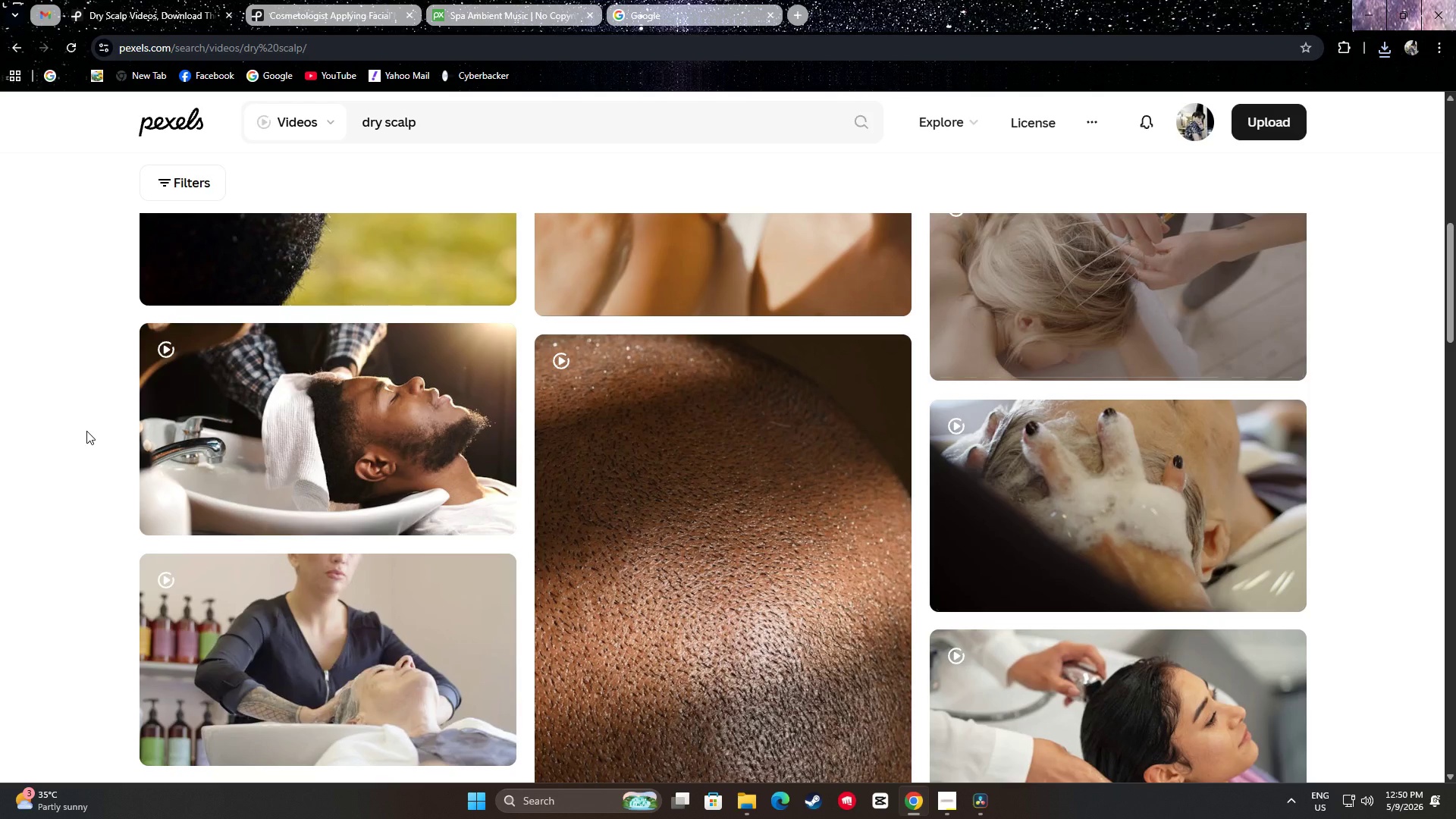 
wait(11.76)
 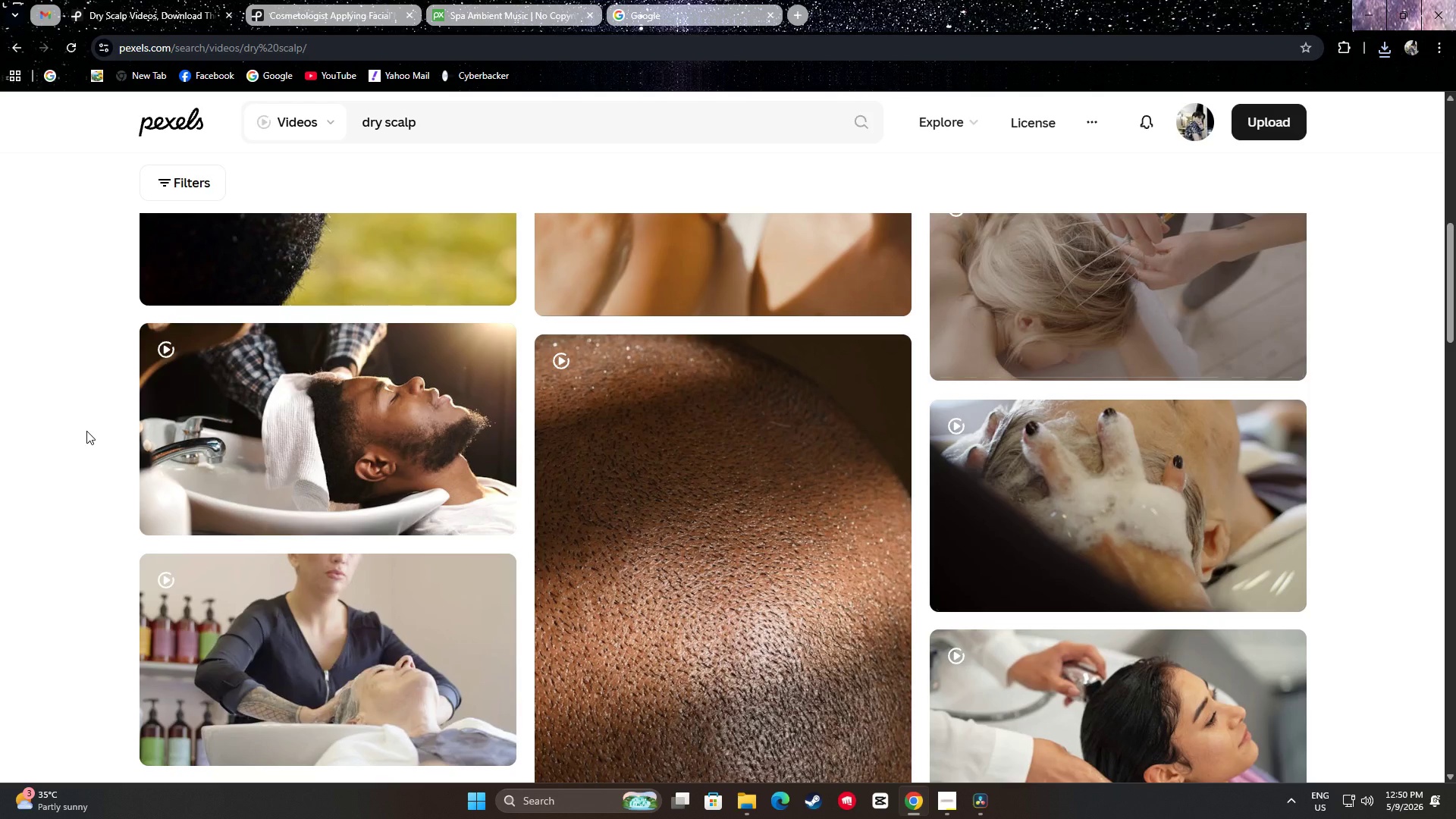 
scroll: coordinate [86, 434], scroll_direction: down, amount: 2.0
 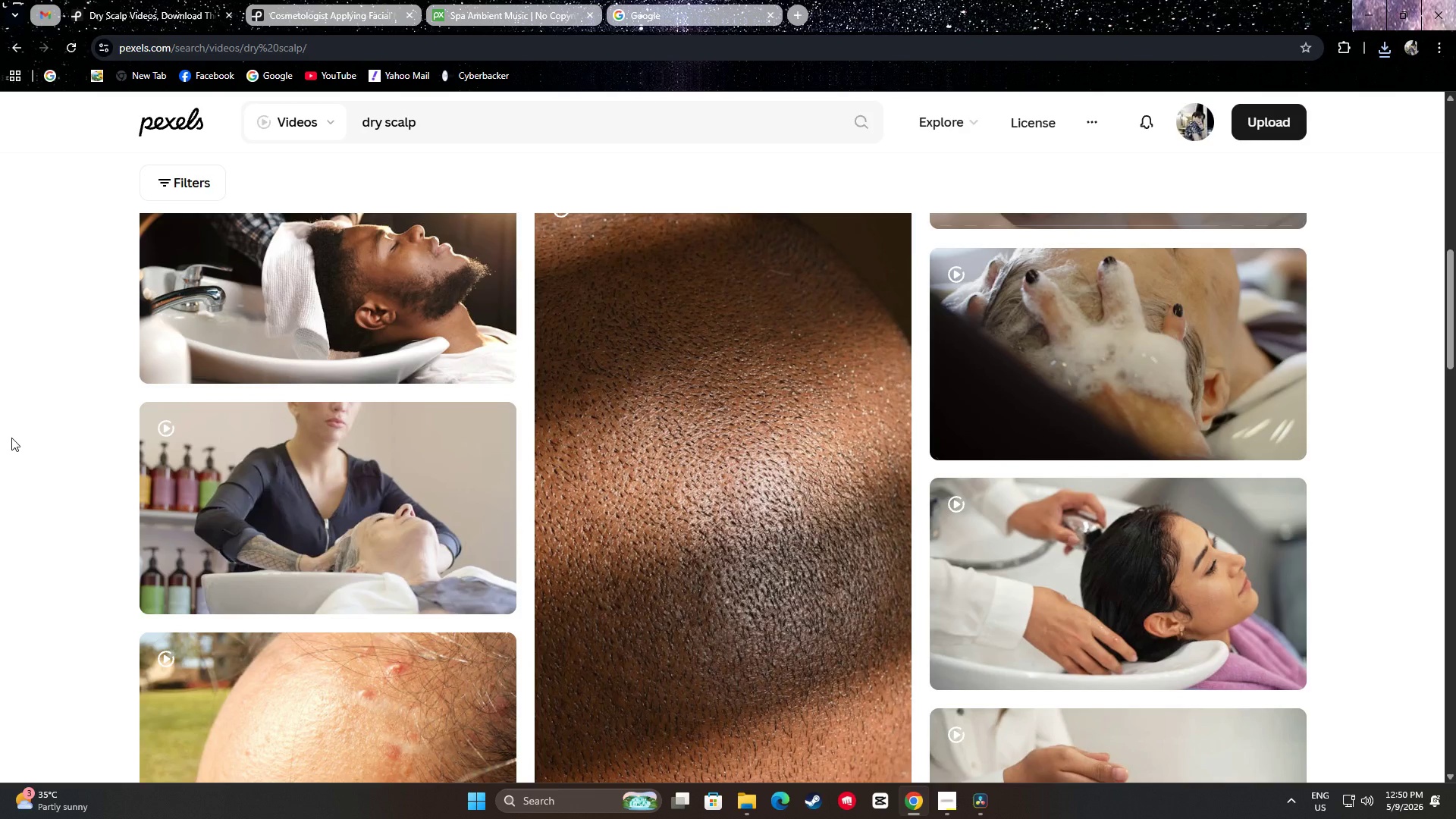 
scroll: coordinate [8, 479], scroll_direction: up, amount: 3.0
 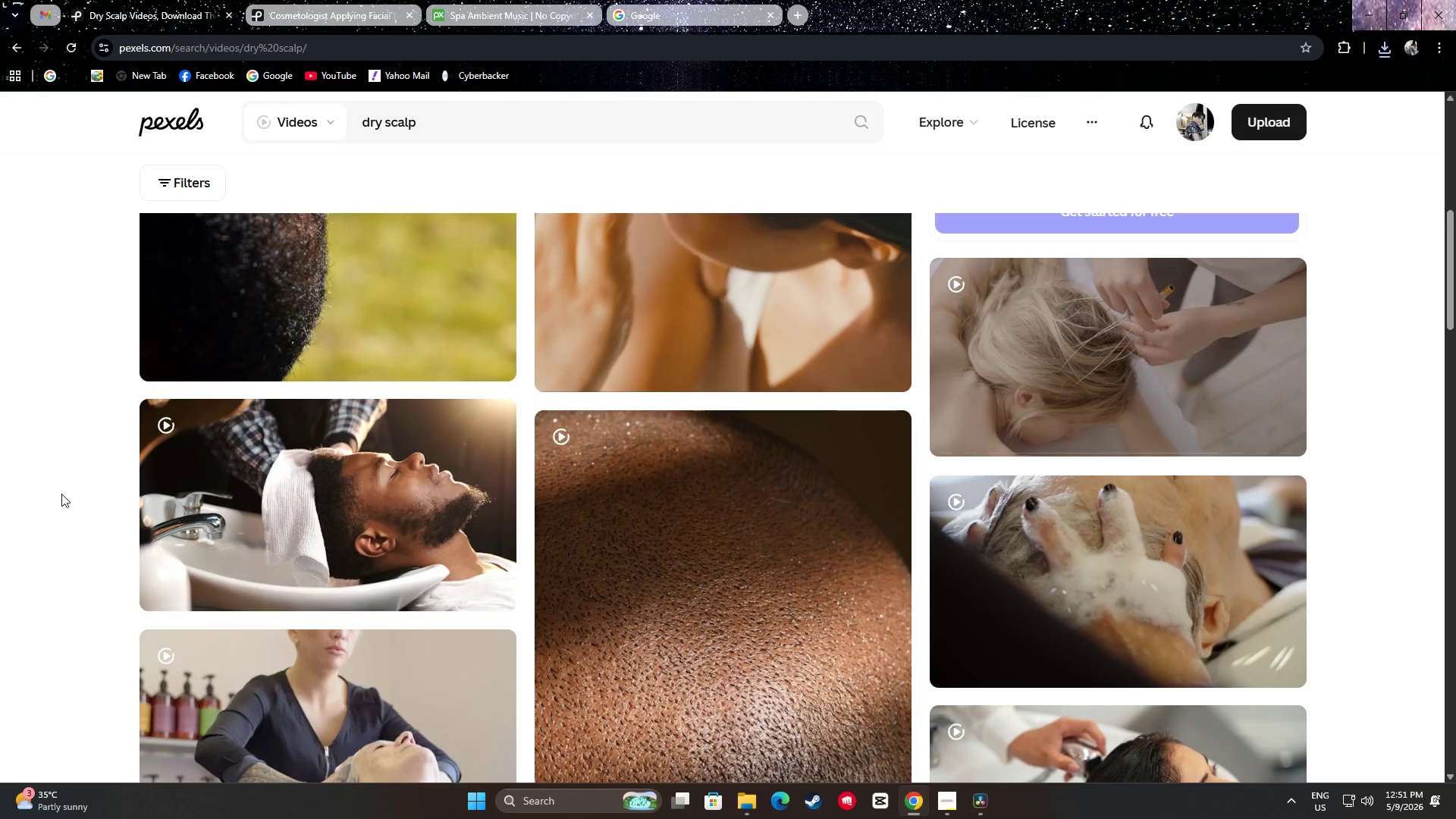 
scroll: coordinate [1282, 475], scroll_direction: down, amount: 2.0
 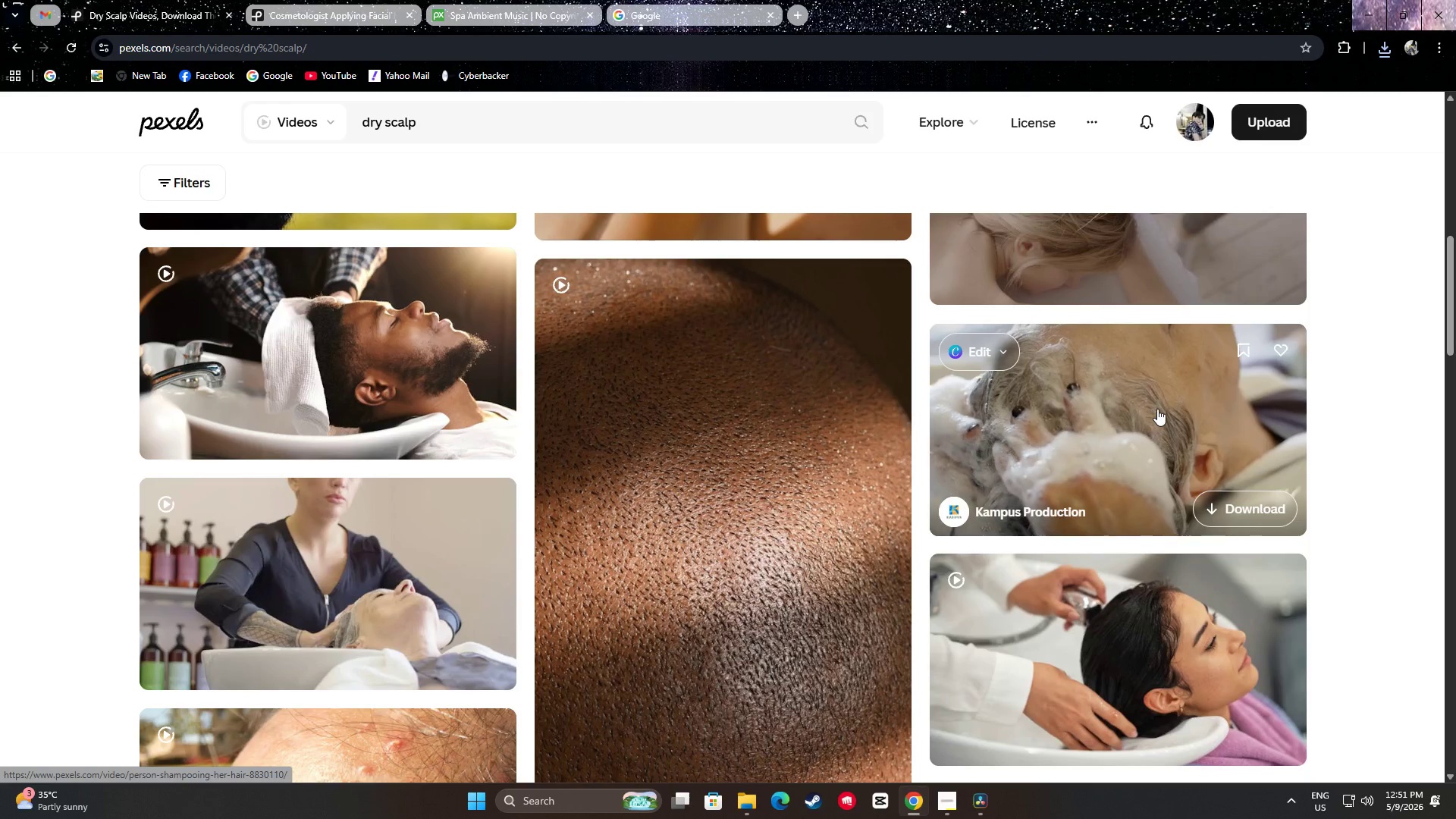 
wait(6.55)
 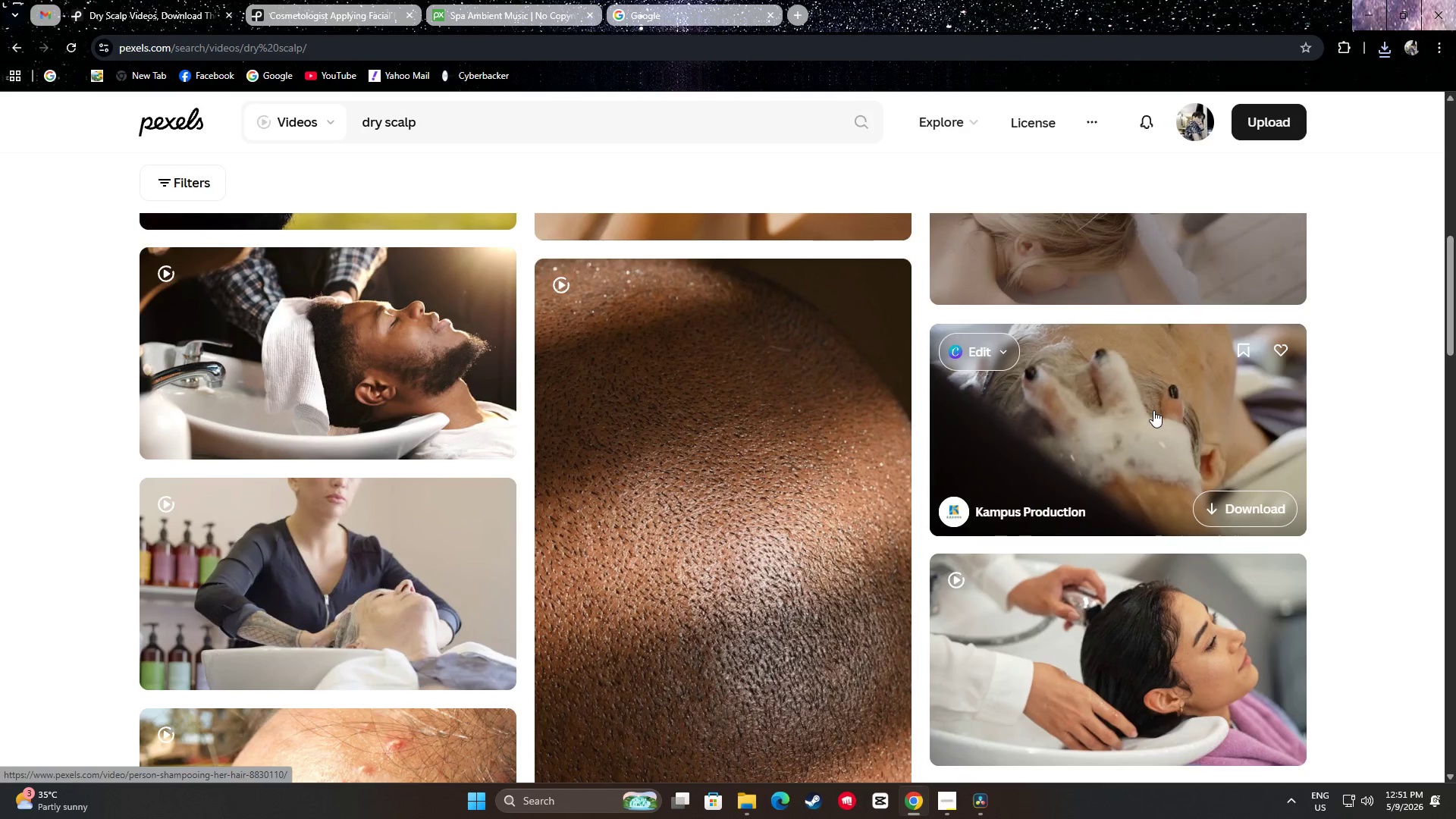 
scroll: coordinate [410, 460], scroll_direction: down, amount: 11.0
 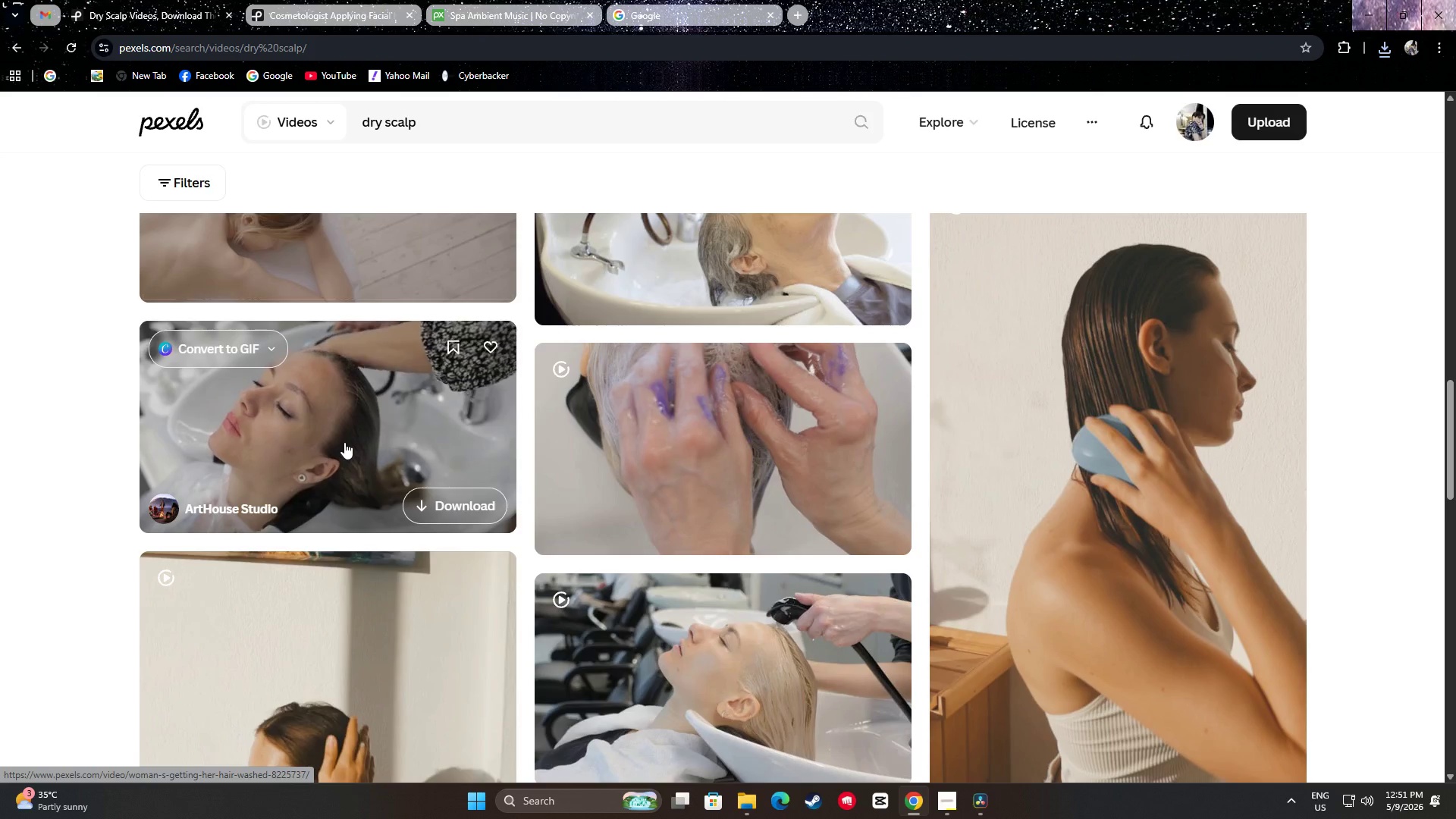 
wait(18.83)
 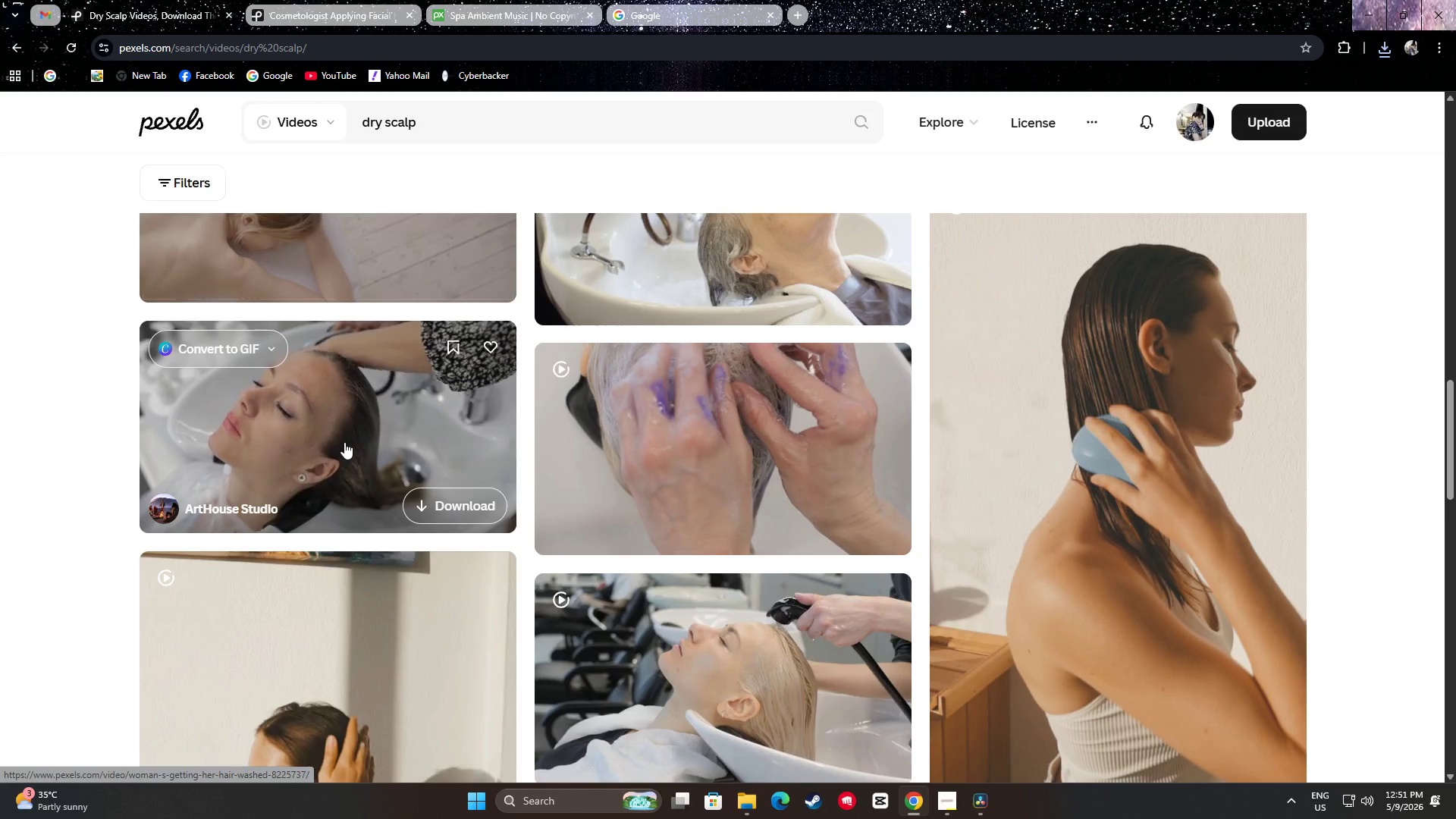 
mouse_move([629, 440])
 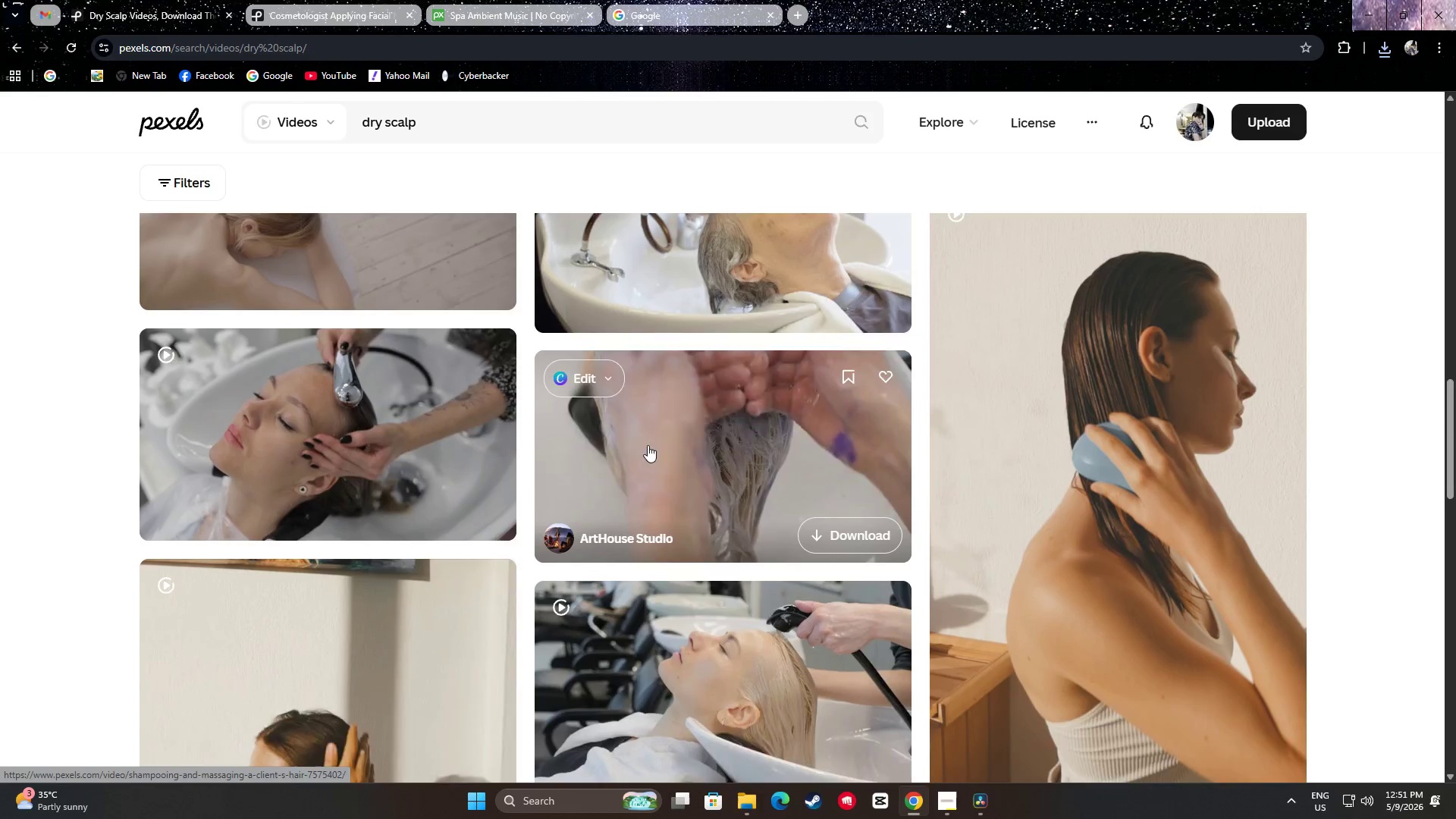 
scroll: coordinate [648, 445], scroll_direction: up, amount: 1.0
 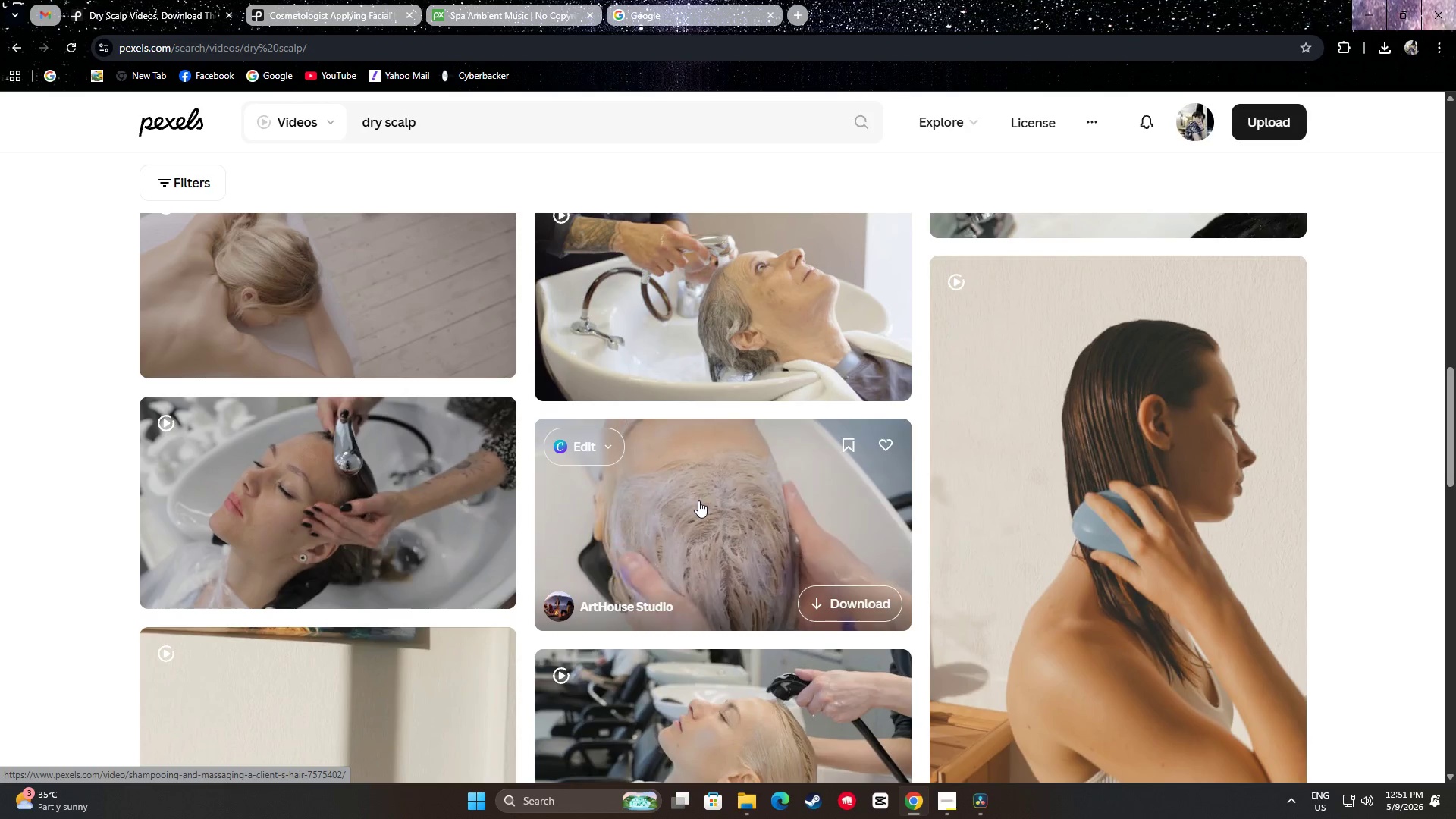 
wait(6.5)
 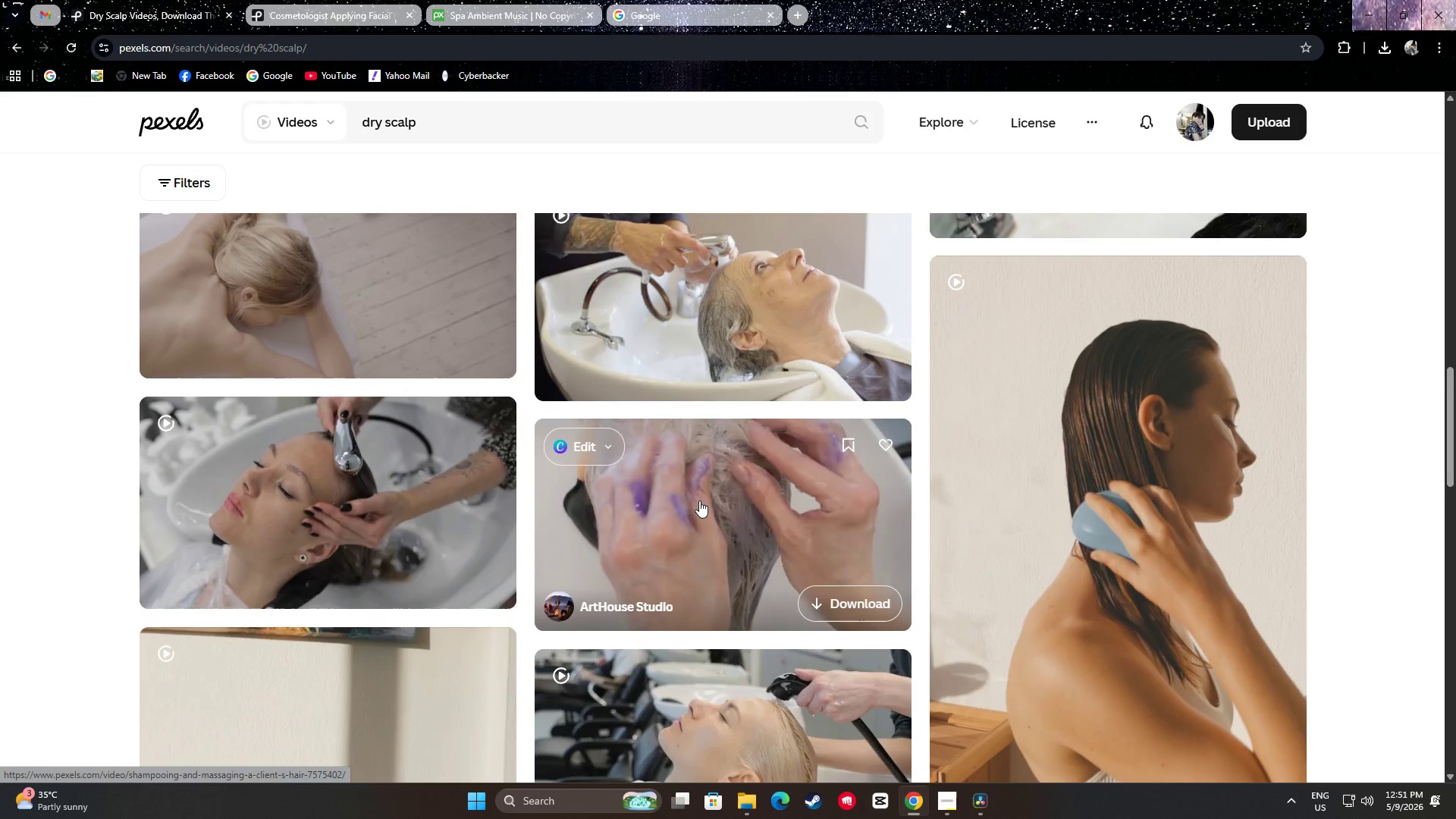 
scroll: coordinate [755, 519], scroll_direction: down, amount: 5.0
 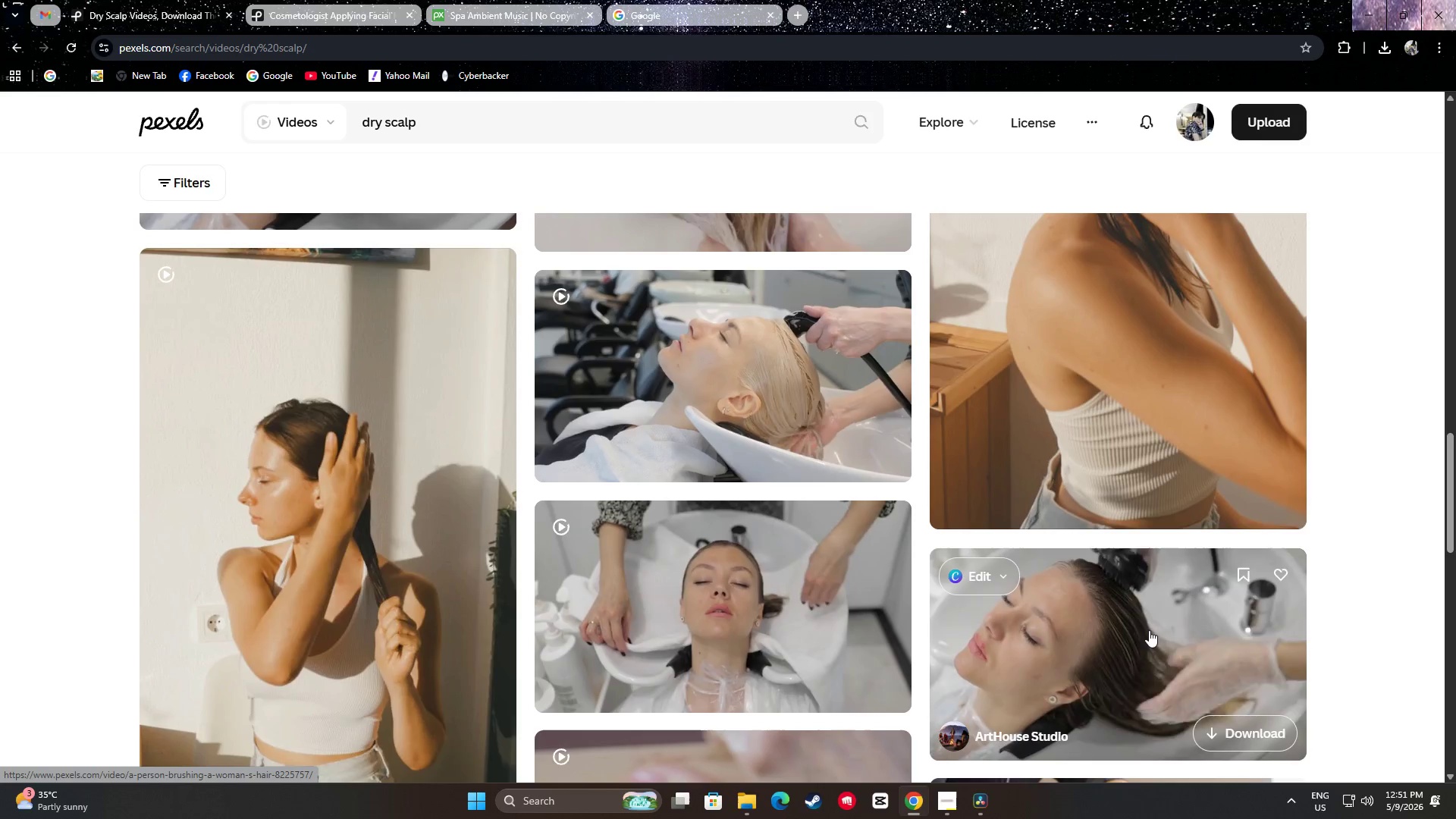 
wait(6.06)
 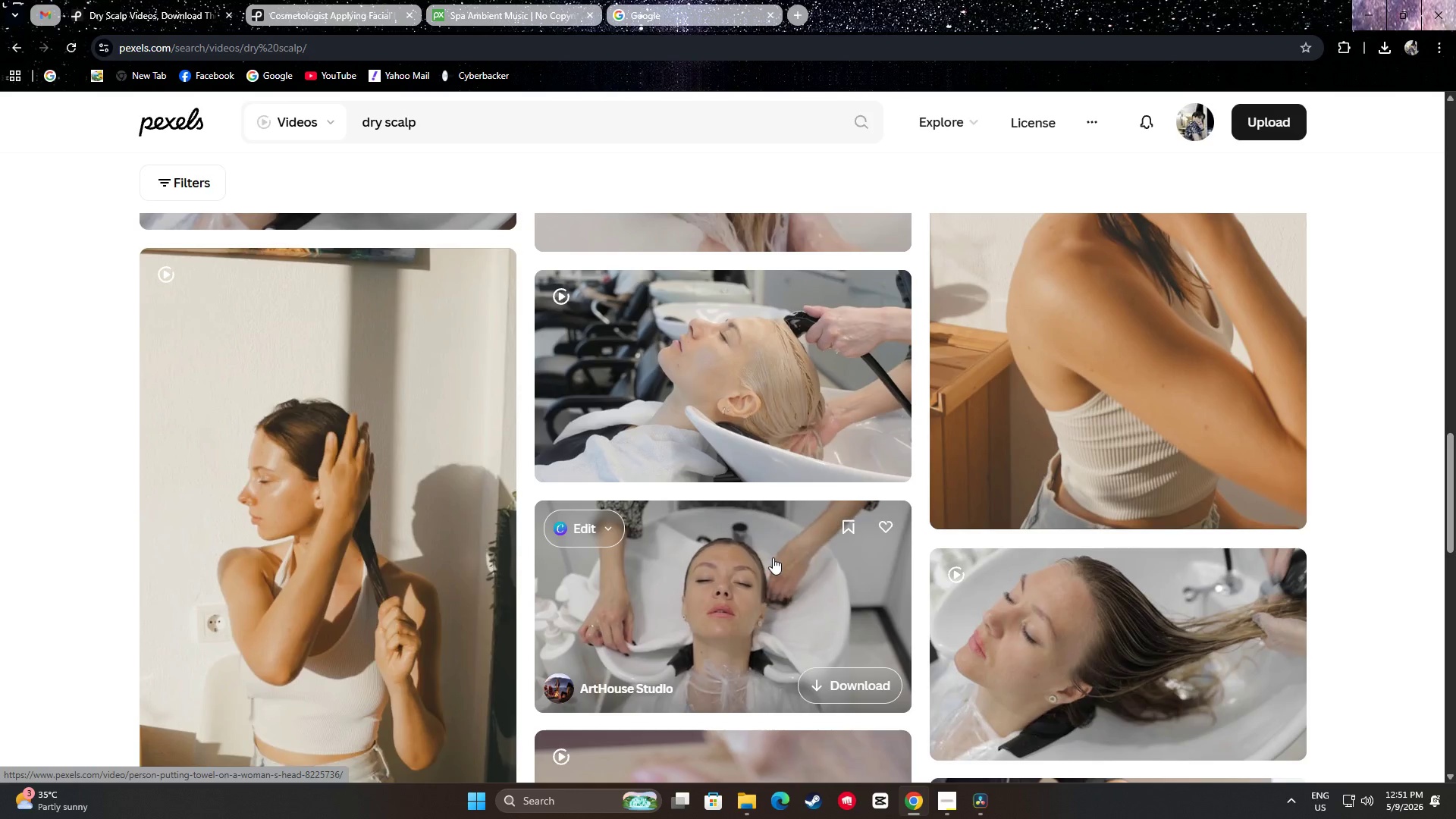 
scroll: coordinate [786, 521], scroll_direction: up, amount: 3.0
 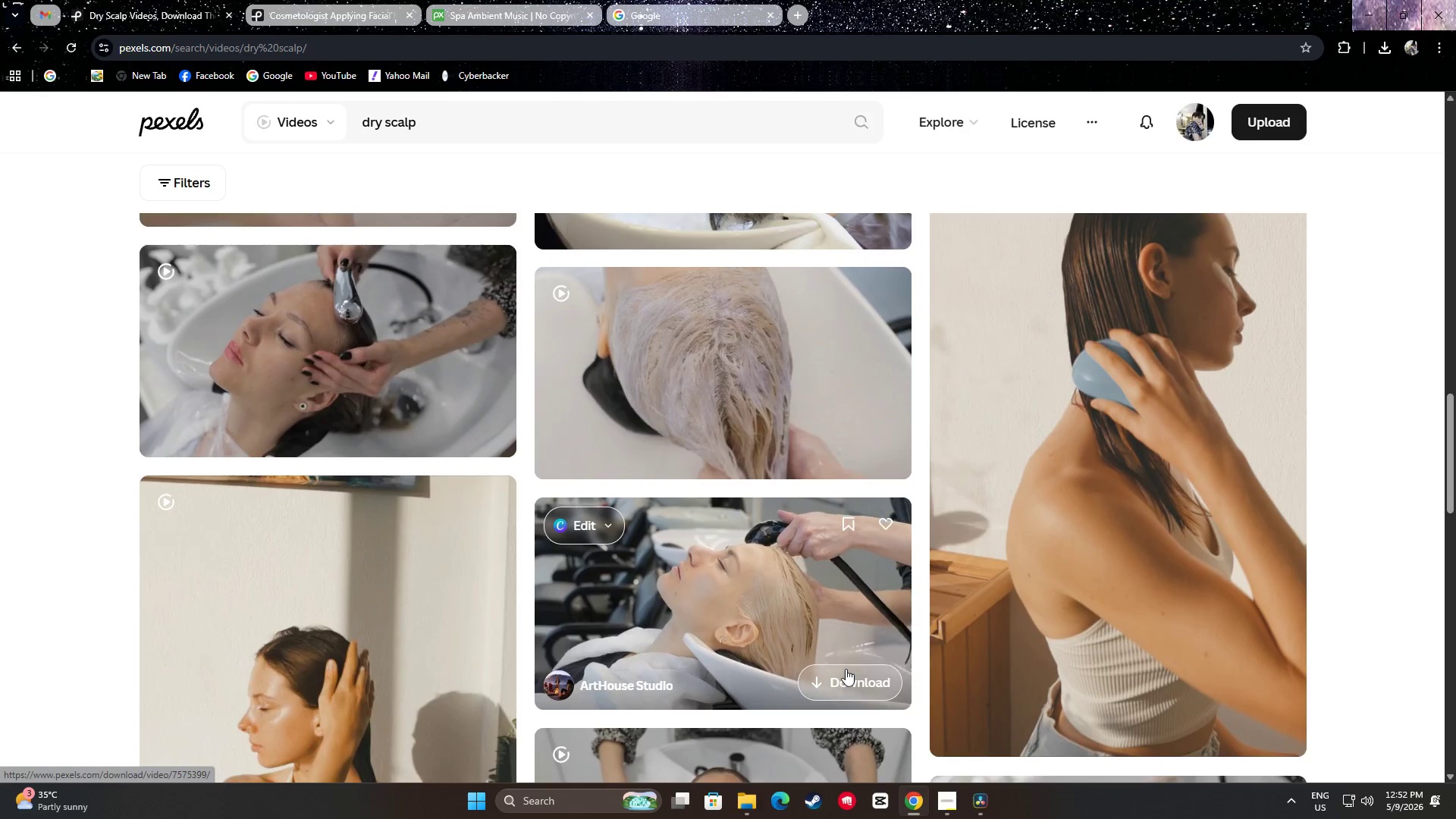 
left_click([846, 677])
 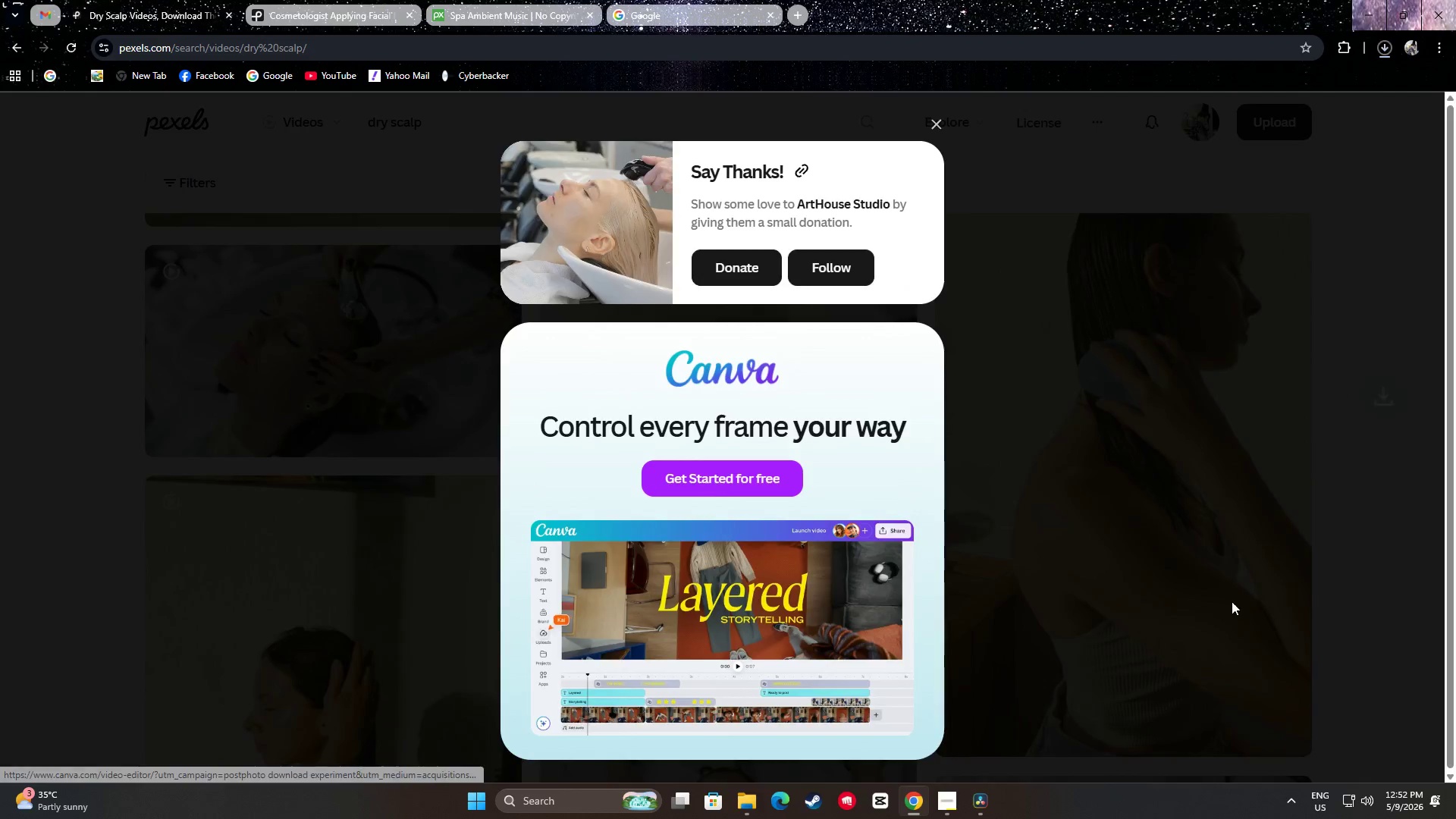 
left_click([869, 538])
 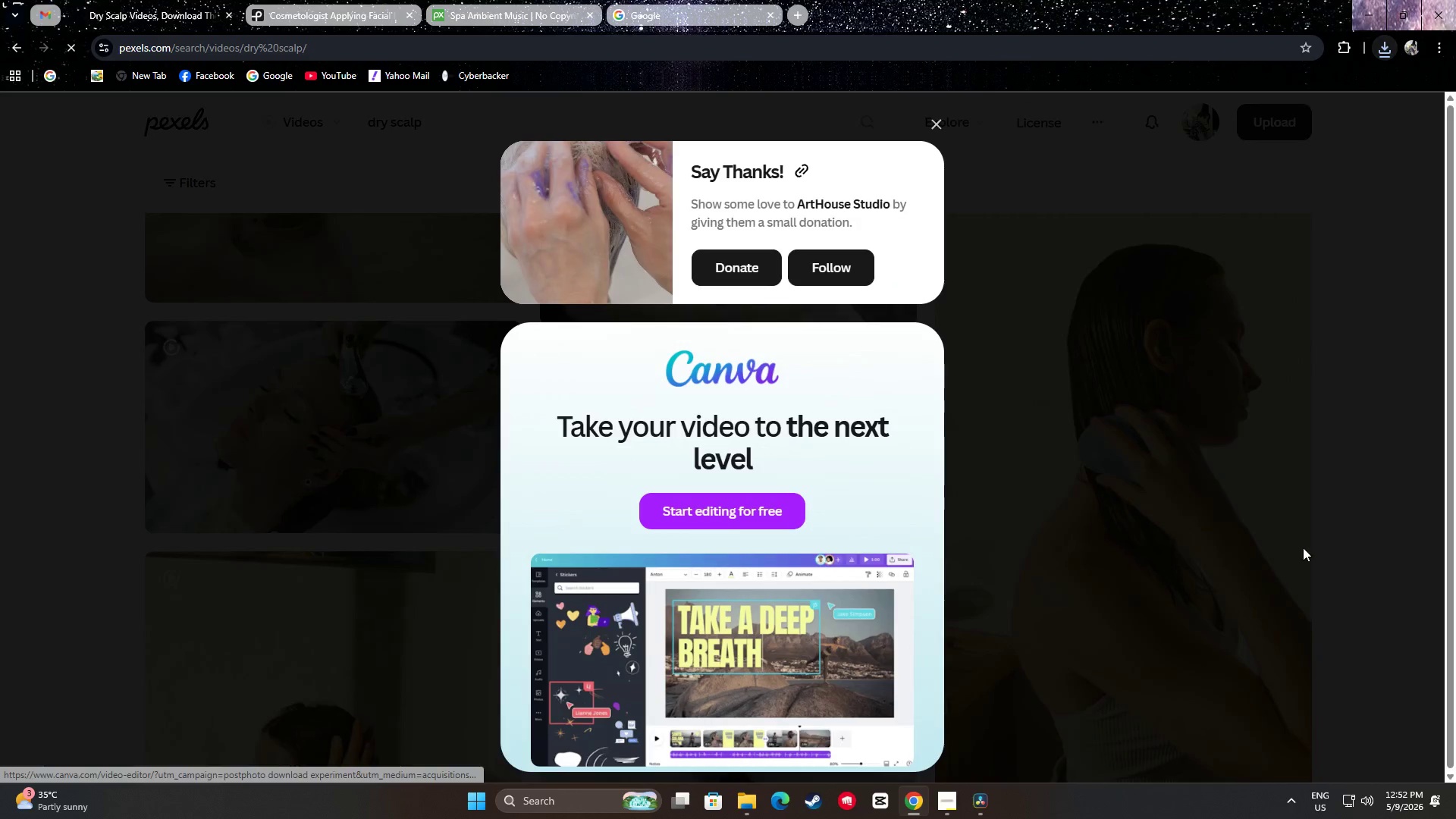 
scroll: coordinate [877, 502], scroll_direction: up, amount: 1.0
 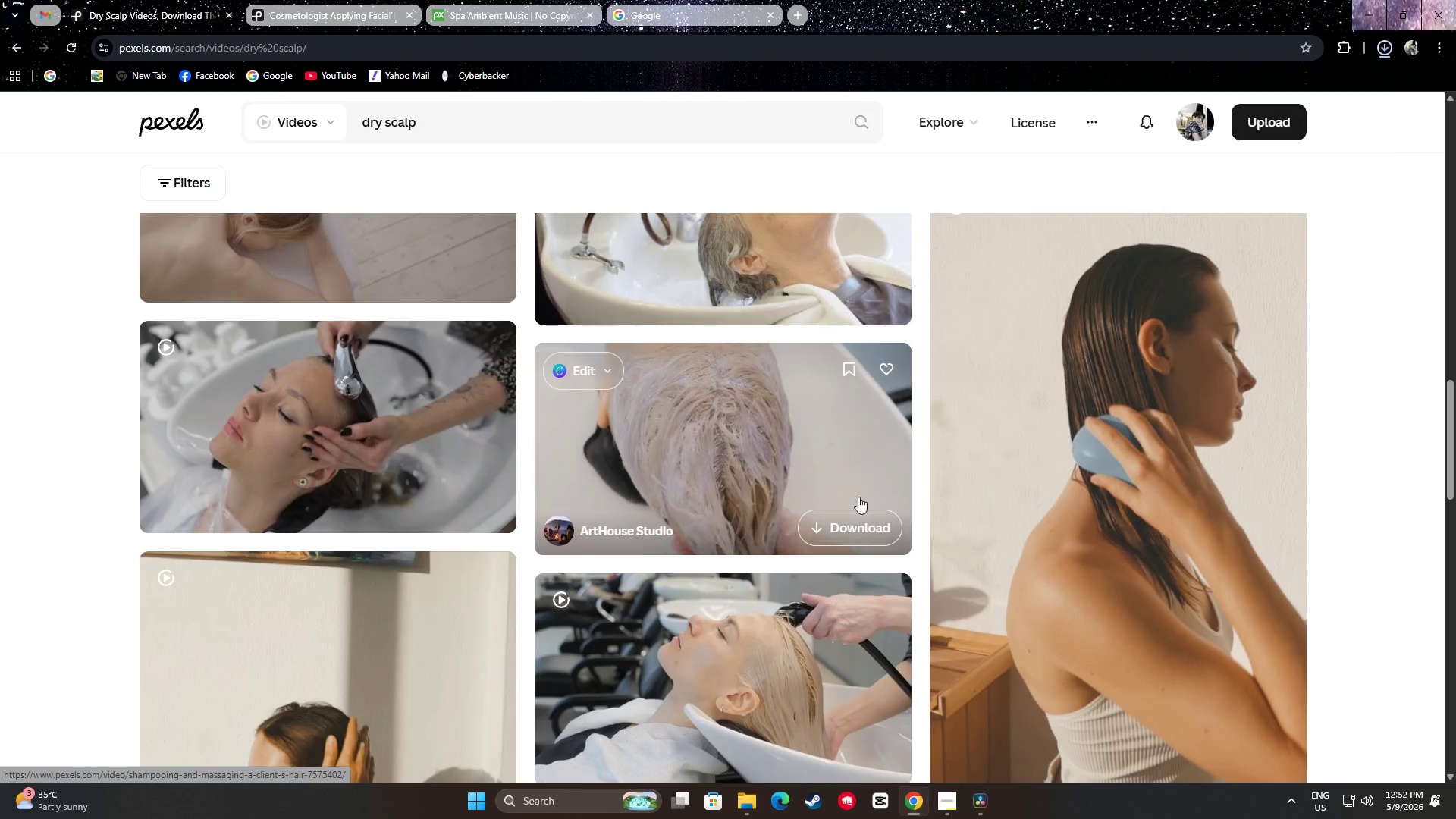 
left_click([1341, 540])
 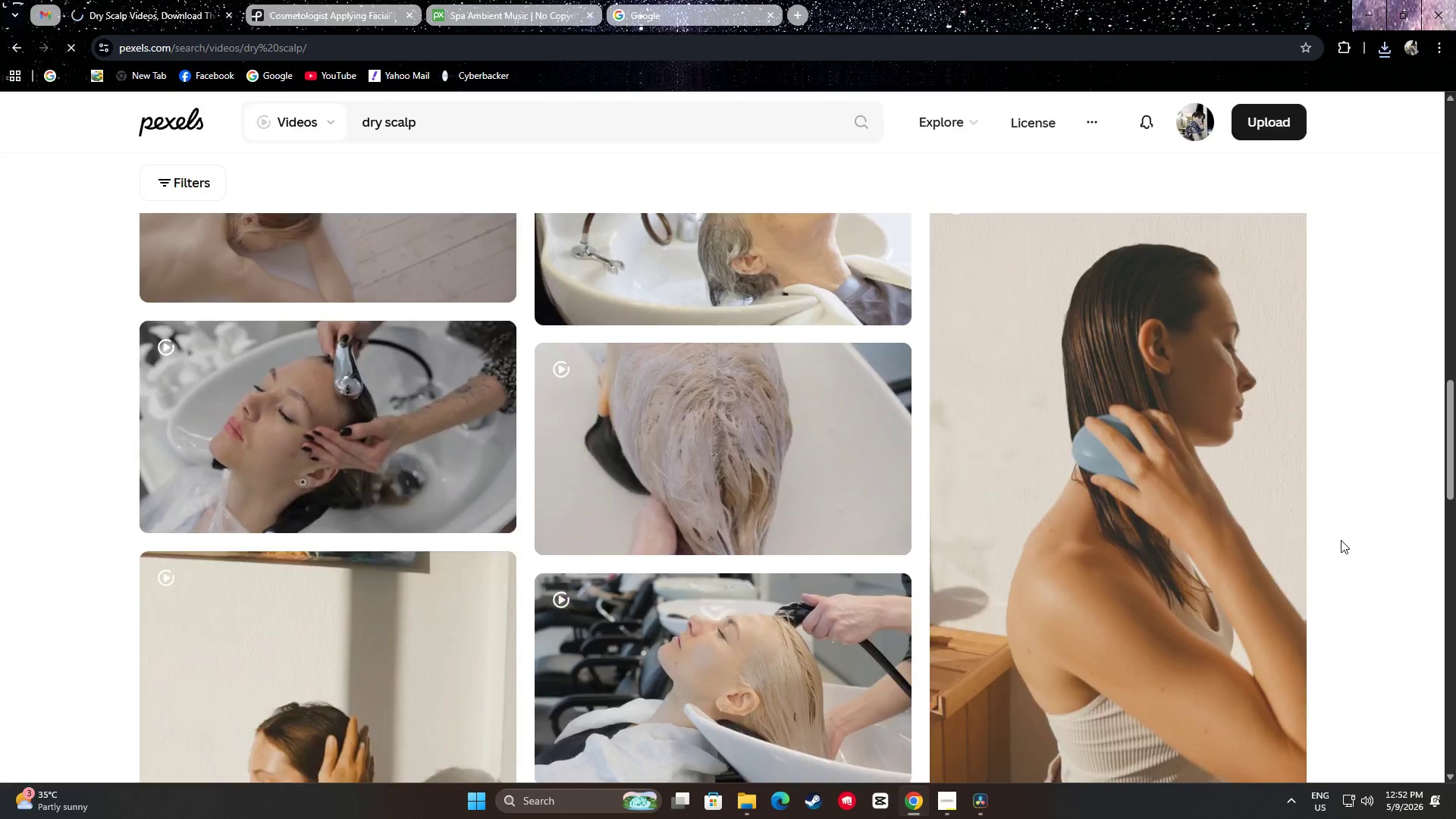 
scroll: coordinate [1373, 547], scroll_direction: down, amount: 12.0
 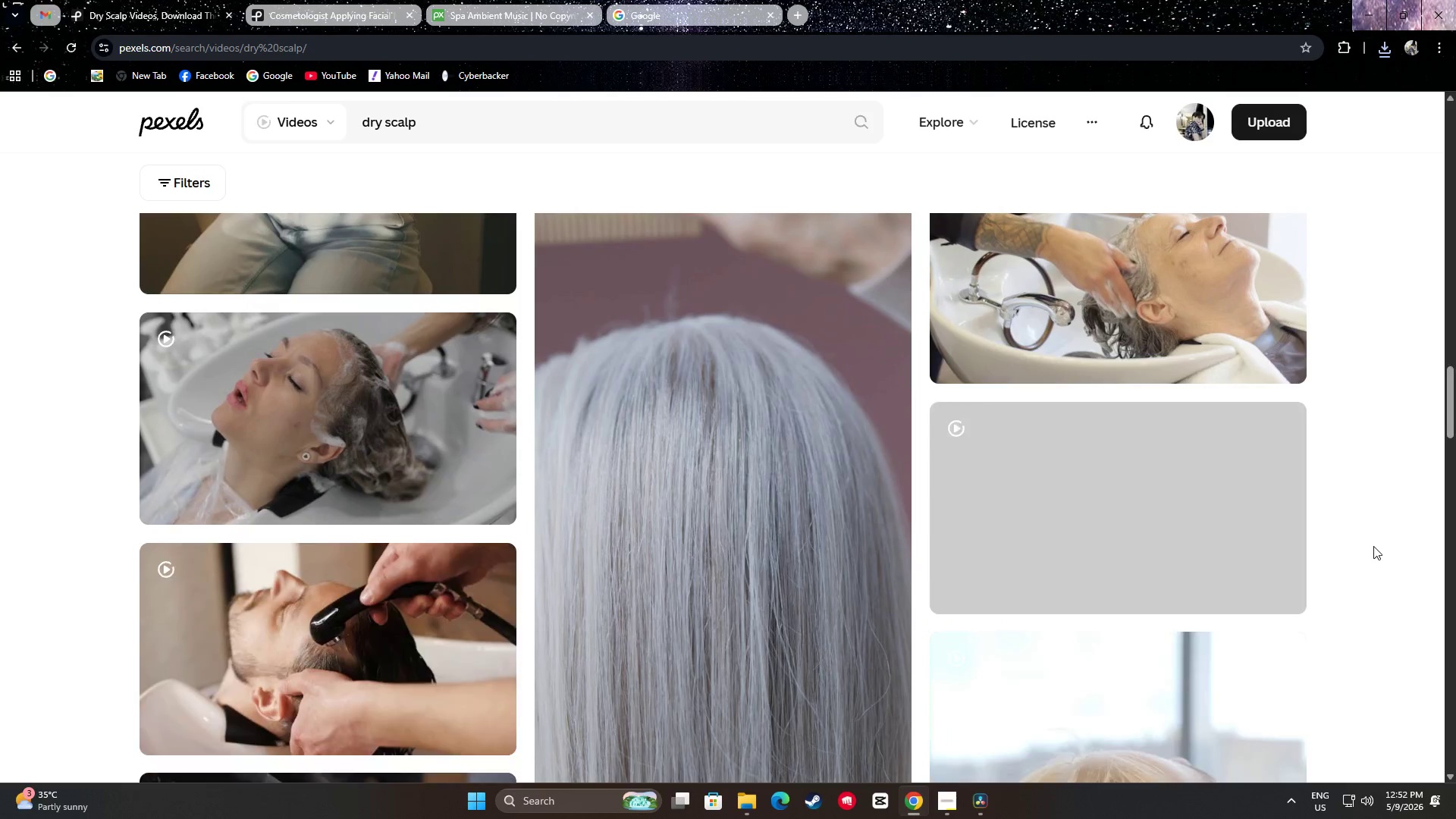 
scroll: coordinate [1373, 545], scroll_direction: up, amount: 1.0
 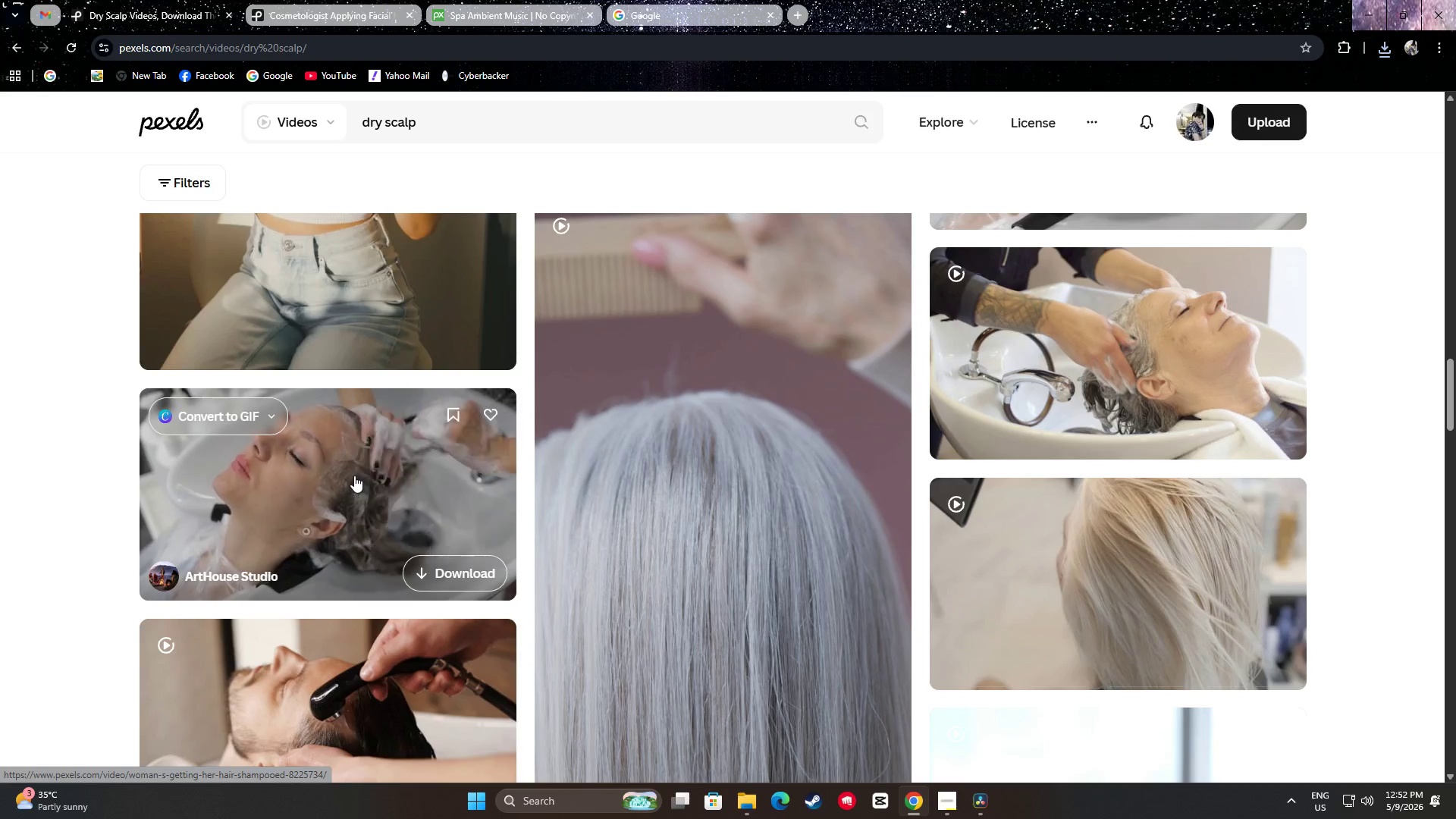 
wait(5.15)
 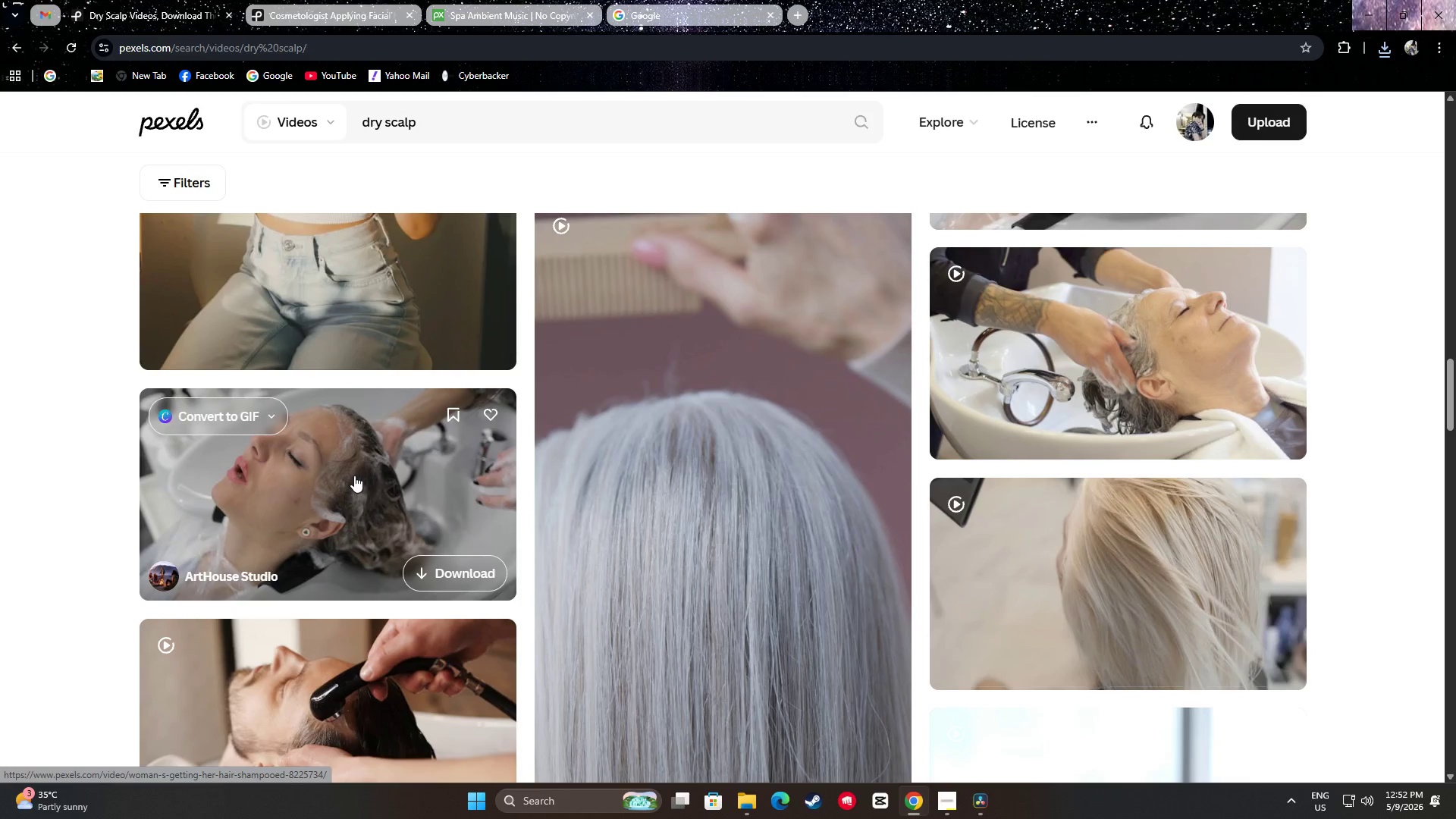 
scroll: coordinate [387, 414], scroll_direction: down, amount: 4.0
 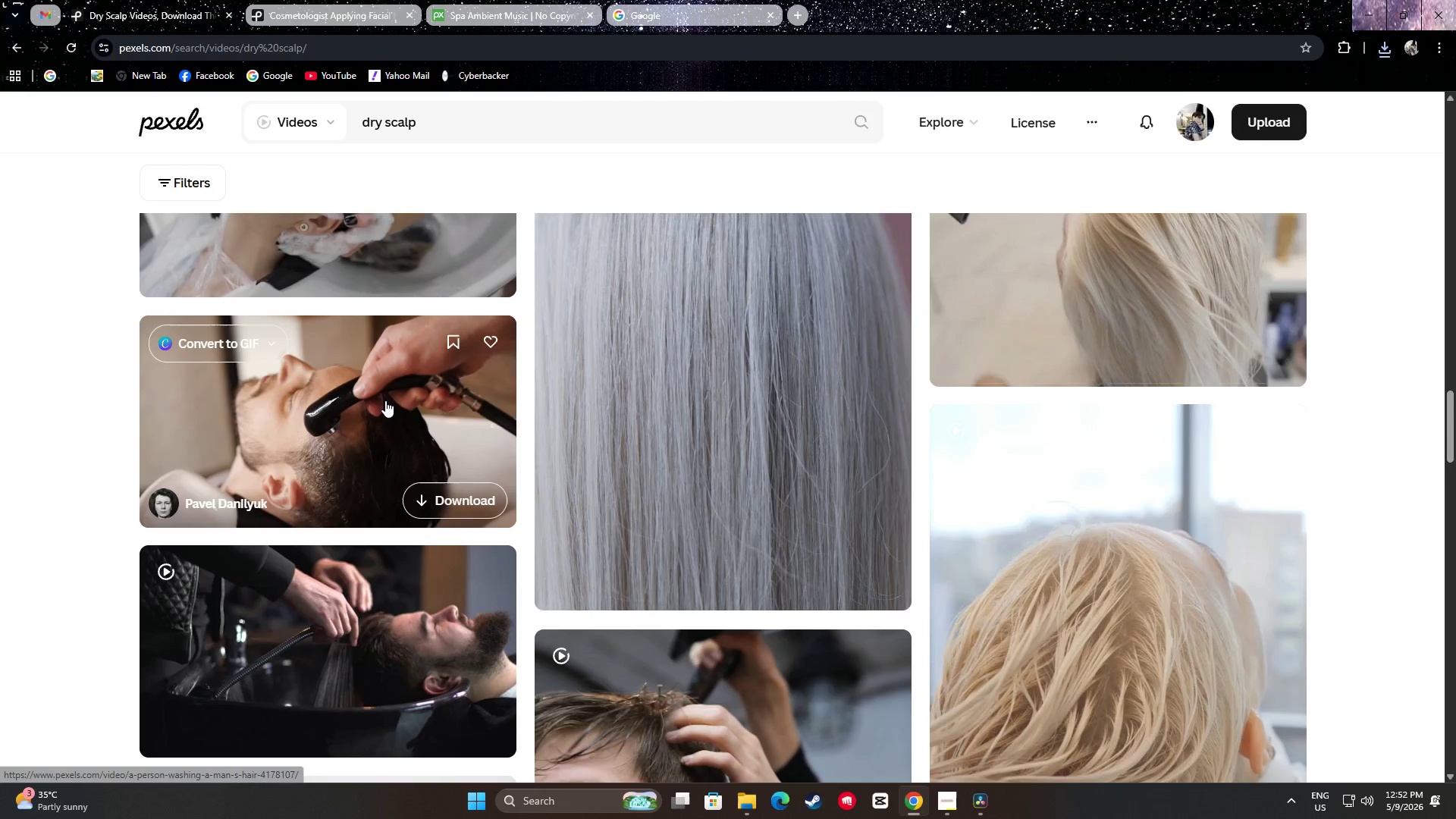 
left_click([438, 491])
 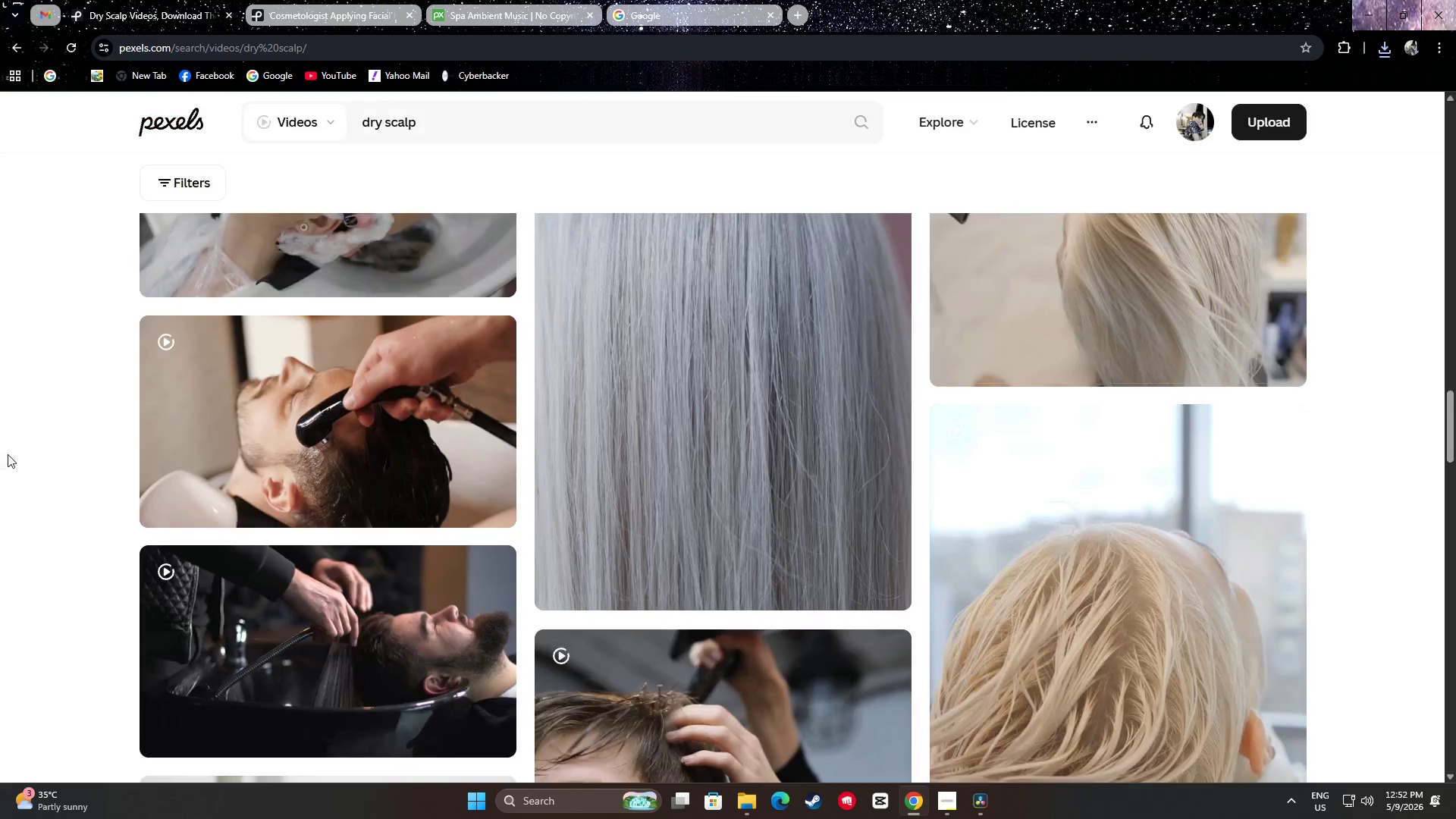 
scroll: coordinate [71, 441], scroll_direction: down, amount: 4.0
 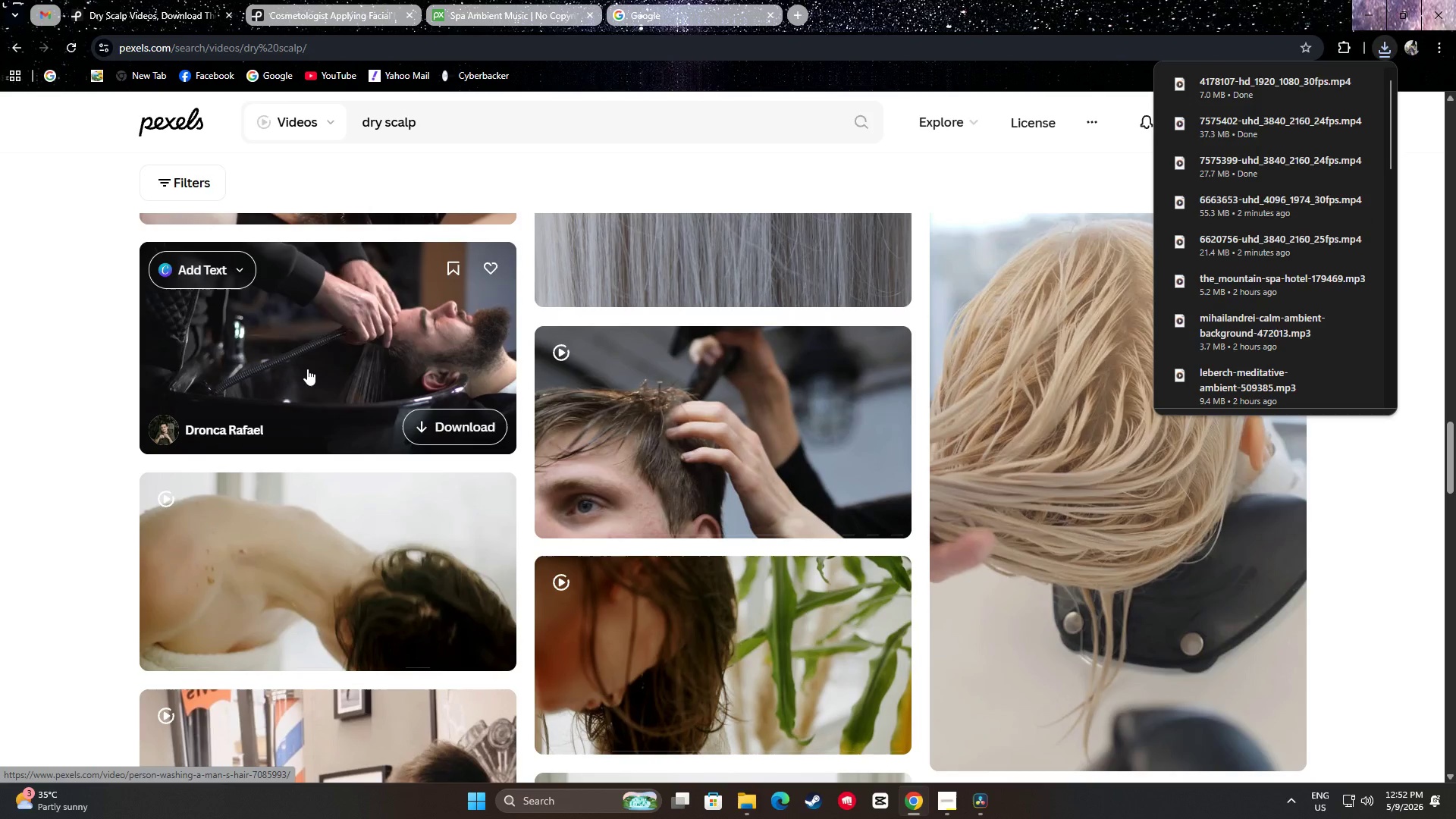 
left_click([59, 401])
 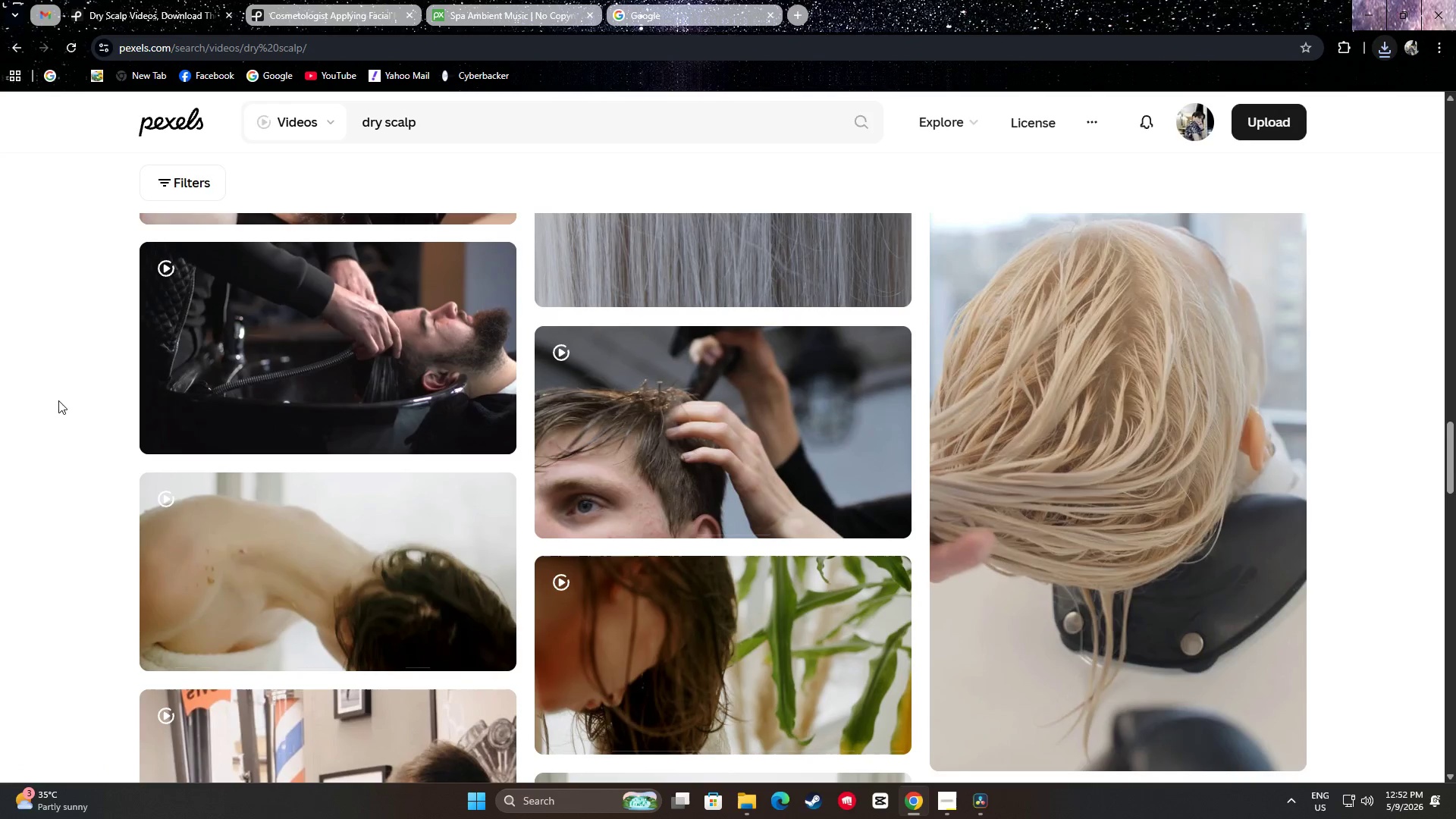 
scroll: coordinate [53, 389], scroll_direction: down, amount: 6.0
 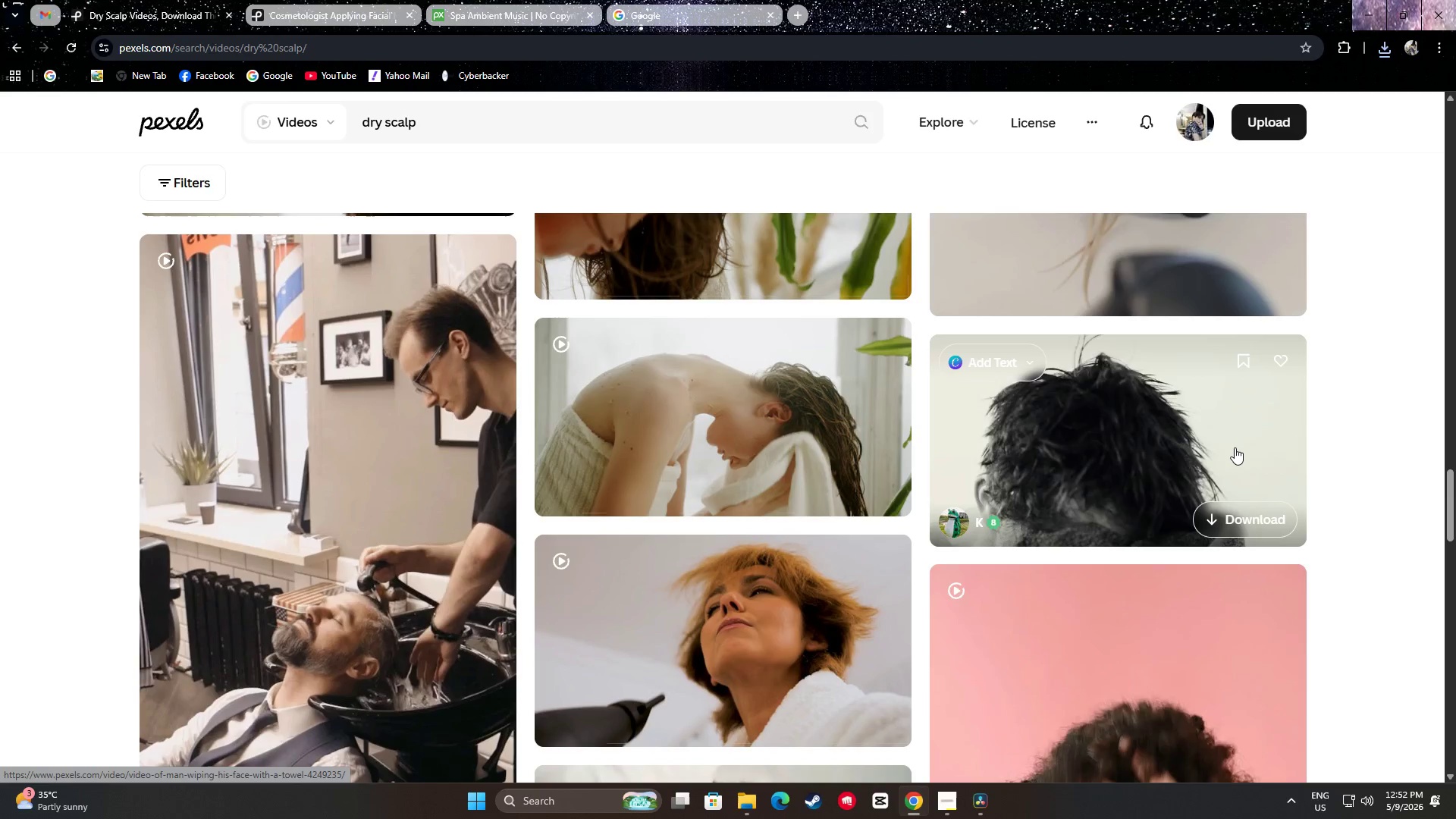 
wait(16.75)
 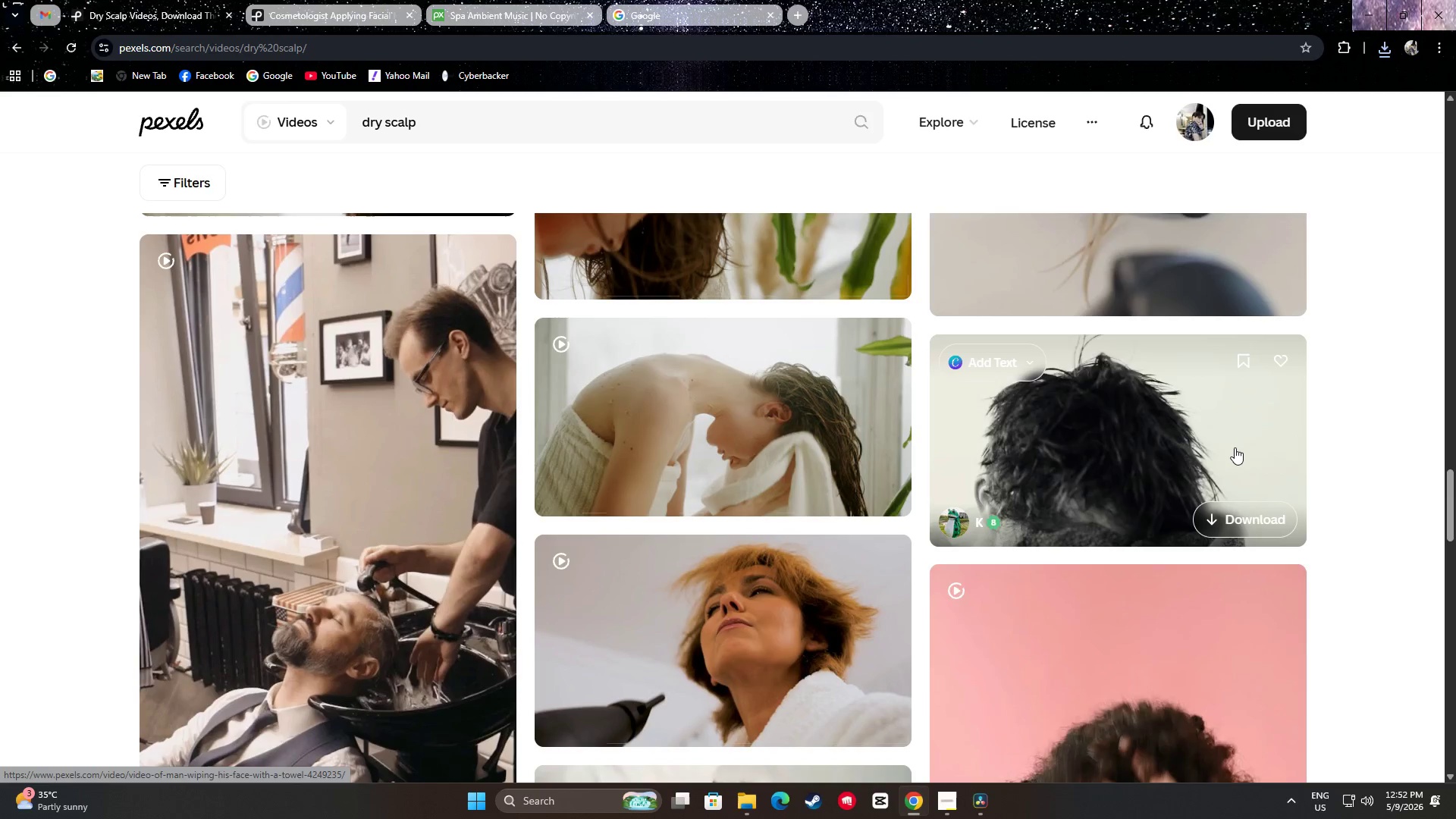 
scroll: coordinate [781, 400], scroll_direction: down, amount: 6.0
 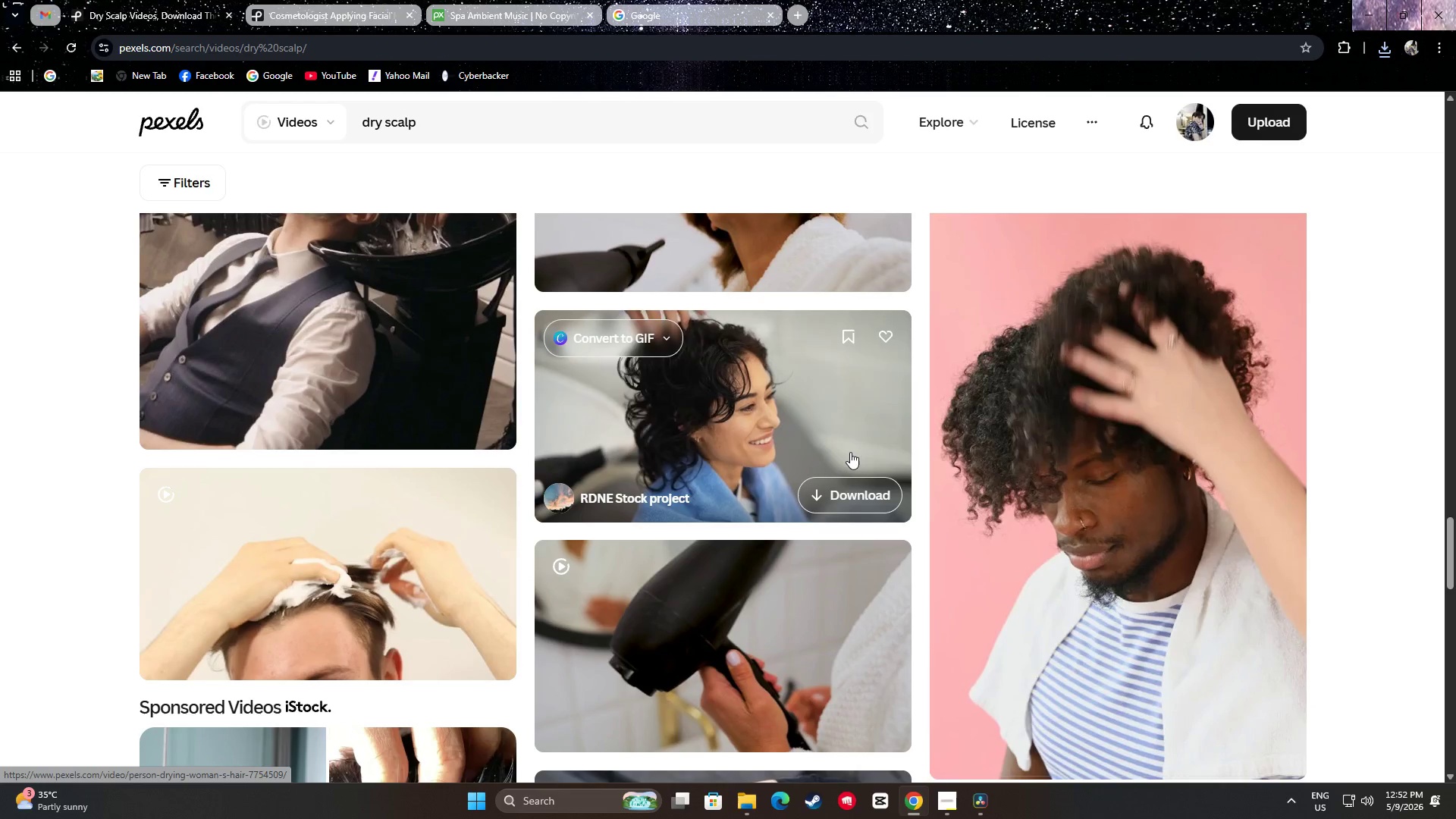 
wait(12.21)
 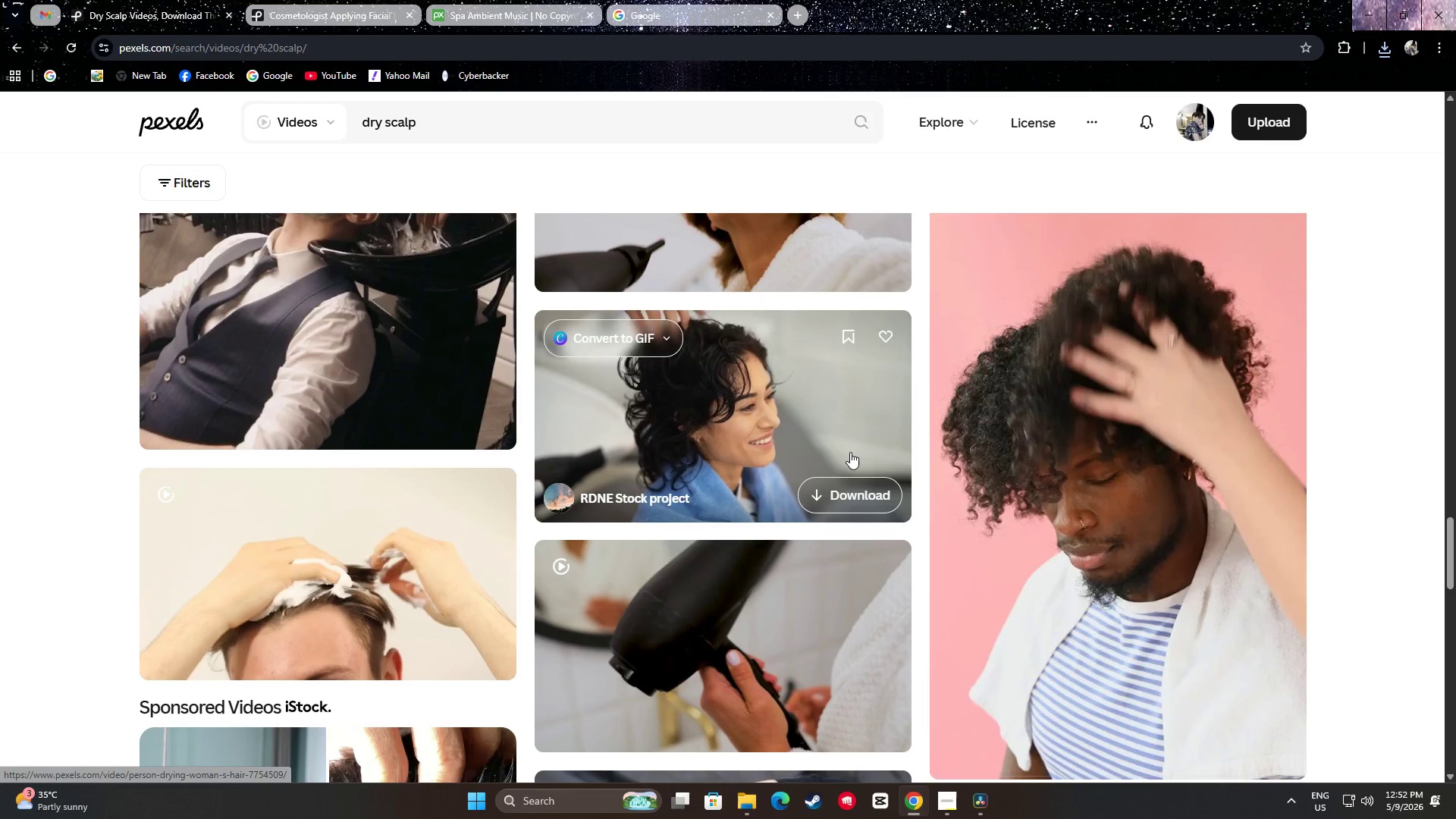 
scroll: coordinate [818, 403], scroll_direction: up, amount: 1.0
 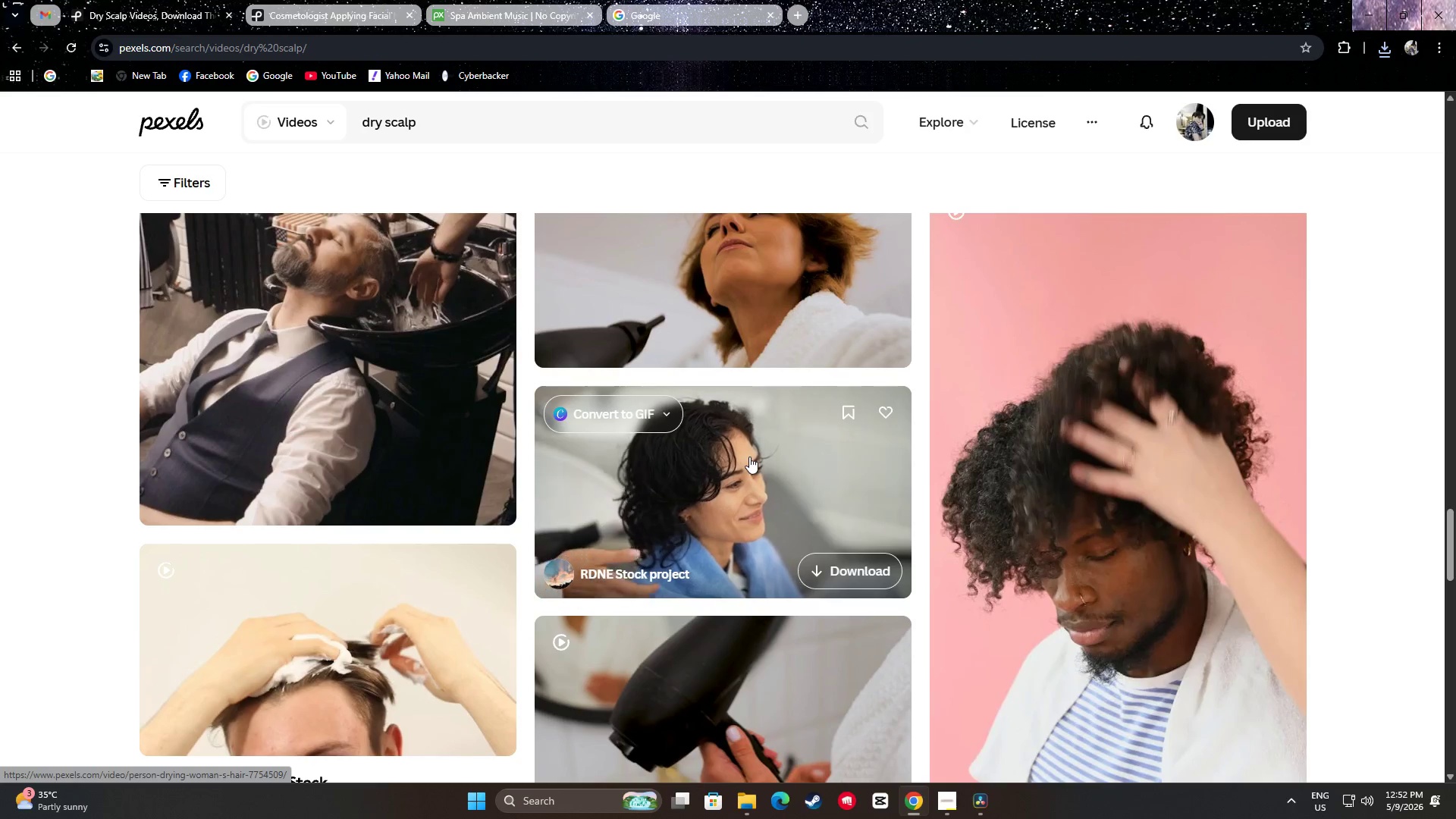 
wait(7.83)
 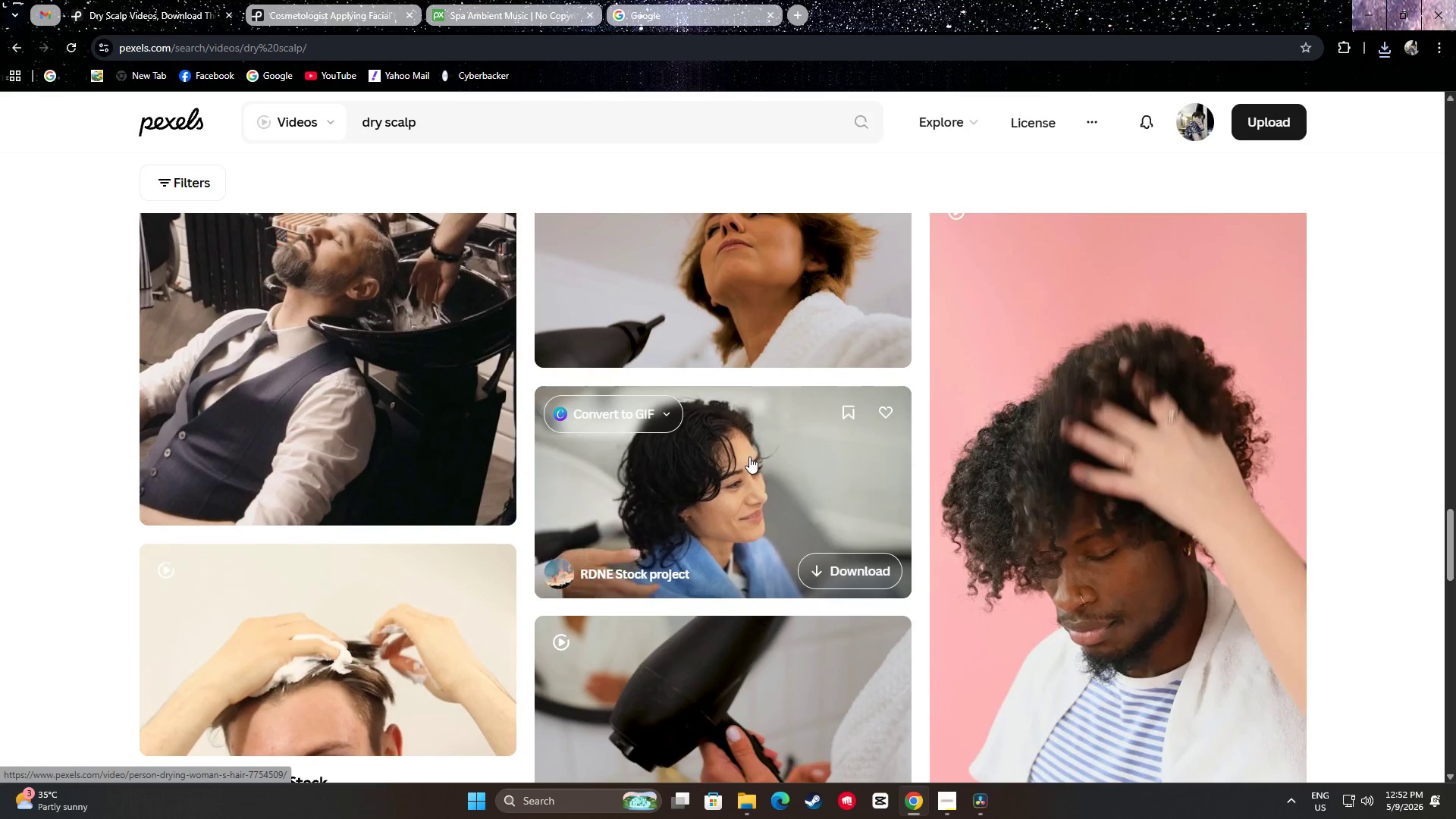 
left_click([864, 563])
 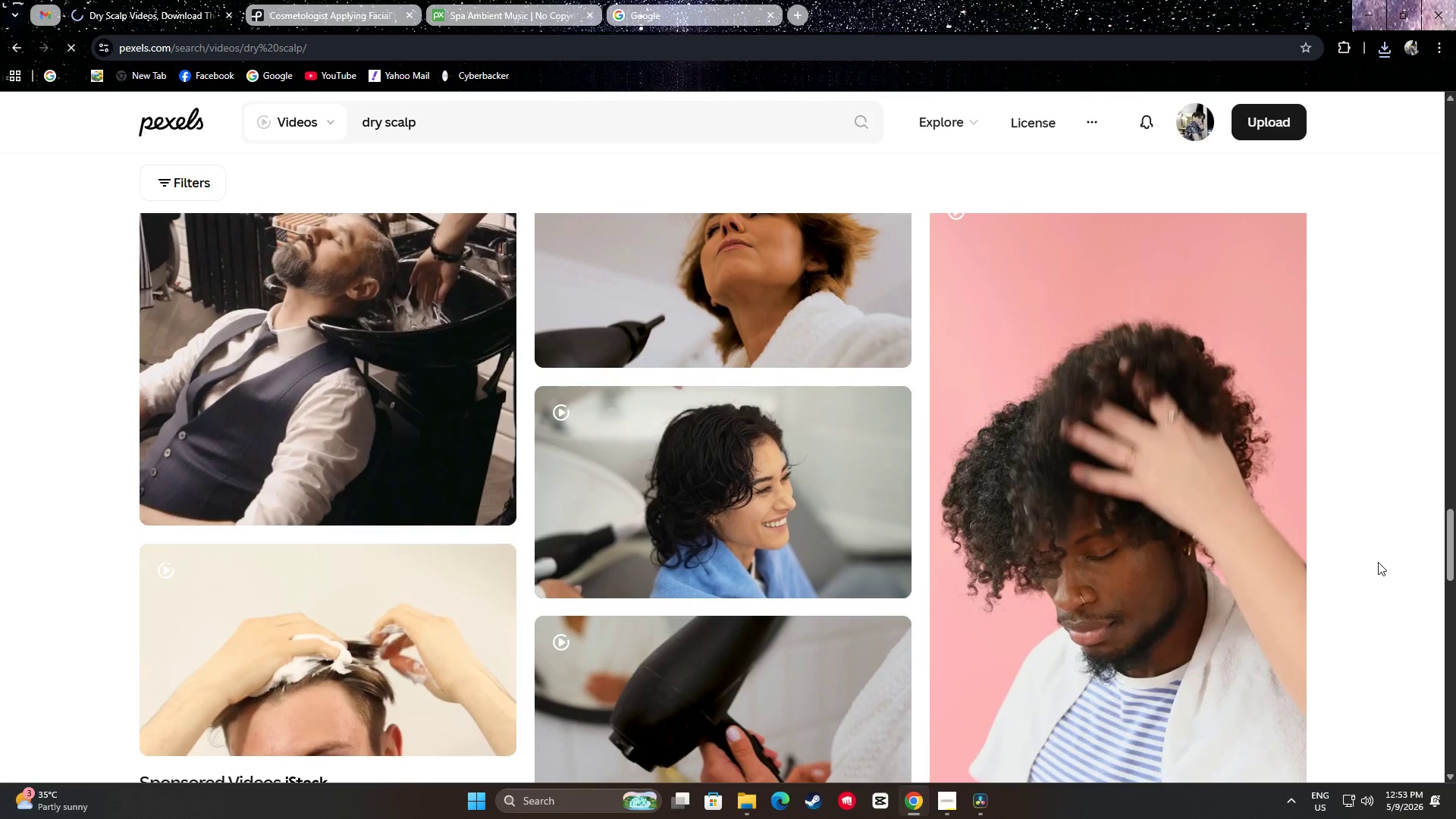 
scroll: coordinate [1391, 535], scroll_direction: down, amount: 12.0
 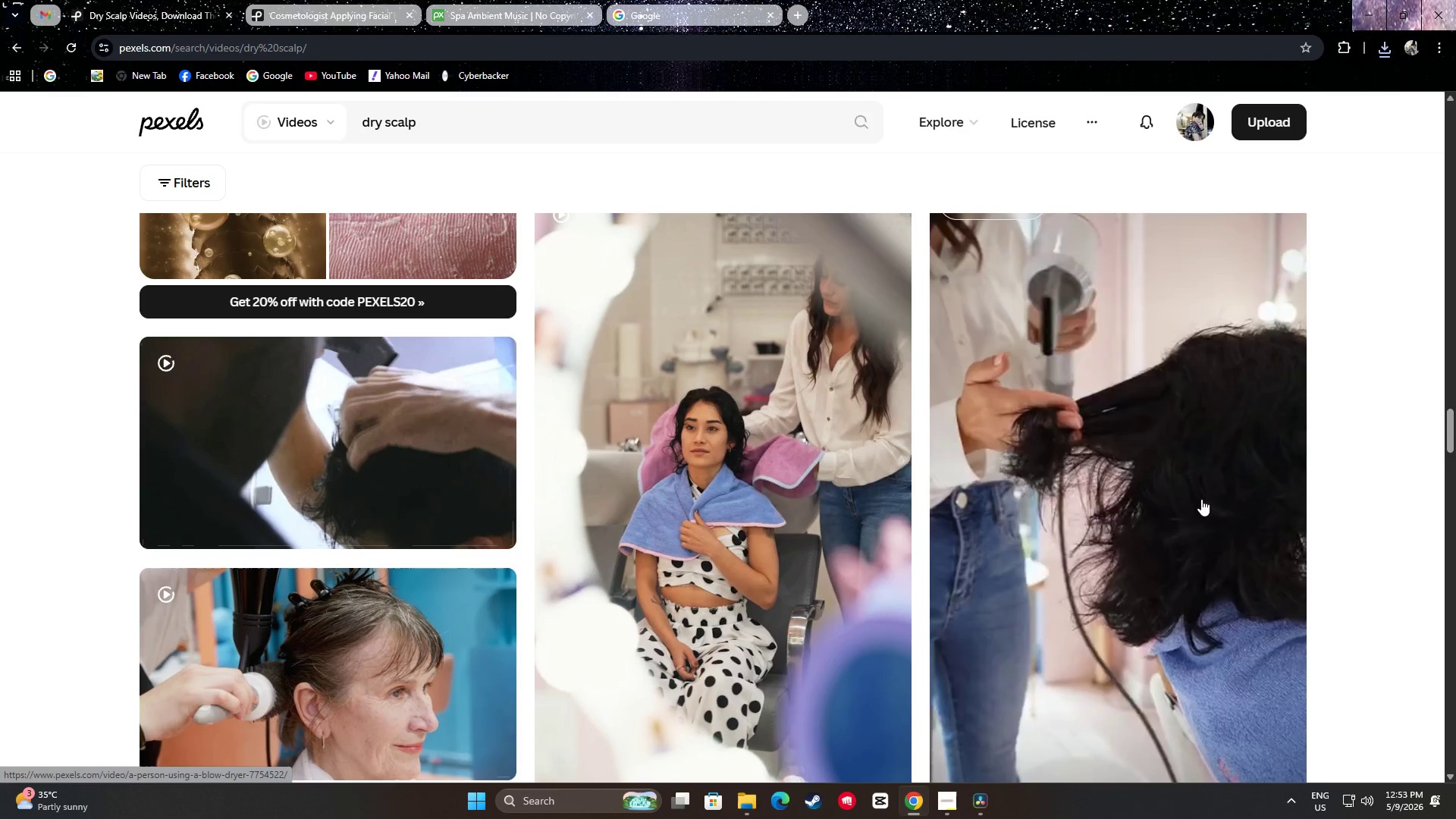 
wait(8.08)
 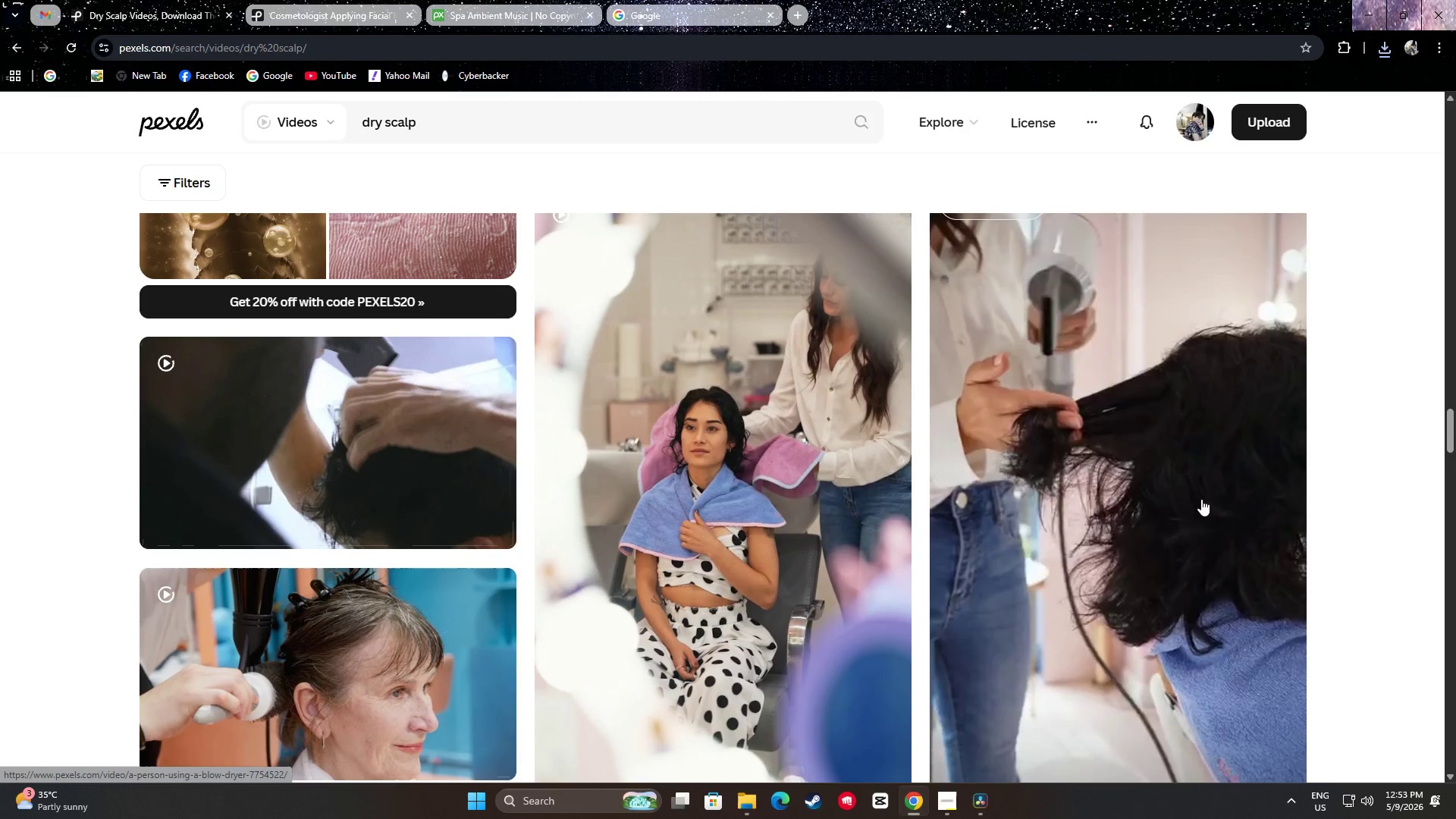 
scroll: coordinate [1395, 500], scroll_direction: down, amount: 30.0
 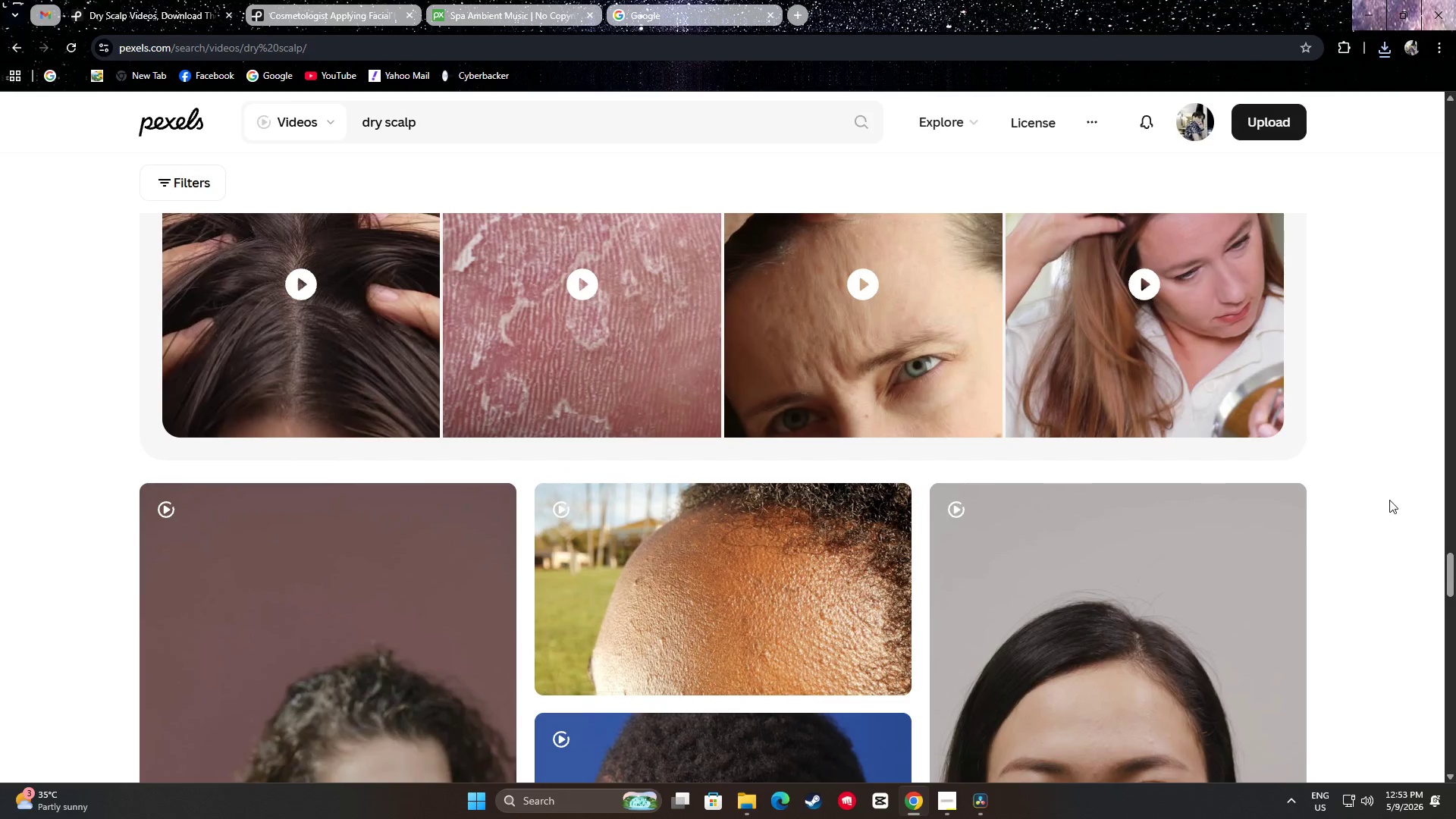 
scroll: coordinate [761, 437], scroll_direction: down, amount: 24.0
 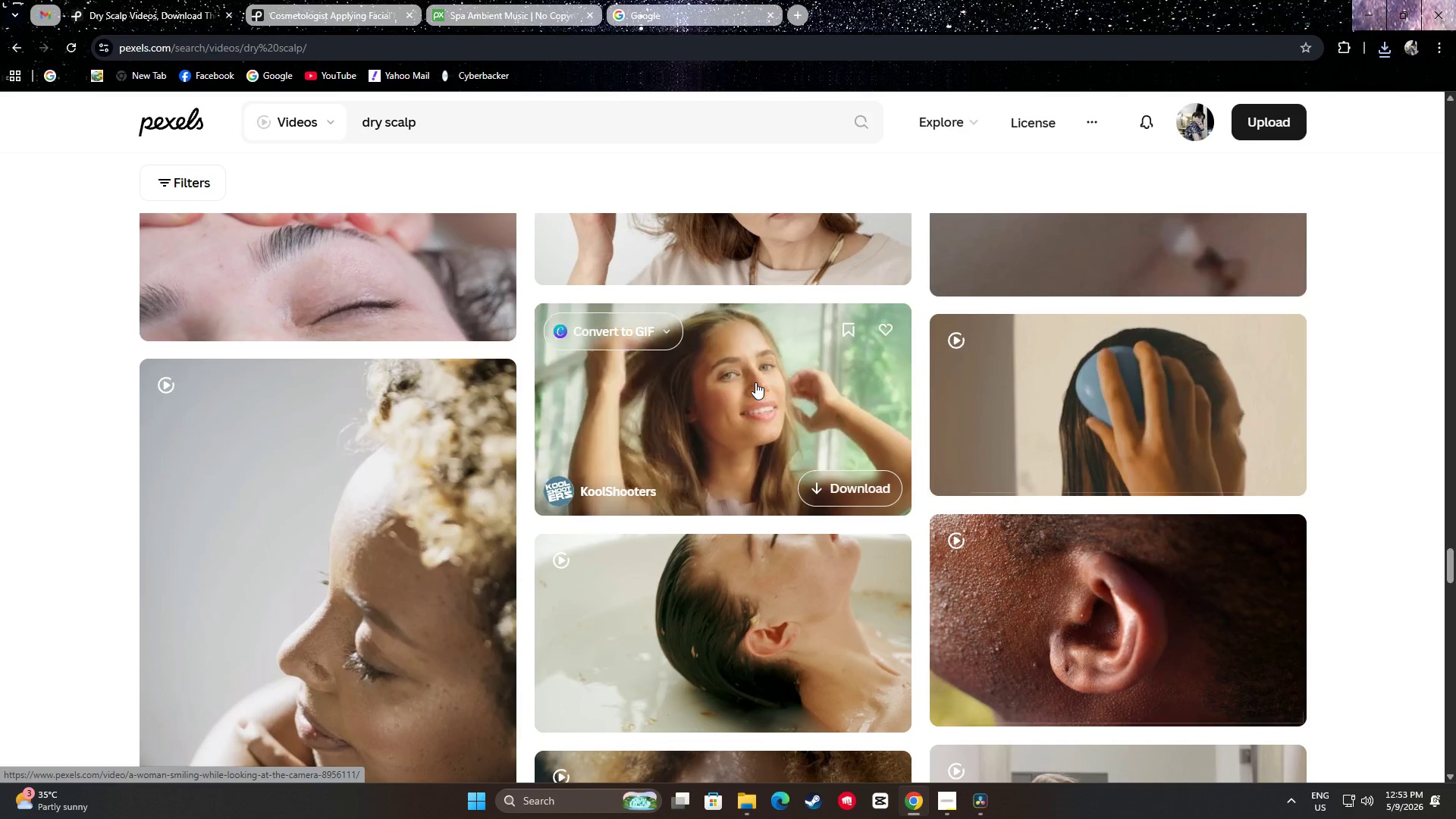 
wait(7.32)
 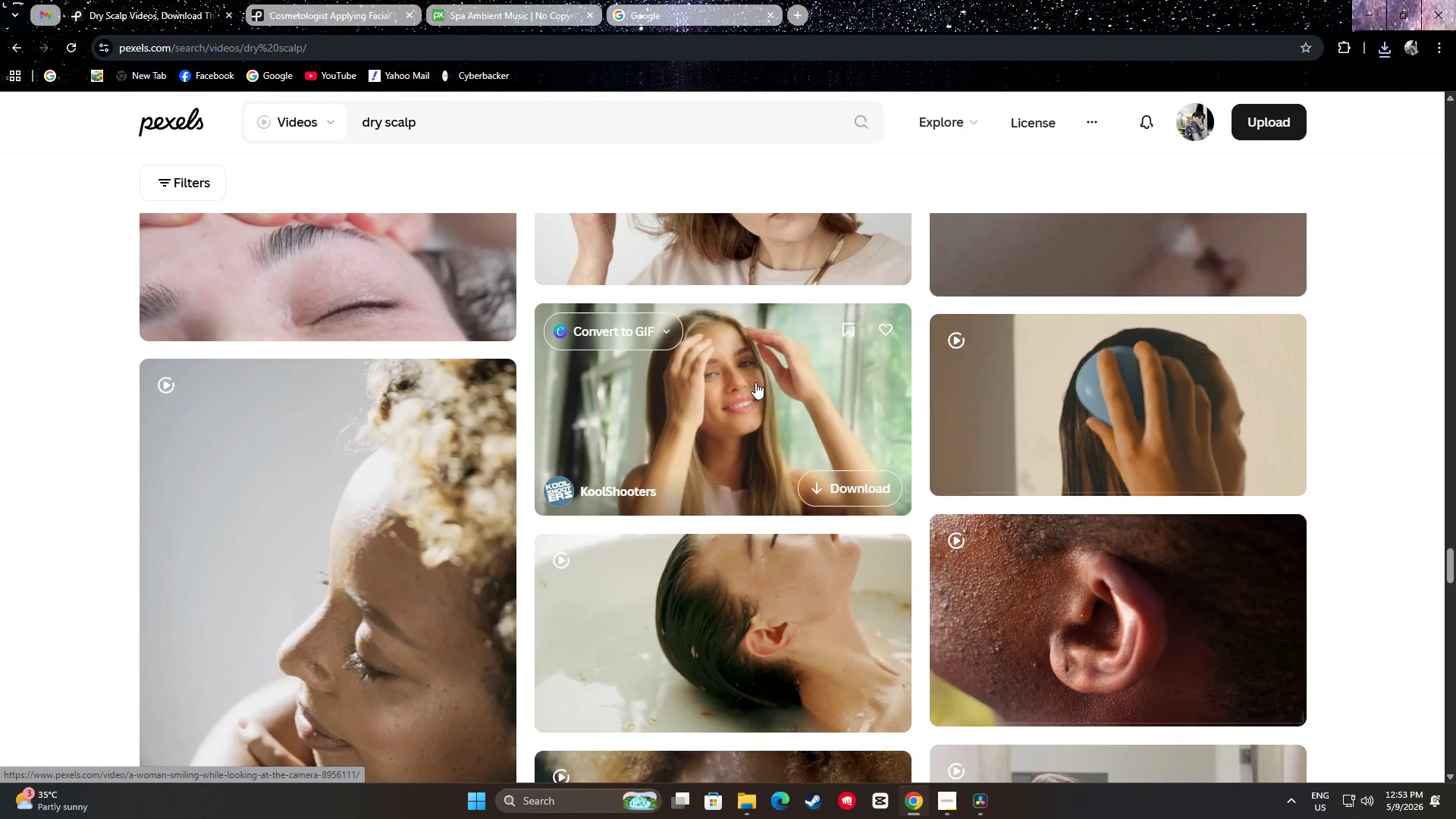 
scroll: coordinate [385, 513], scroll_direction: down, amount: 15.0
 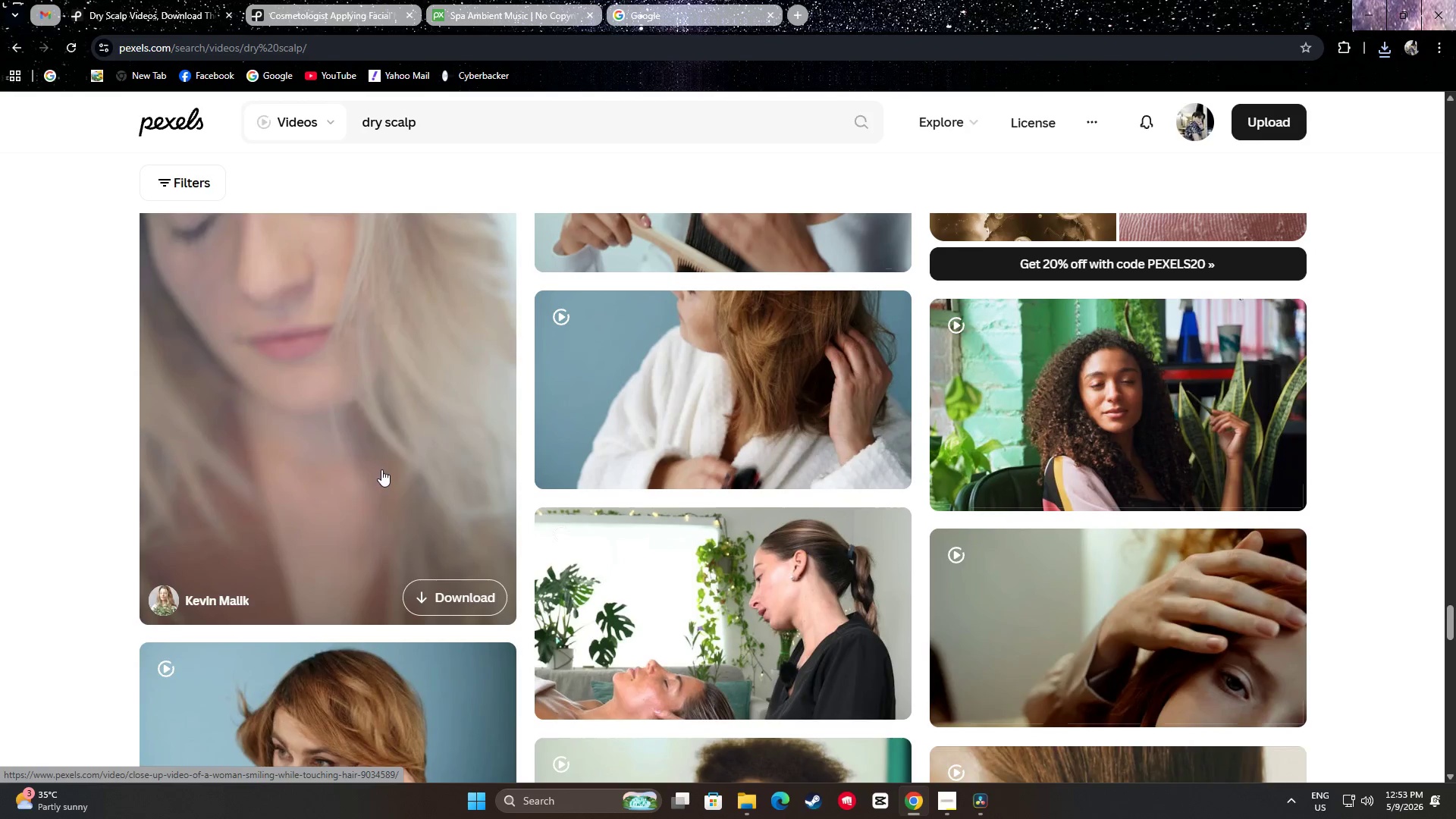 
scroll: coordinate [399, 488], scroll_direction: up, amount: 4.0
 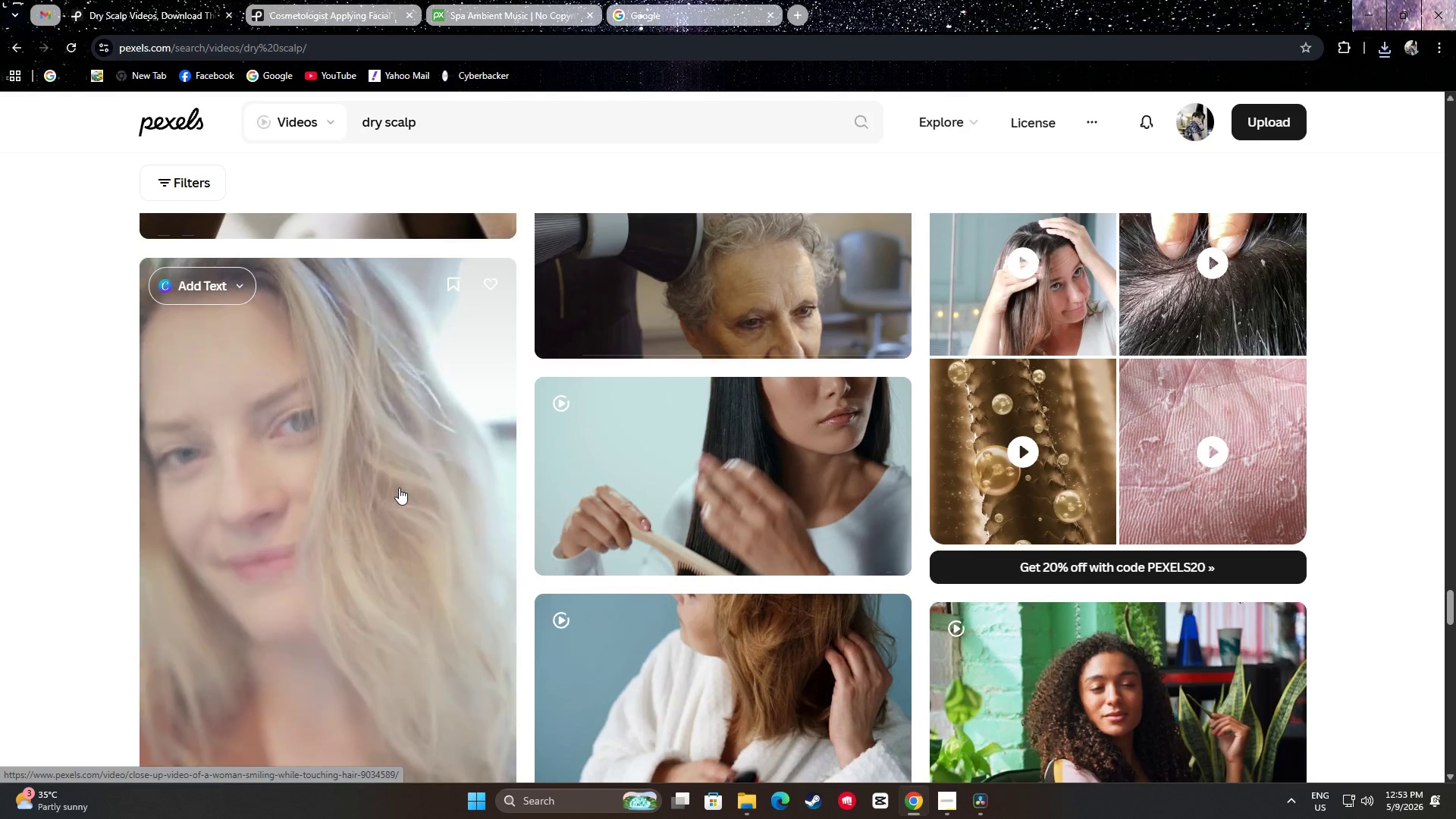 
scroll: coordinate [399, 488], scroll_direction: down, amount: 3.0
 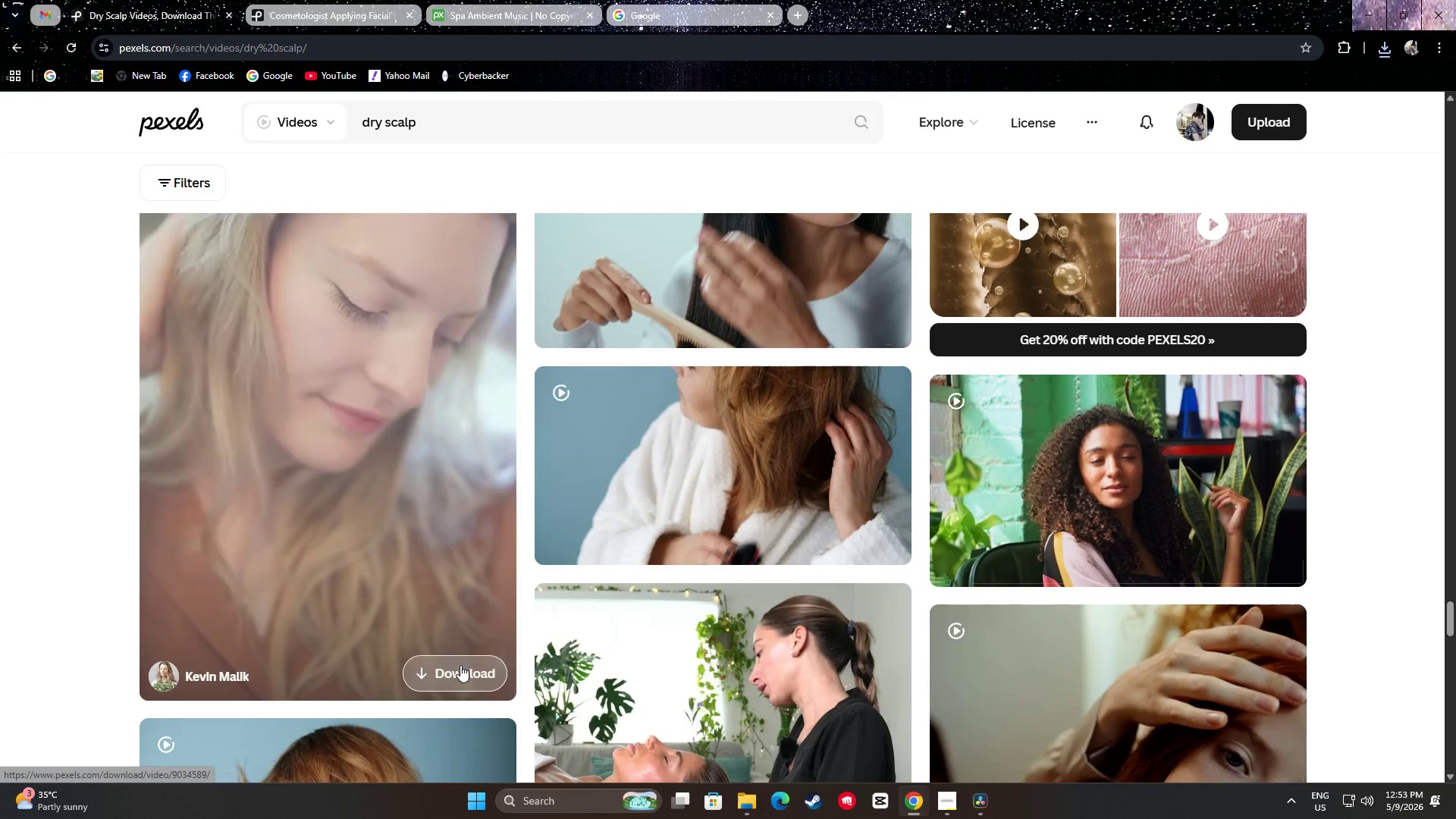 
left_click([110, 510])
 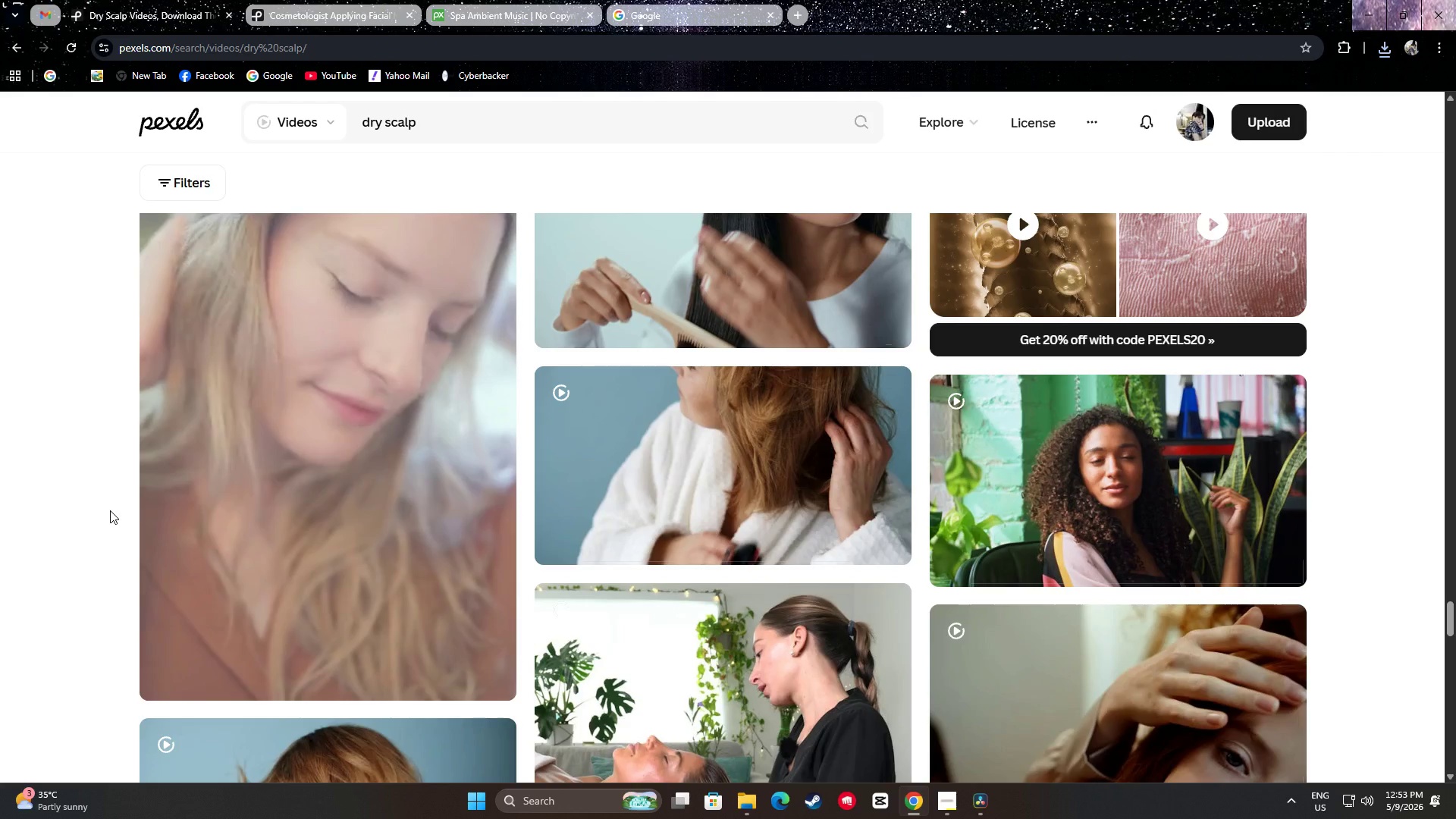 
wait(12.91)
 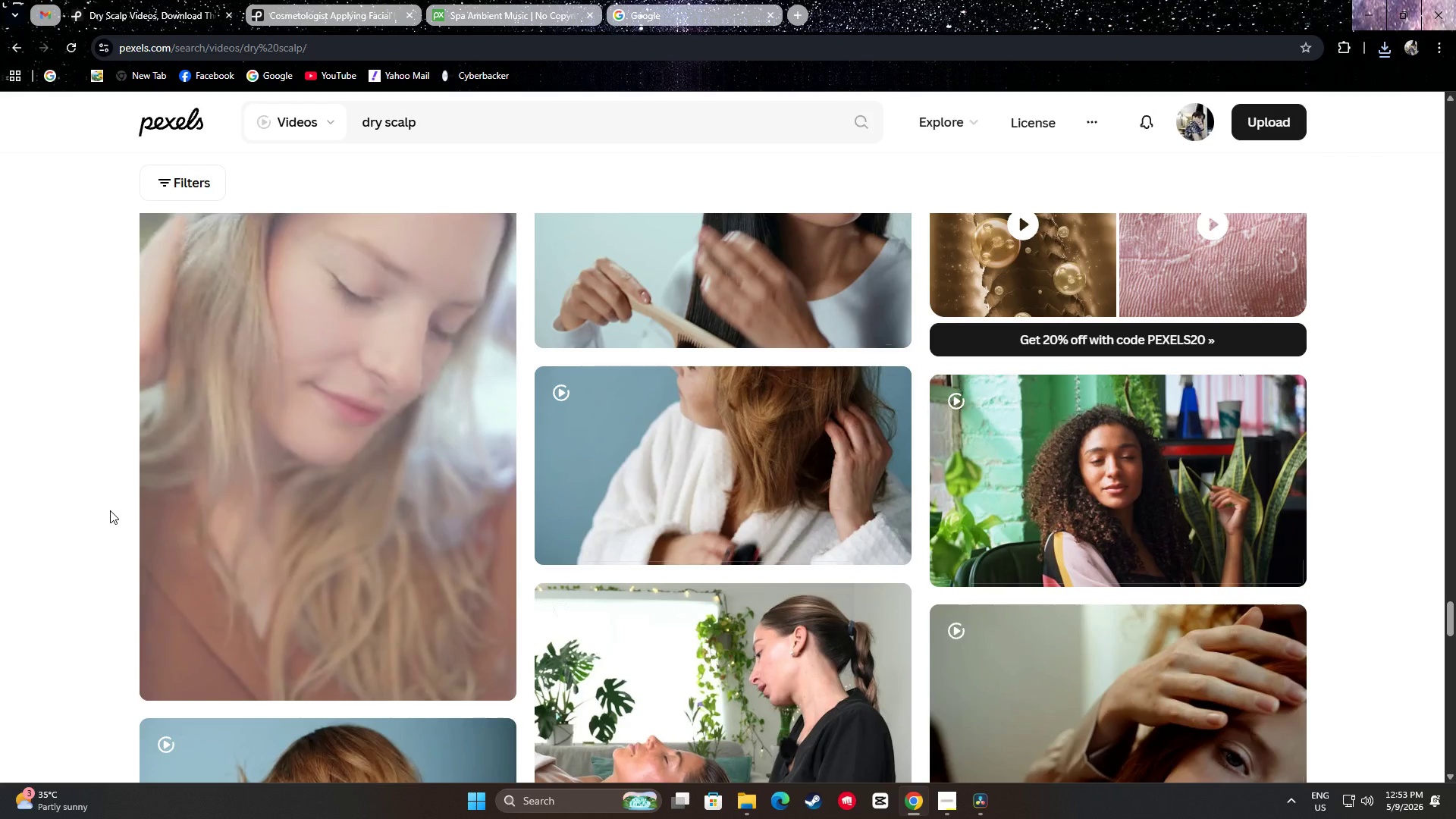 
scroll: coordinate [1159, 537], scroll_direction: down, amount: 10.0
 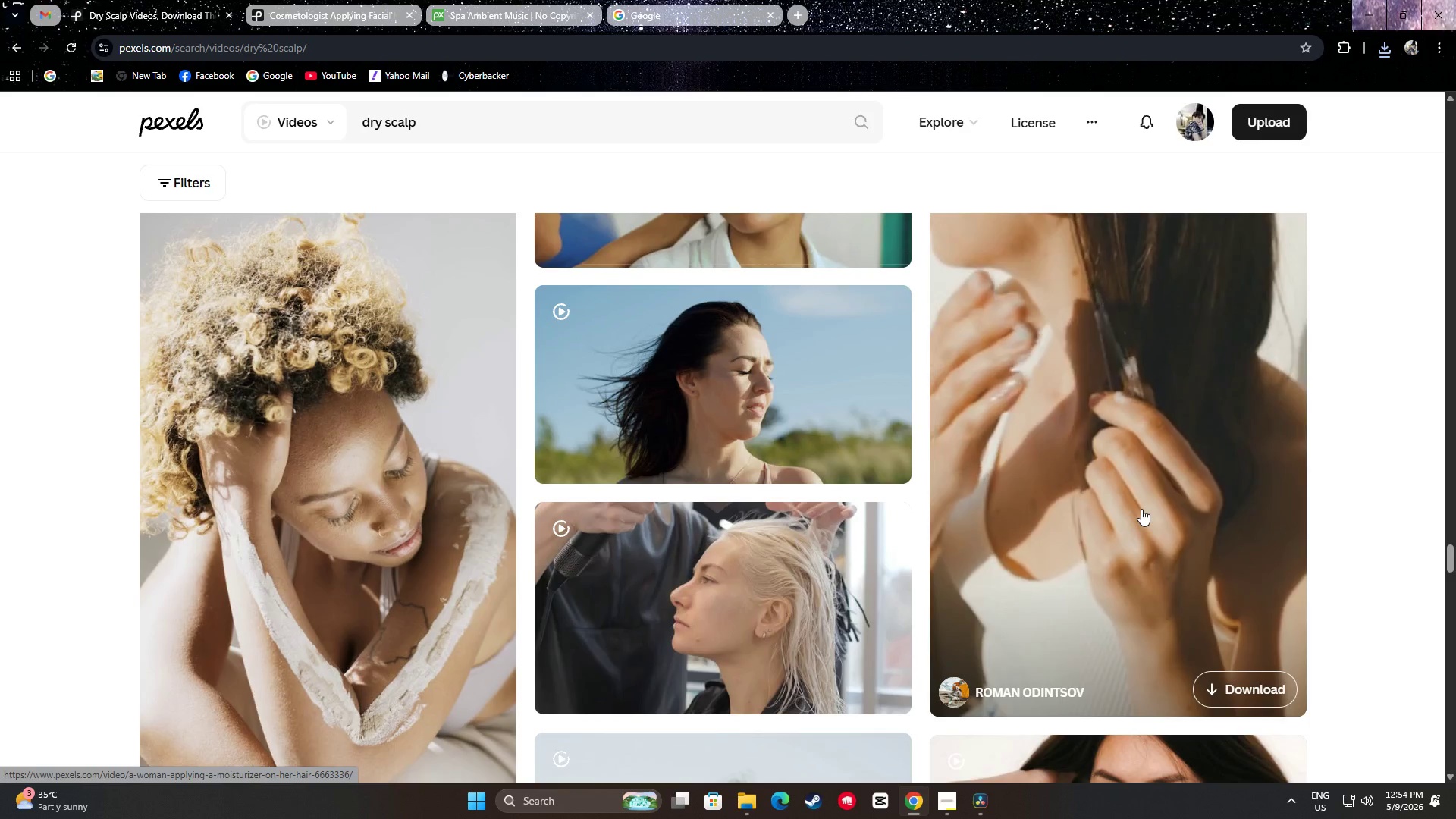 
scroll: coordinate [1178, 497], scroll_direction: down, amount: 17.0
 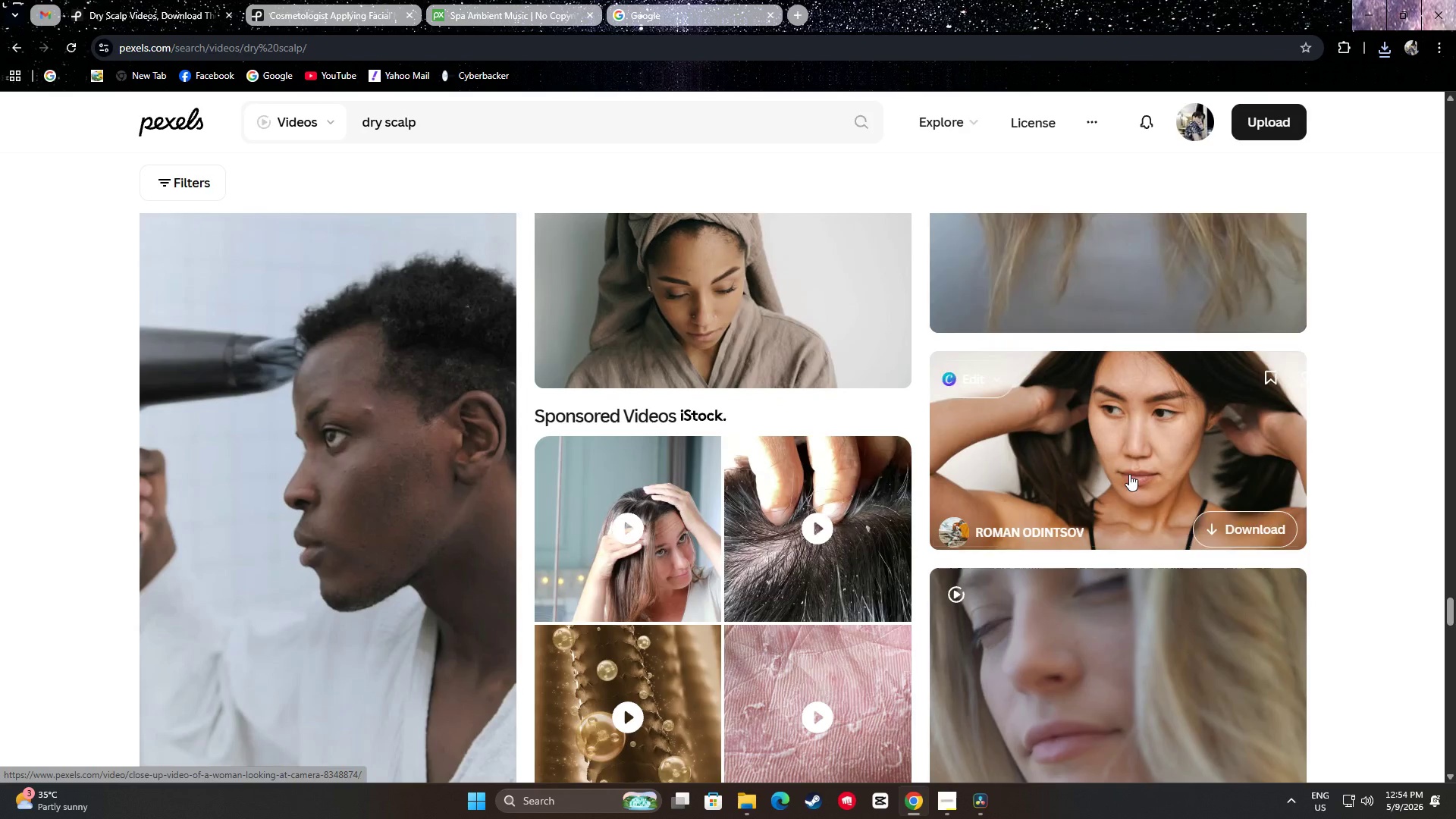 
mouse_move([790, 304])
 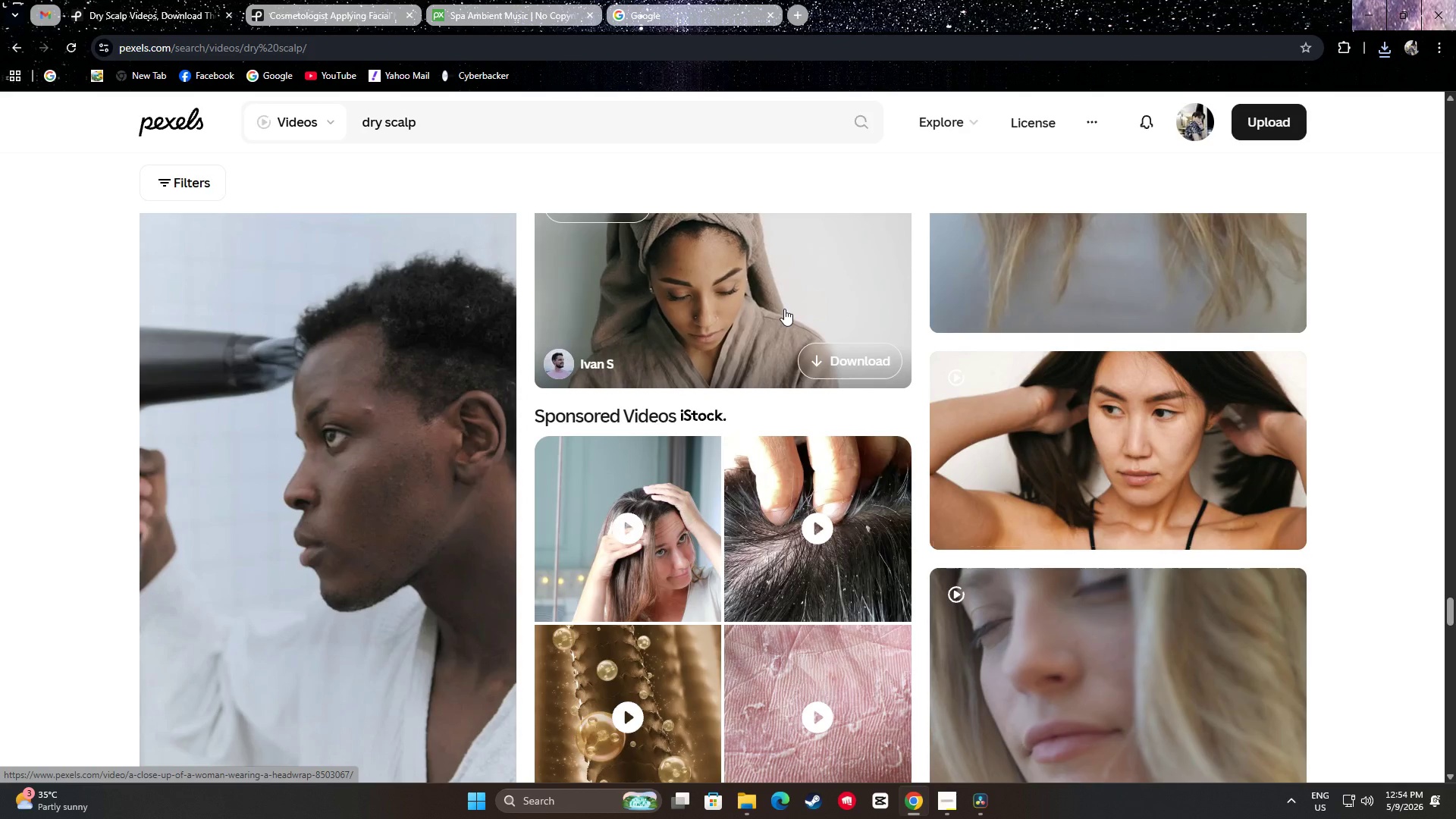 
scroll: coordinate [738, 306], scroll_direction: down, amount: 16.0
 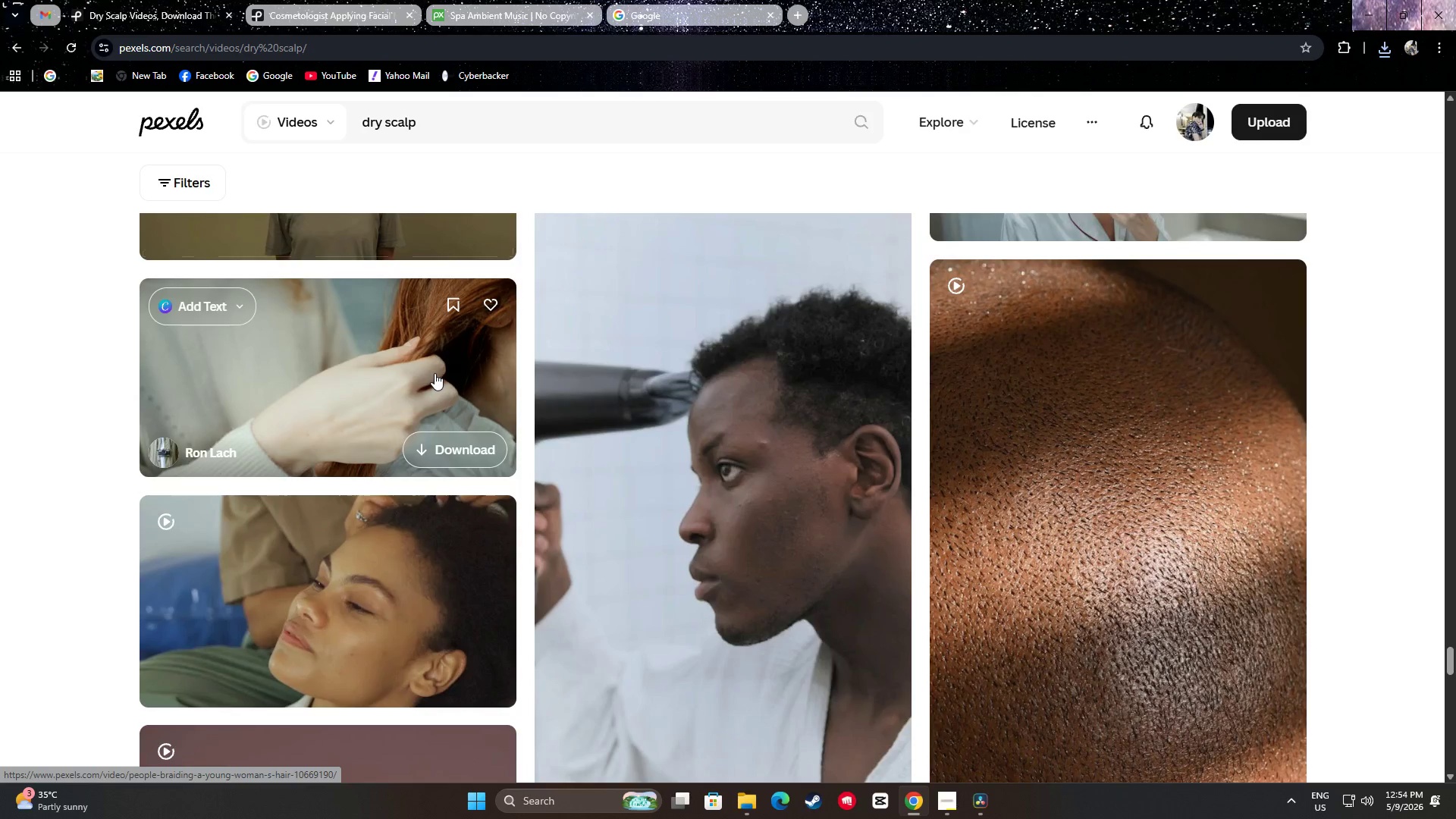 
scroll: coordinate [436, 373], scroll_direction: up, amount: 1.0
 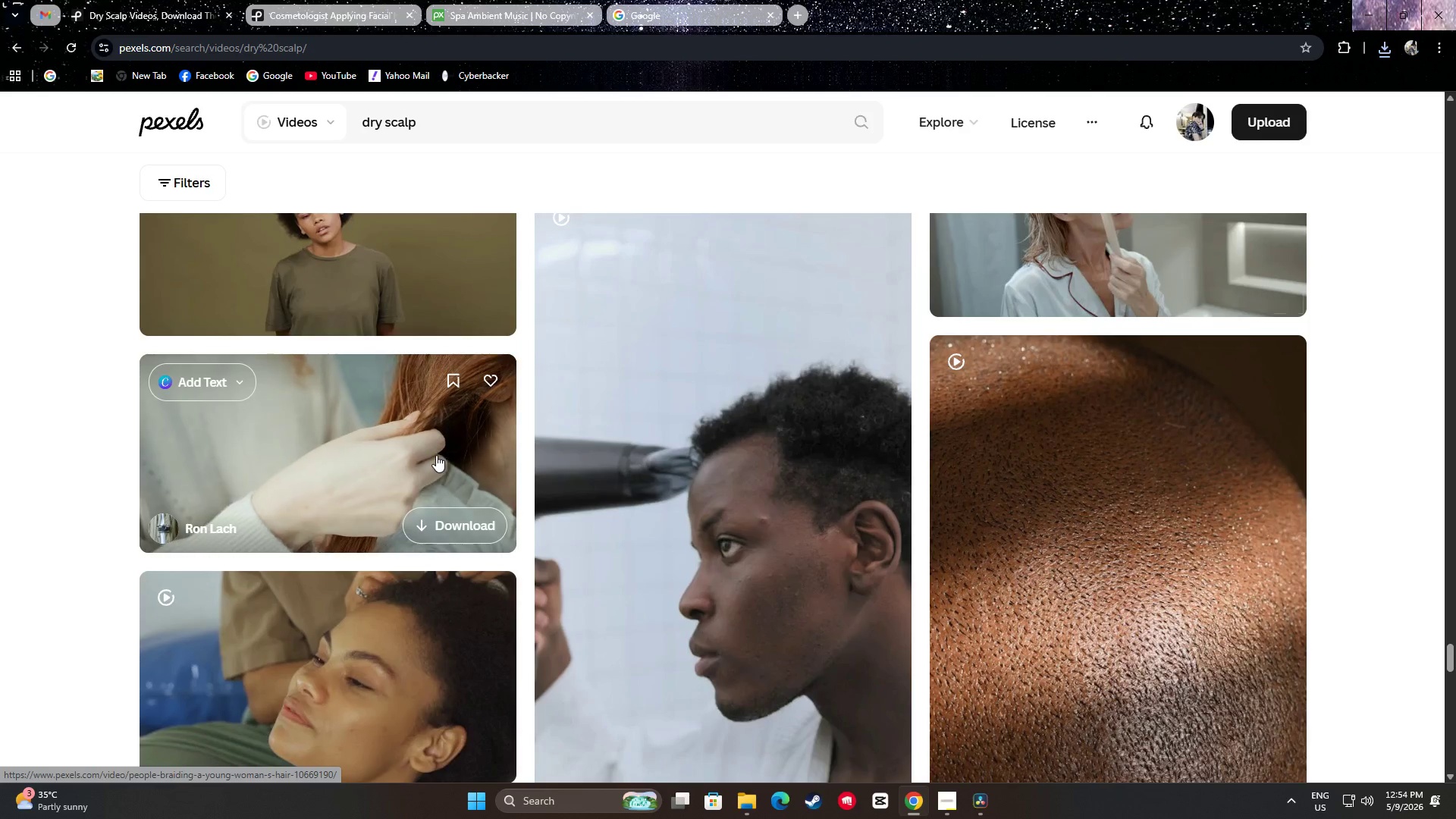 
scroll: coordinate [712, 497], scroll_direction: down, amount: 11.0
 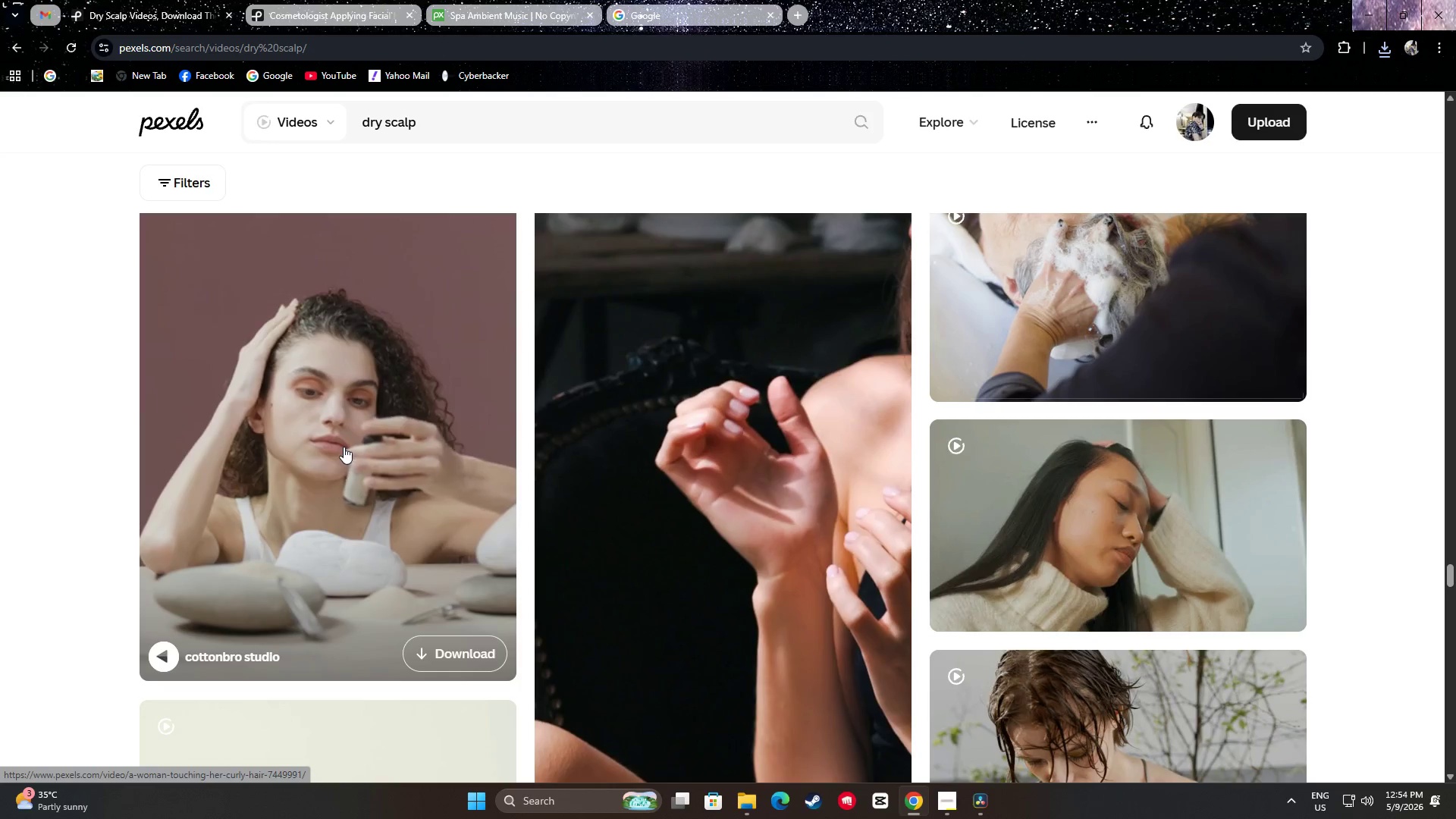 
wait(13.07)
 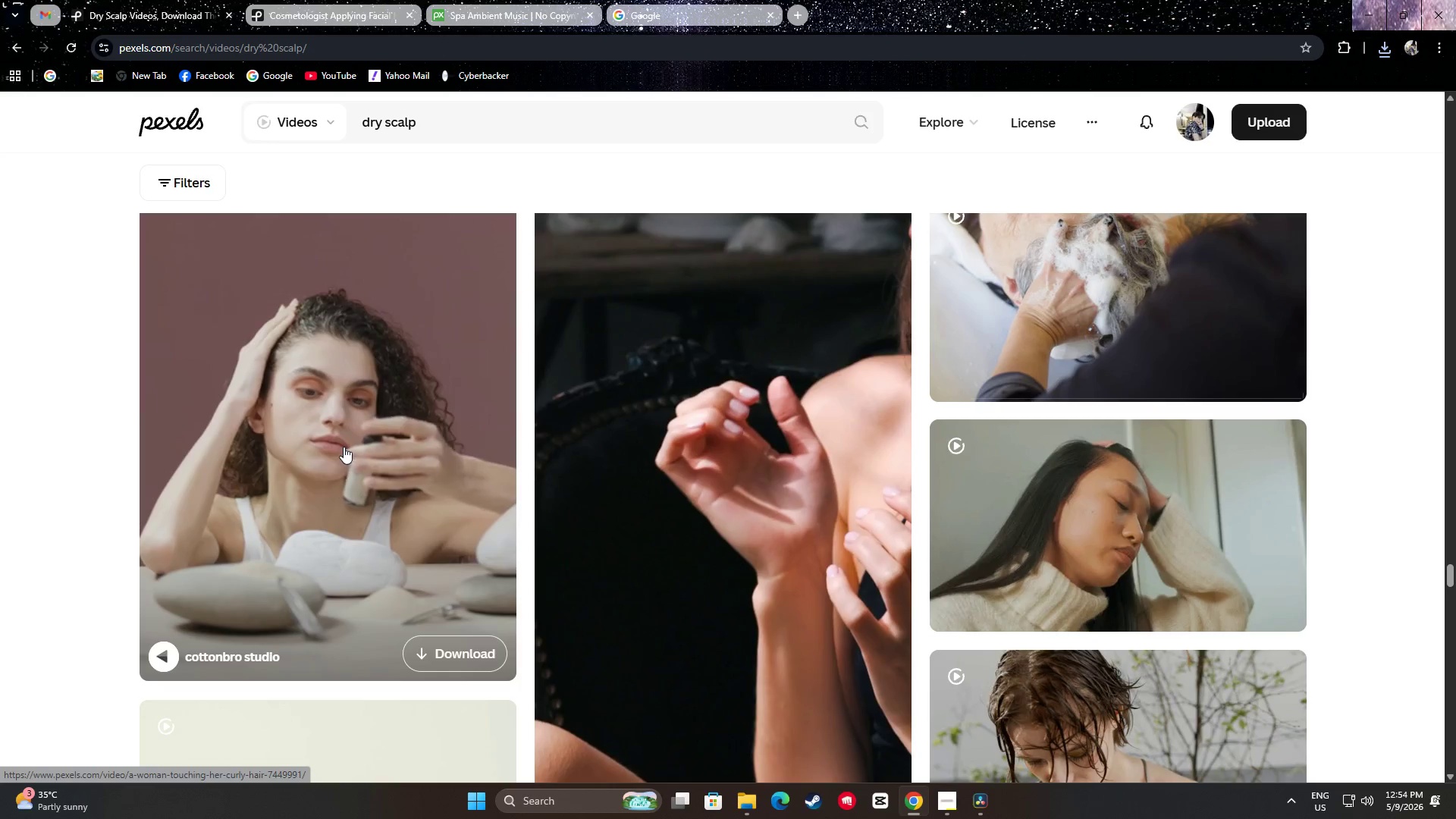 
scroll: coordinate [359, 485], scroll_direction: up, amount: 1.0
 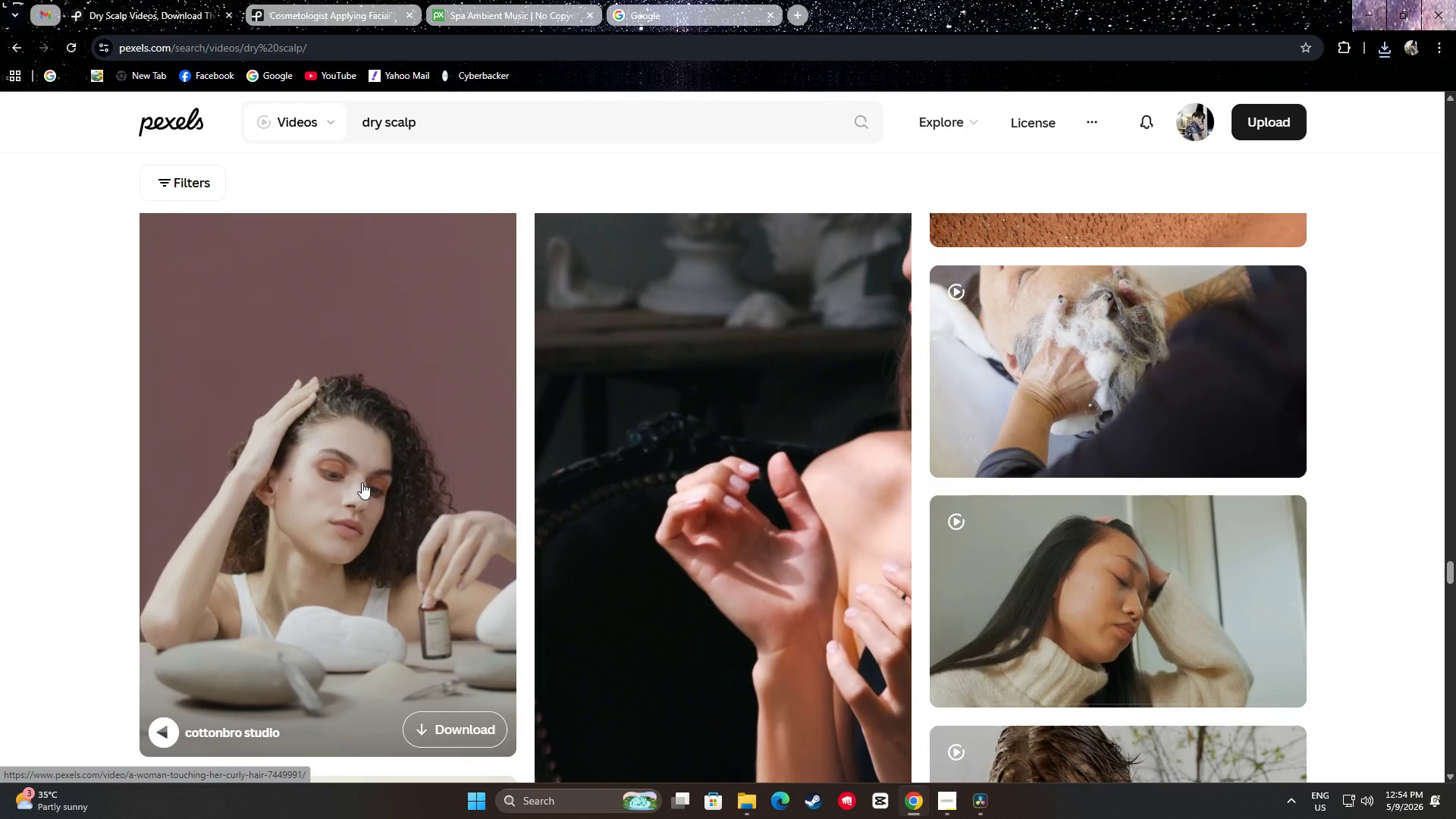 
scroll: coordinate [362, 482], scroll_direction: down, amount: 1.0
 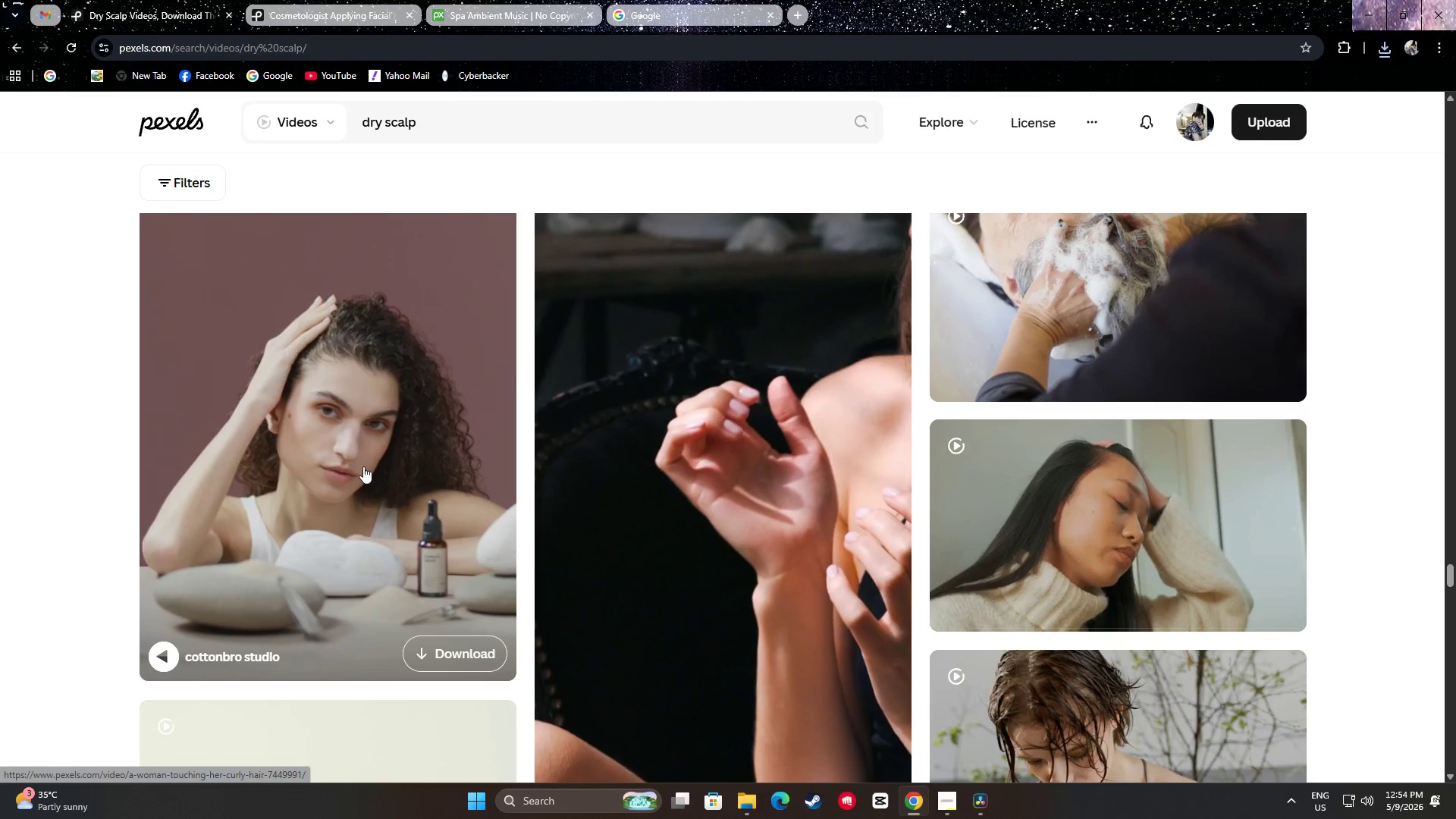 
wait(10.86)
 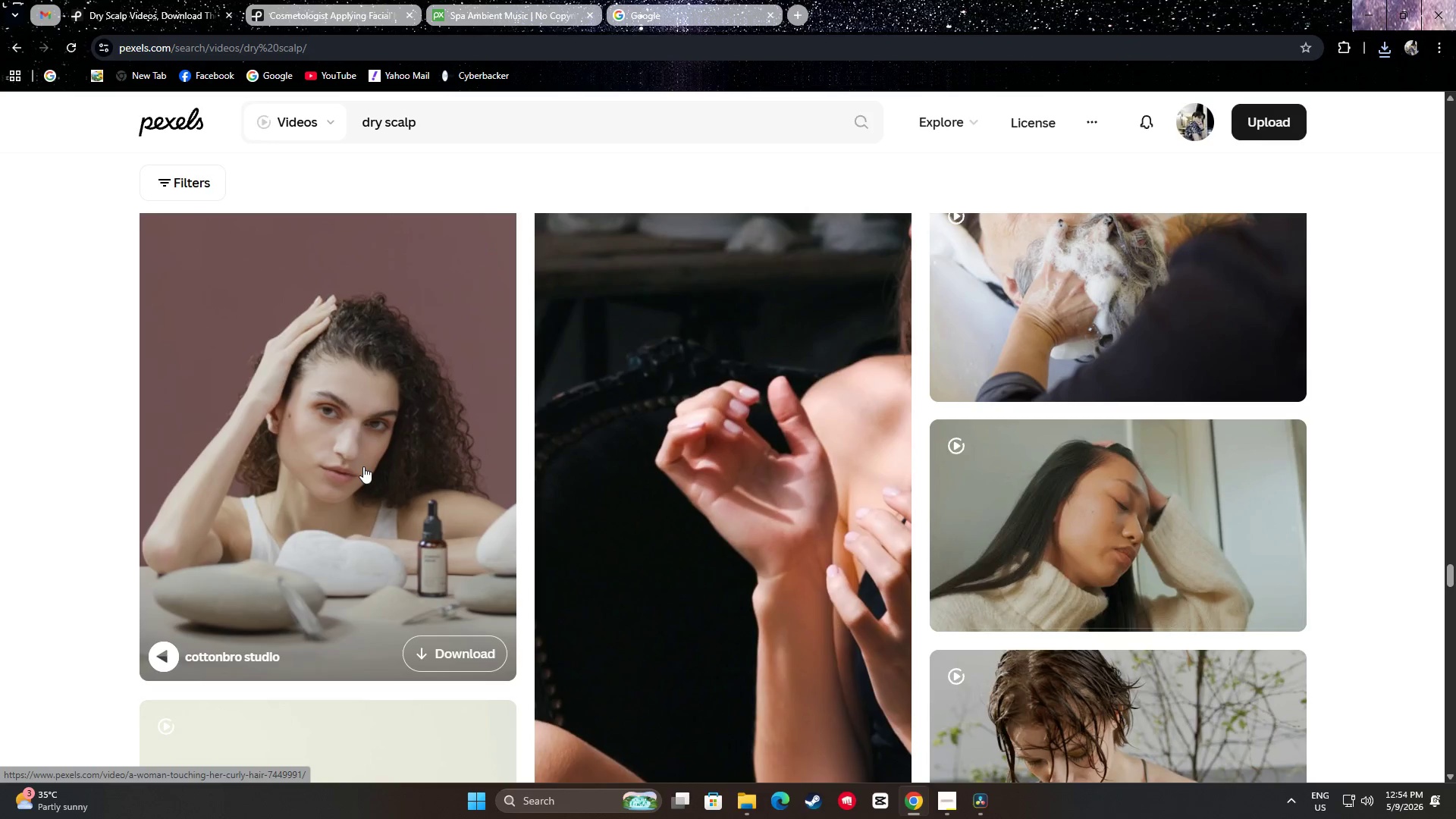 
scroll: coordinate [731, 456], scroll_direction: down, amount: 5.0
 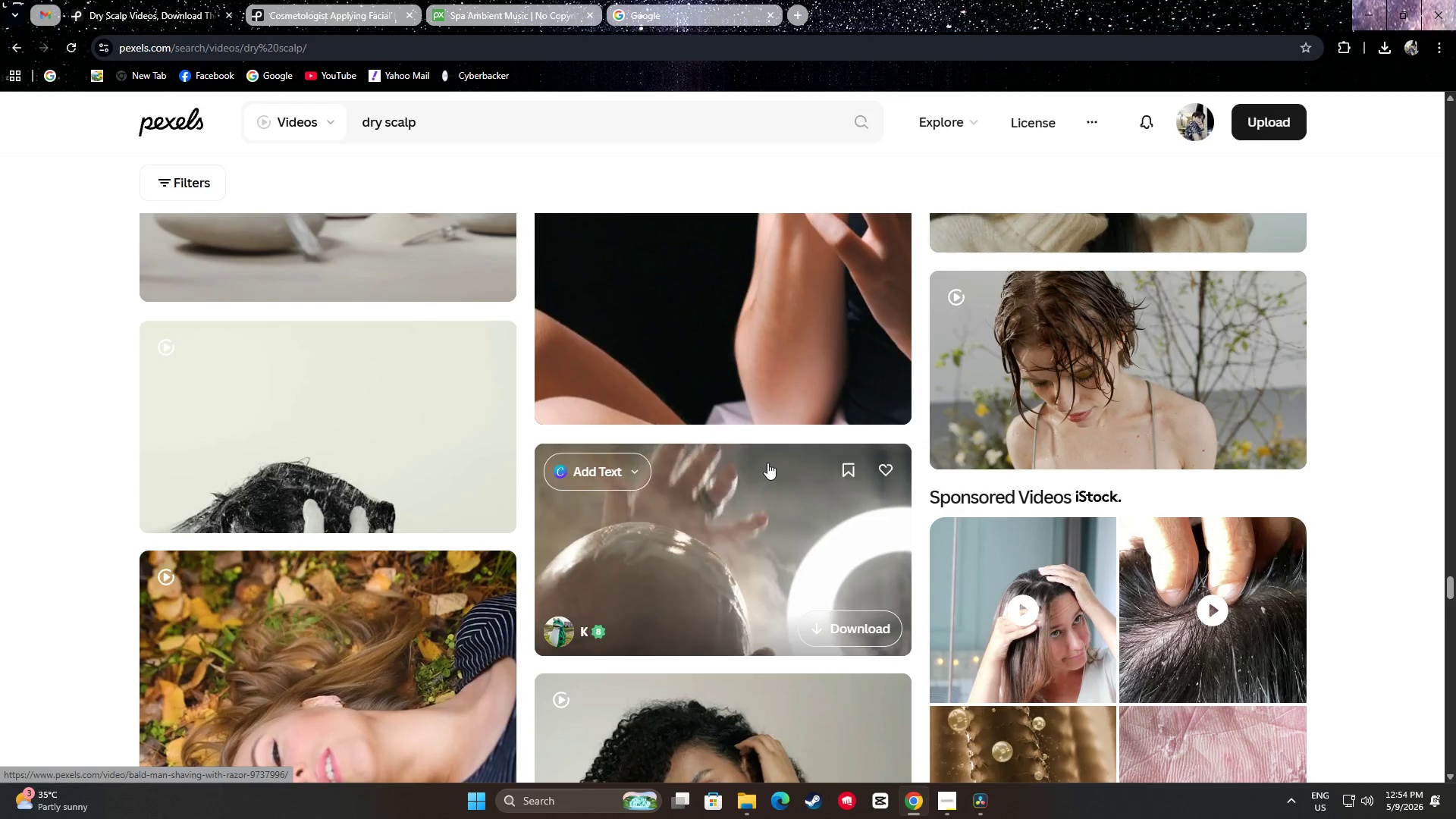 
wait(10.93)
 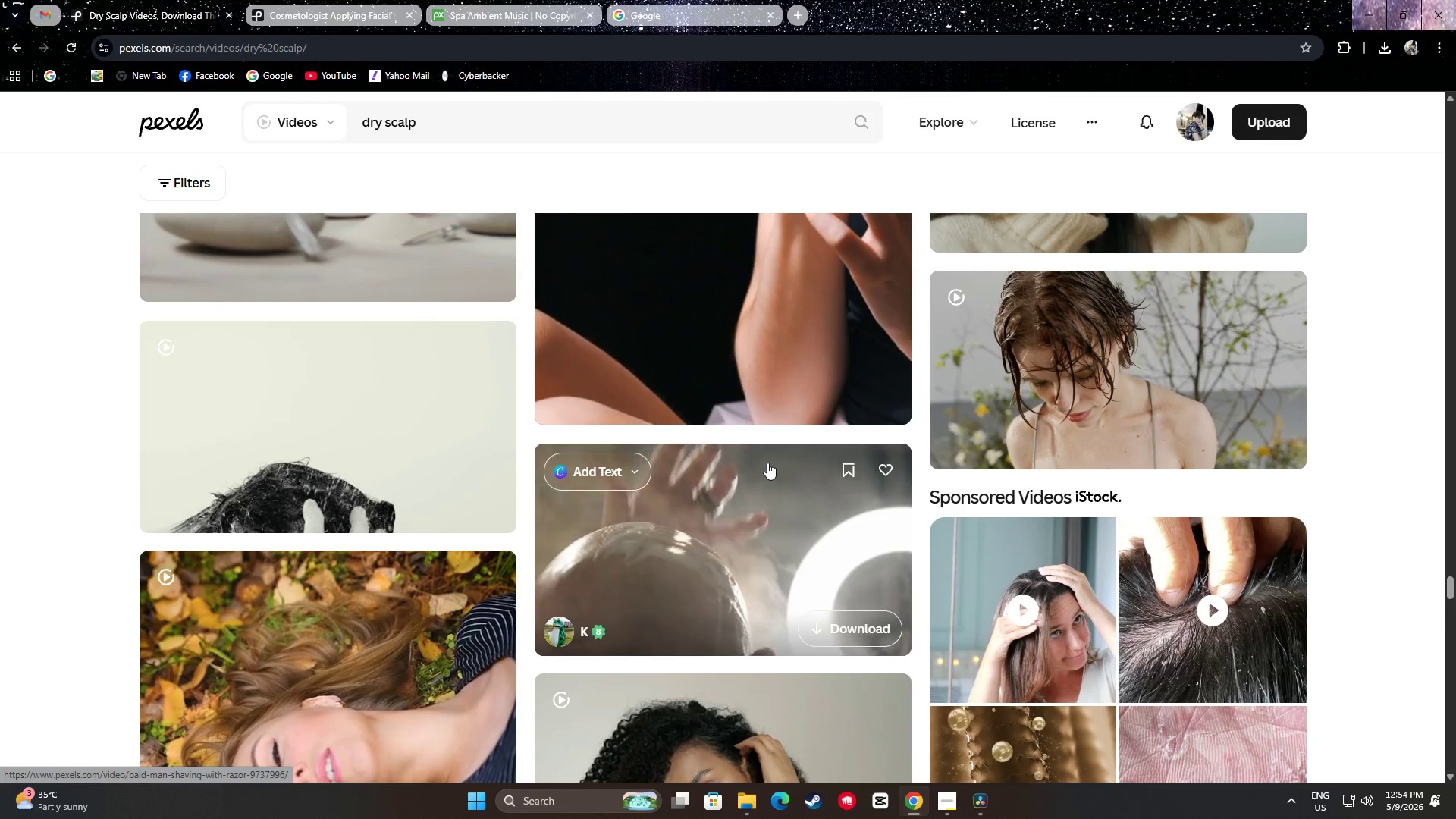 
mouse_move([846, 619])
 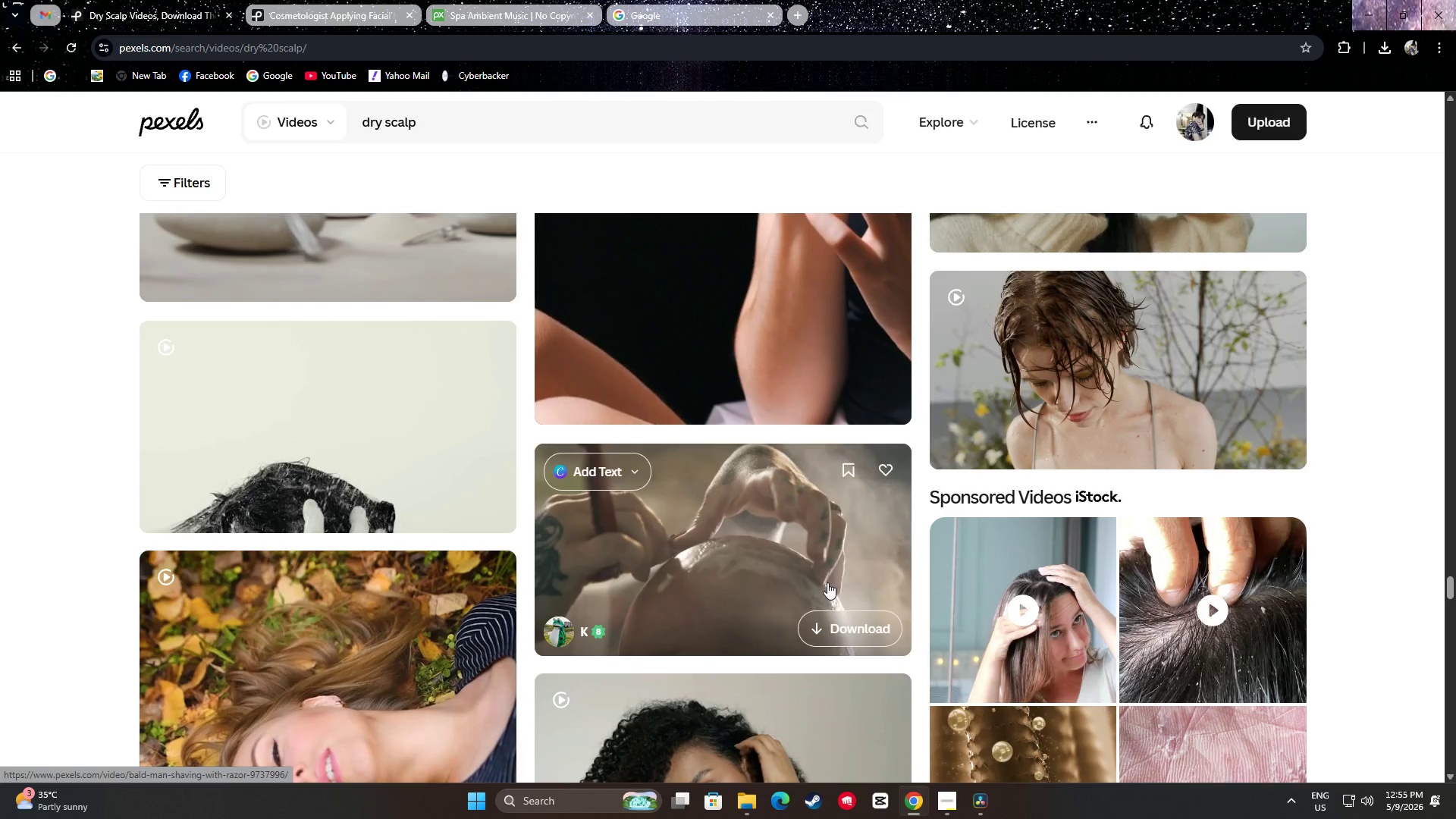 
left_click([851, 622])
 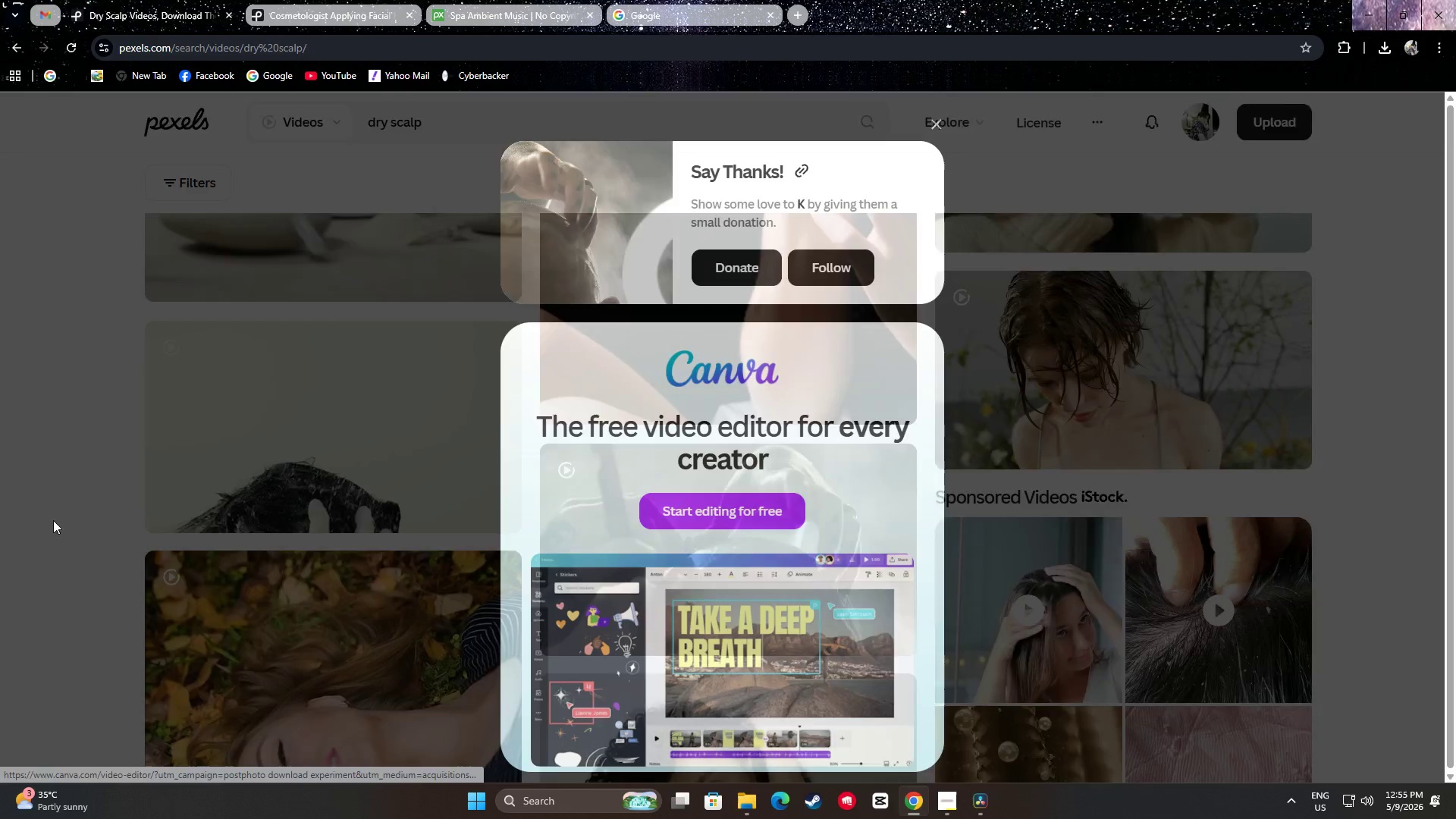 
left_click([40, 516])
 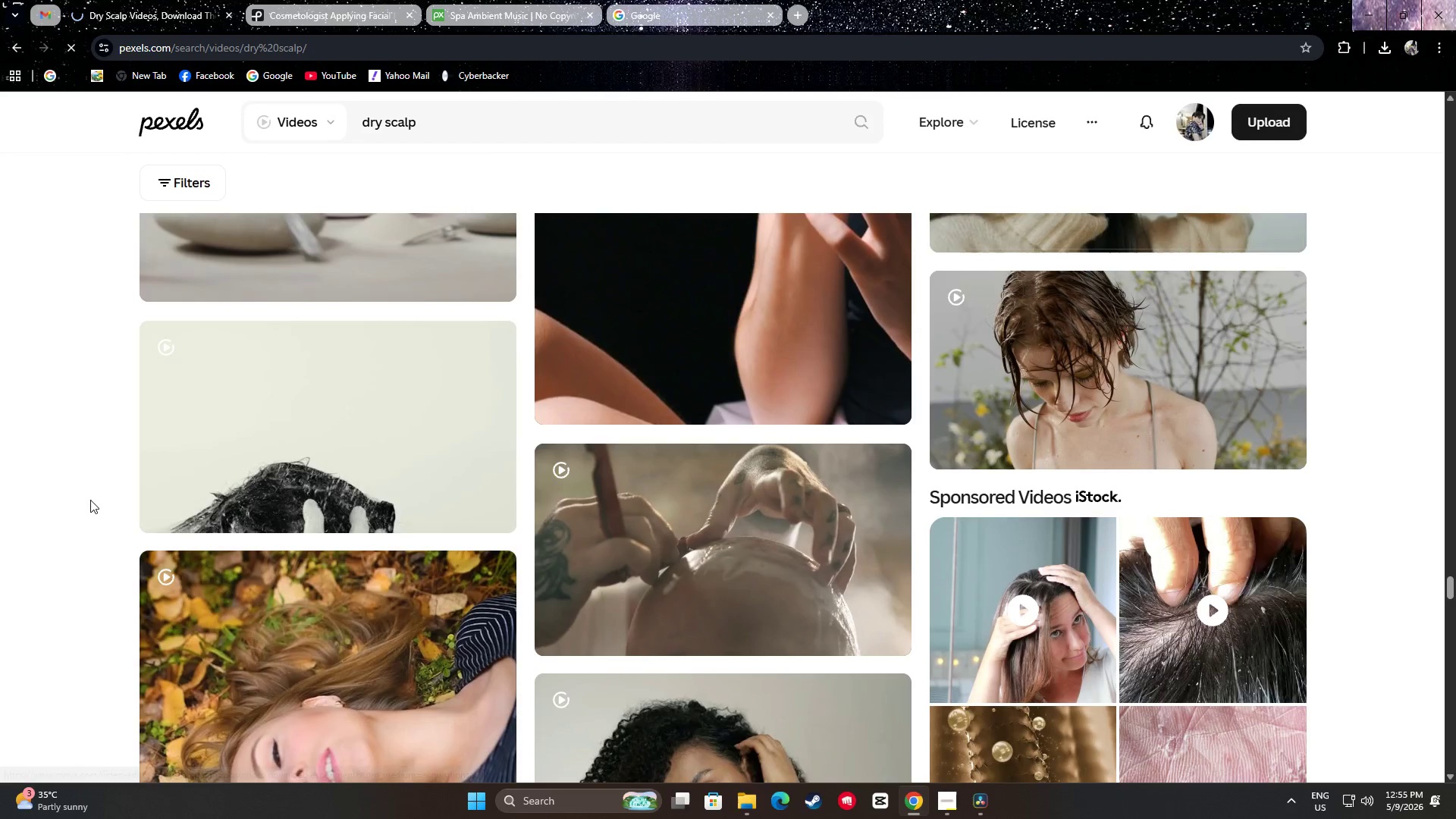 
scroll: coordinate [83, 482], scroll_direction: down, amount: 21.0
 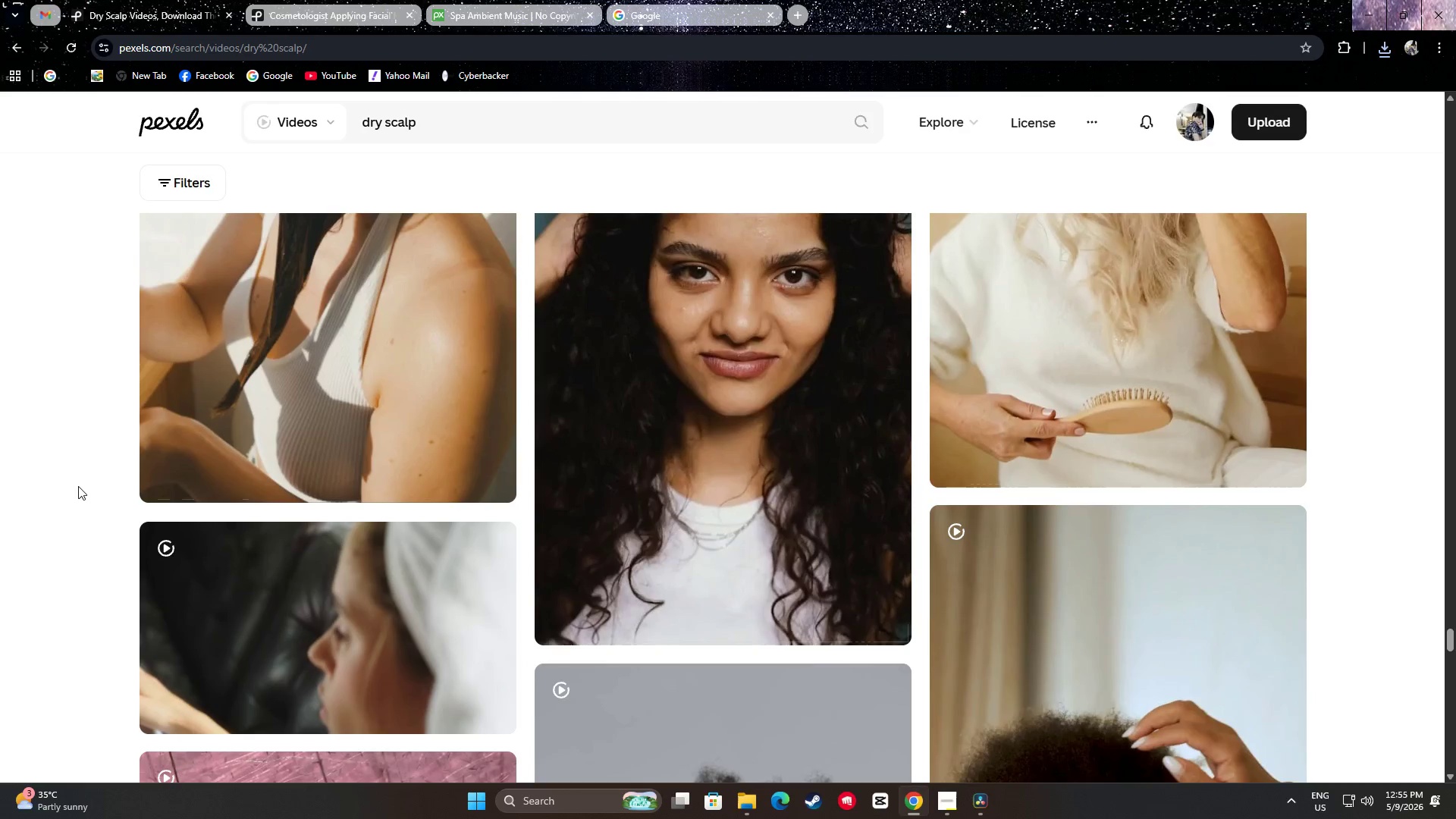 
wait(5.33)
 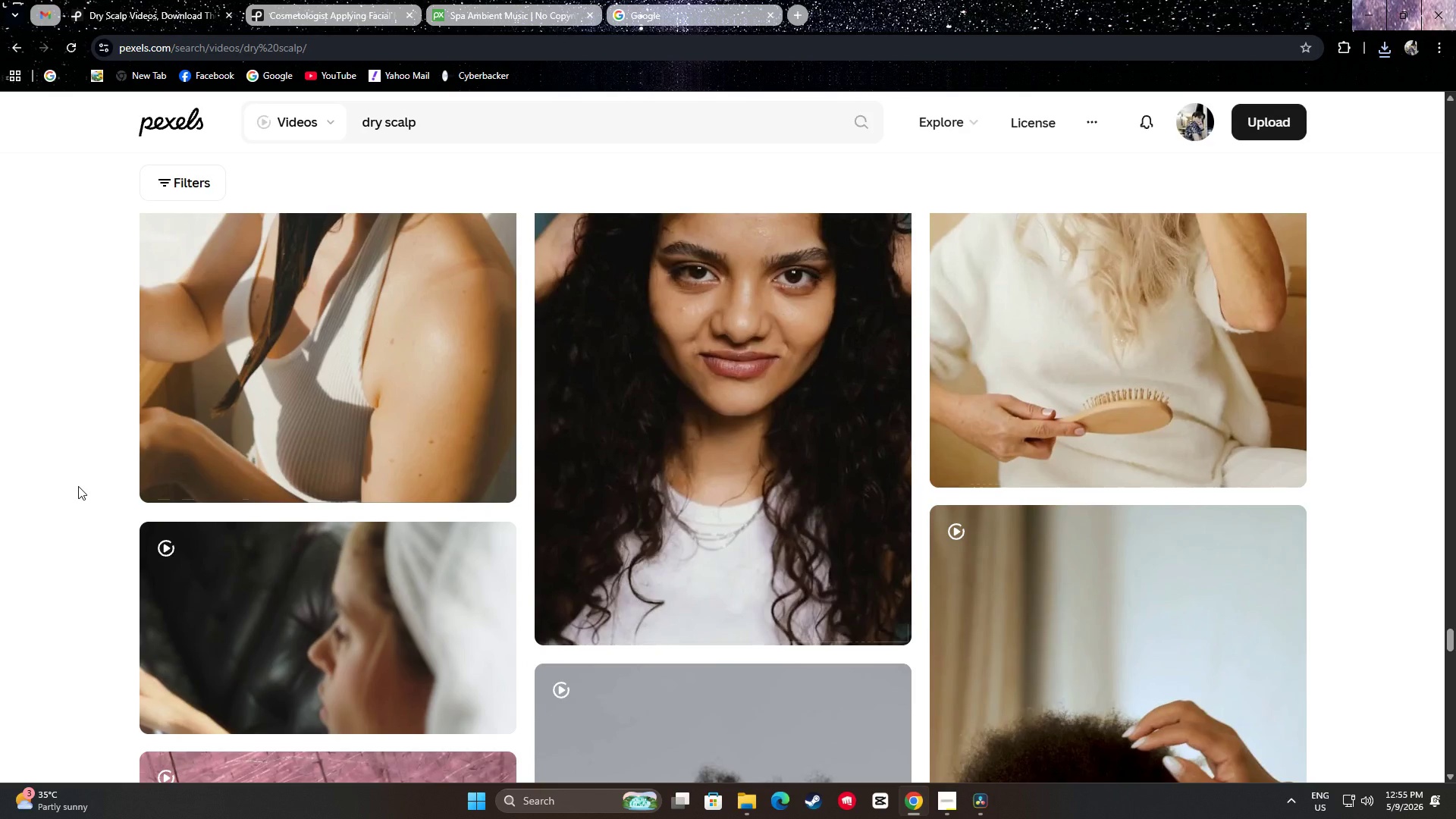 
left_click_drag(start_coordinate=[434, 116], to_coordinate=[360, 124])
 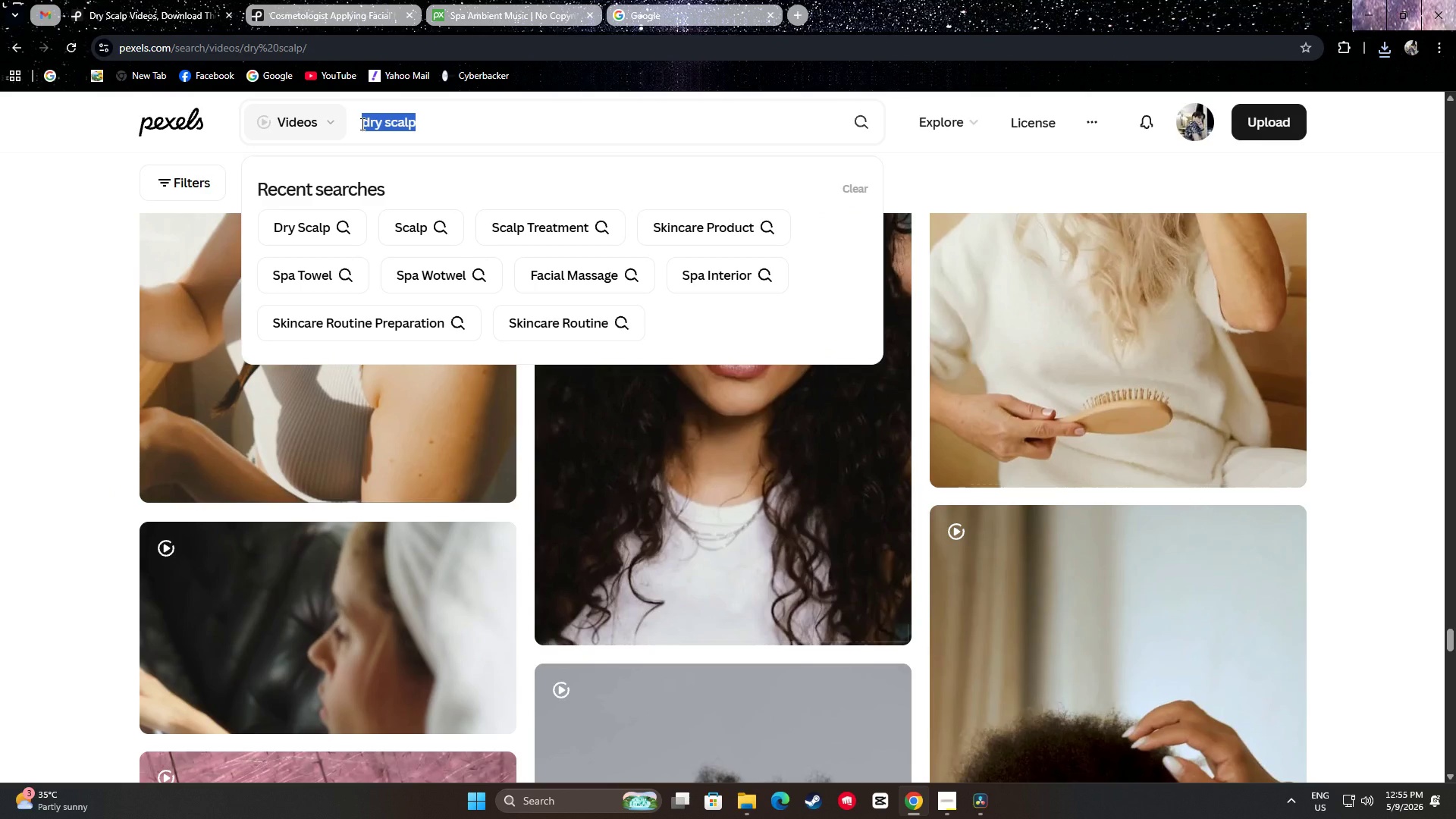 
type(mist steam)
 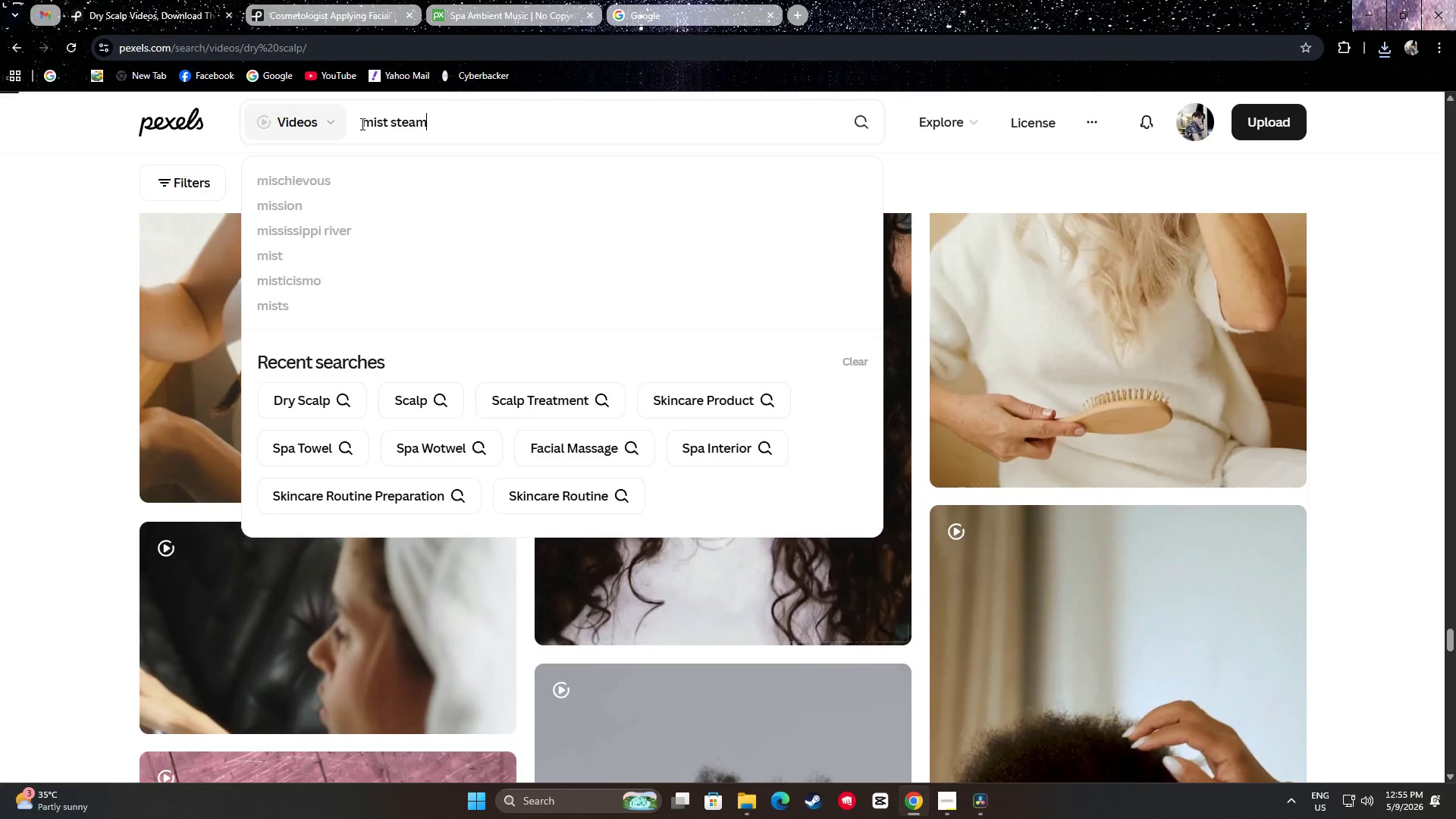 
key(Enter)
 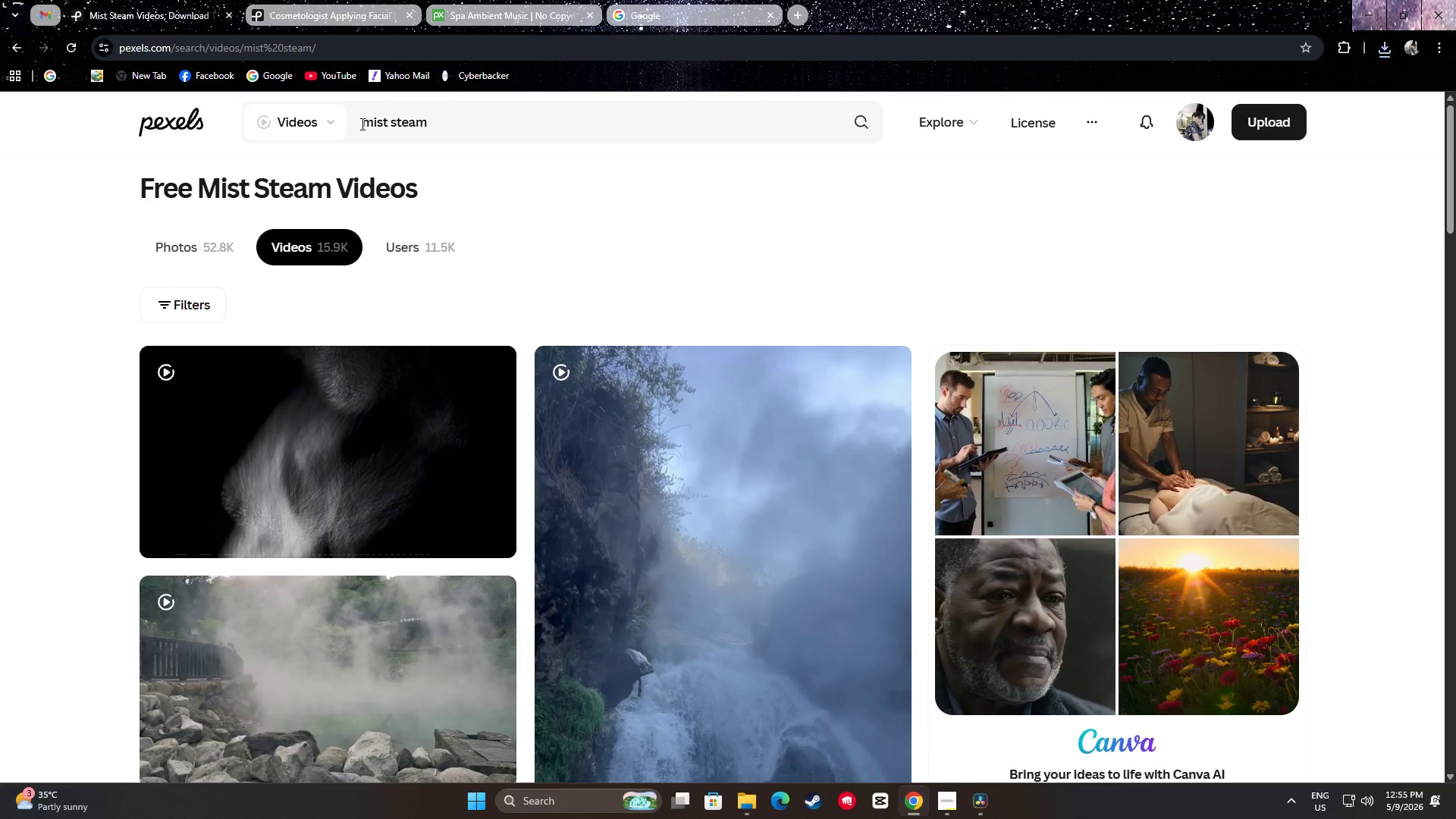 
wait(6.44)
 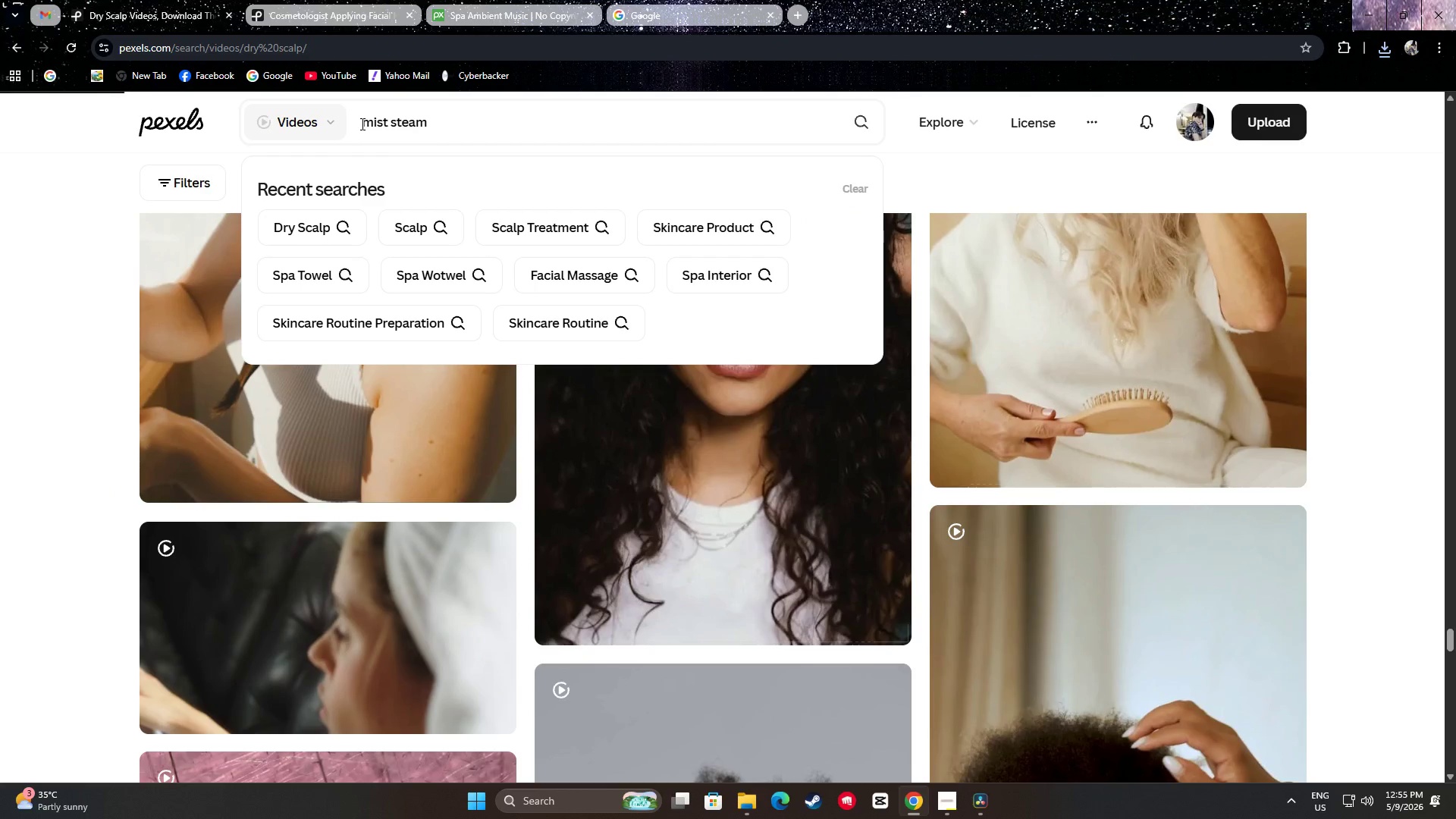 
left_click([460, 118])
 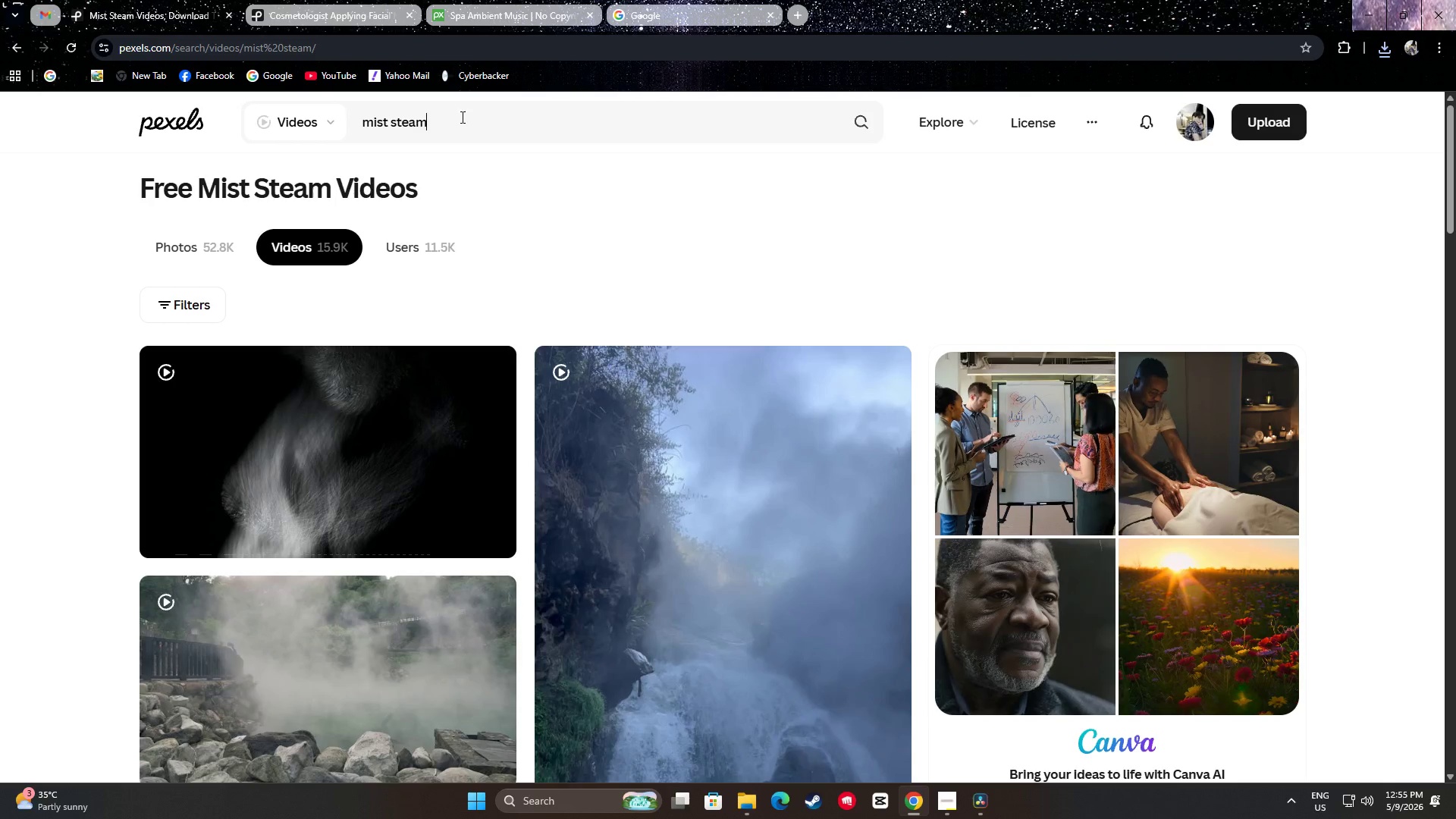 
key(Control+ControlLeft)
 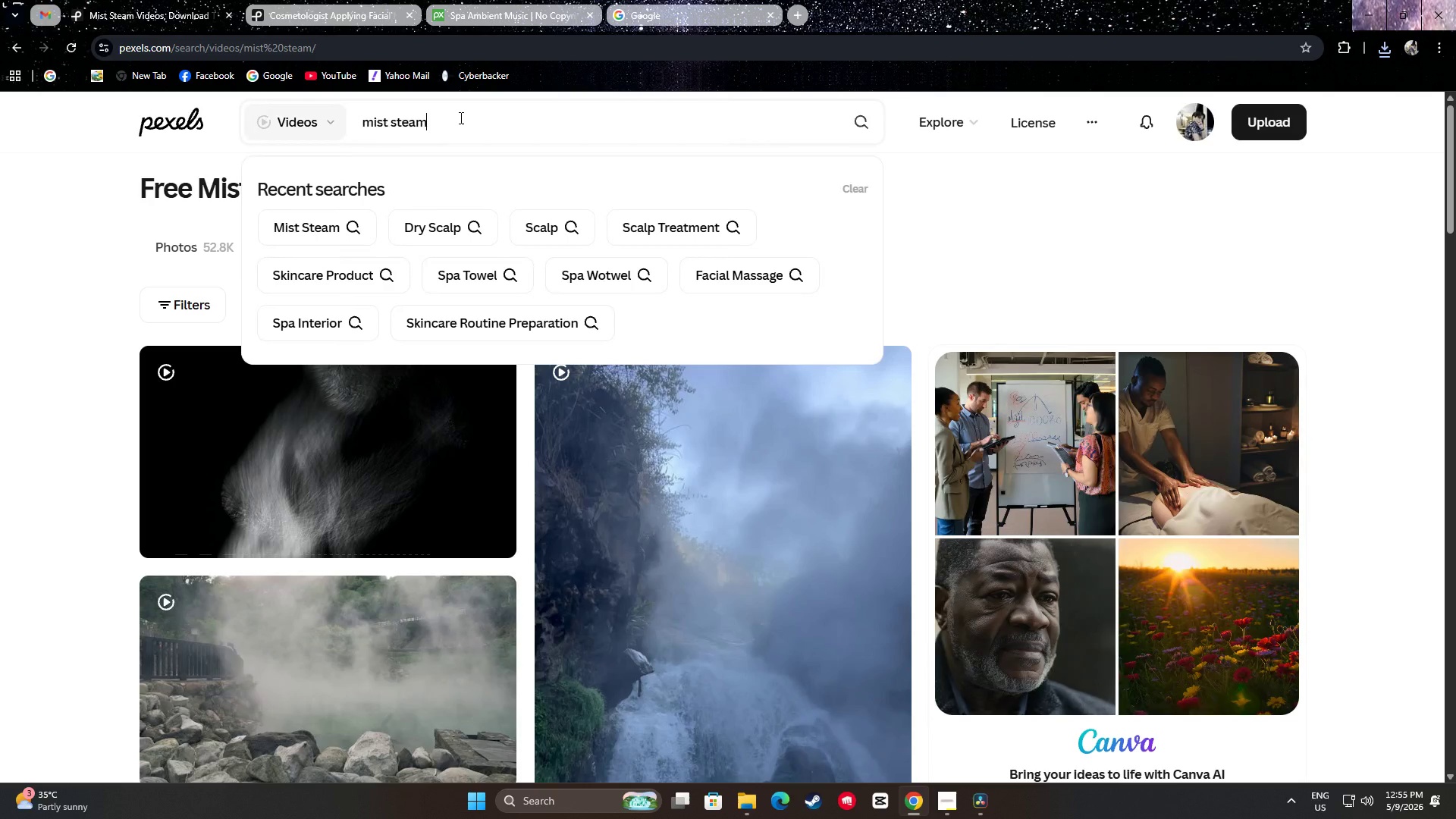 
key(Control+A)
 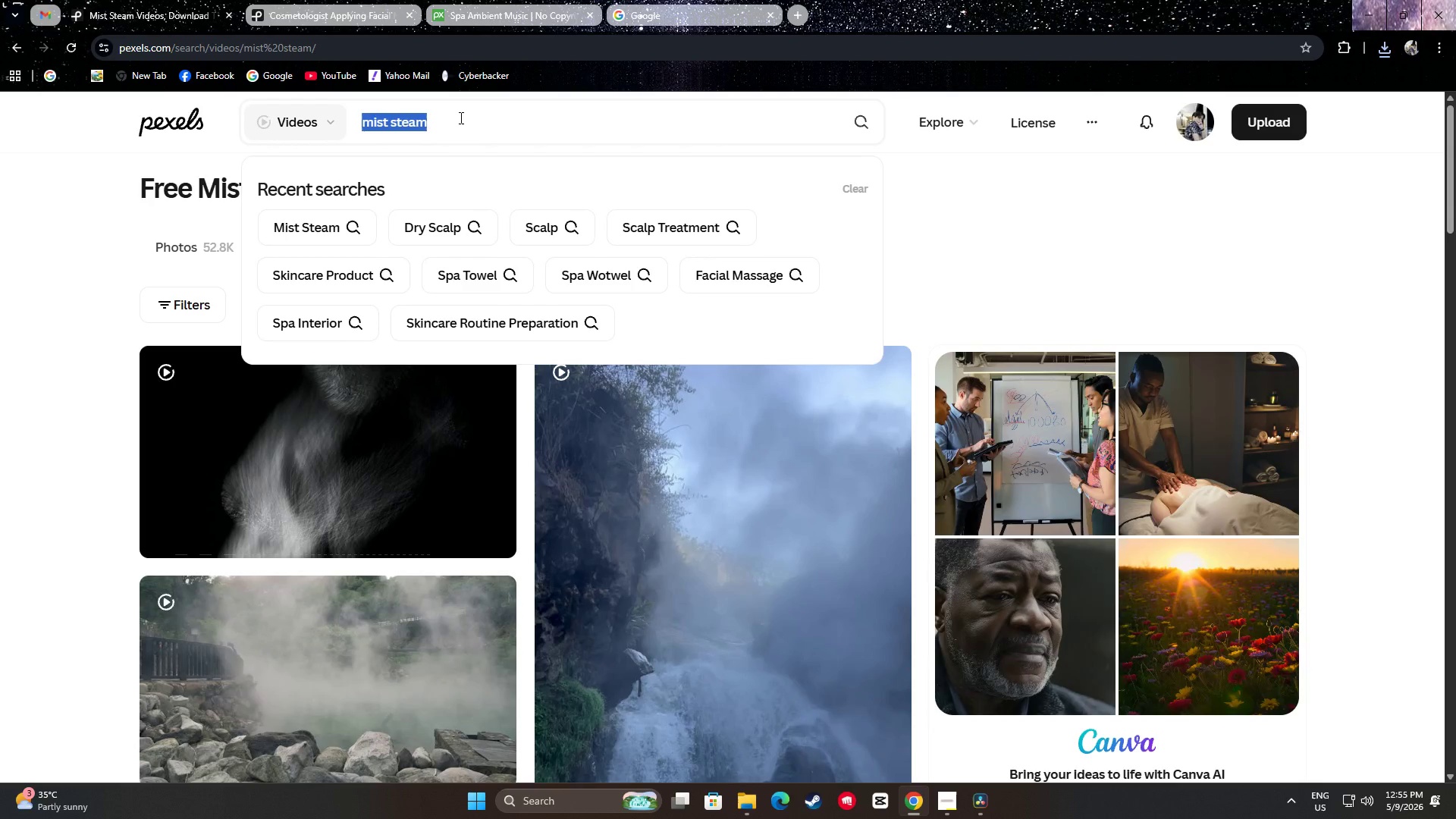 
type(haui)
key(Backspace)
key(Backspace)
key(Backspace)
key(Backspace)
key(Backspace)
key(Backspace)
type(hair tream)
key(Backspace)
type(tment)
 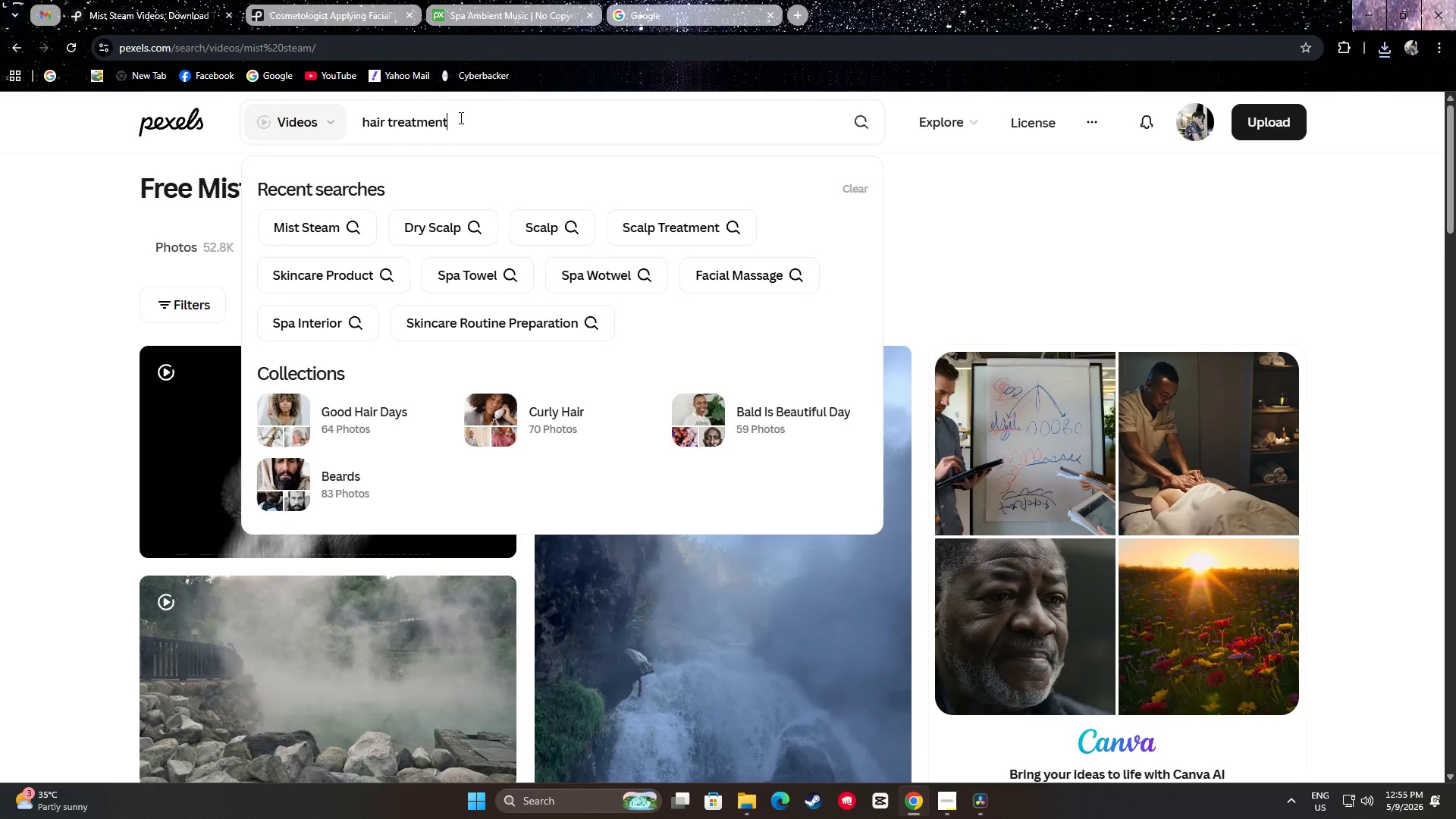 
key(Enter)
 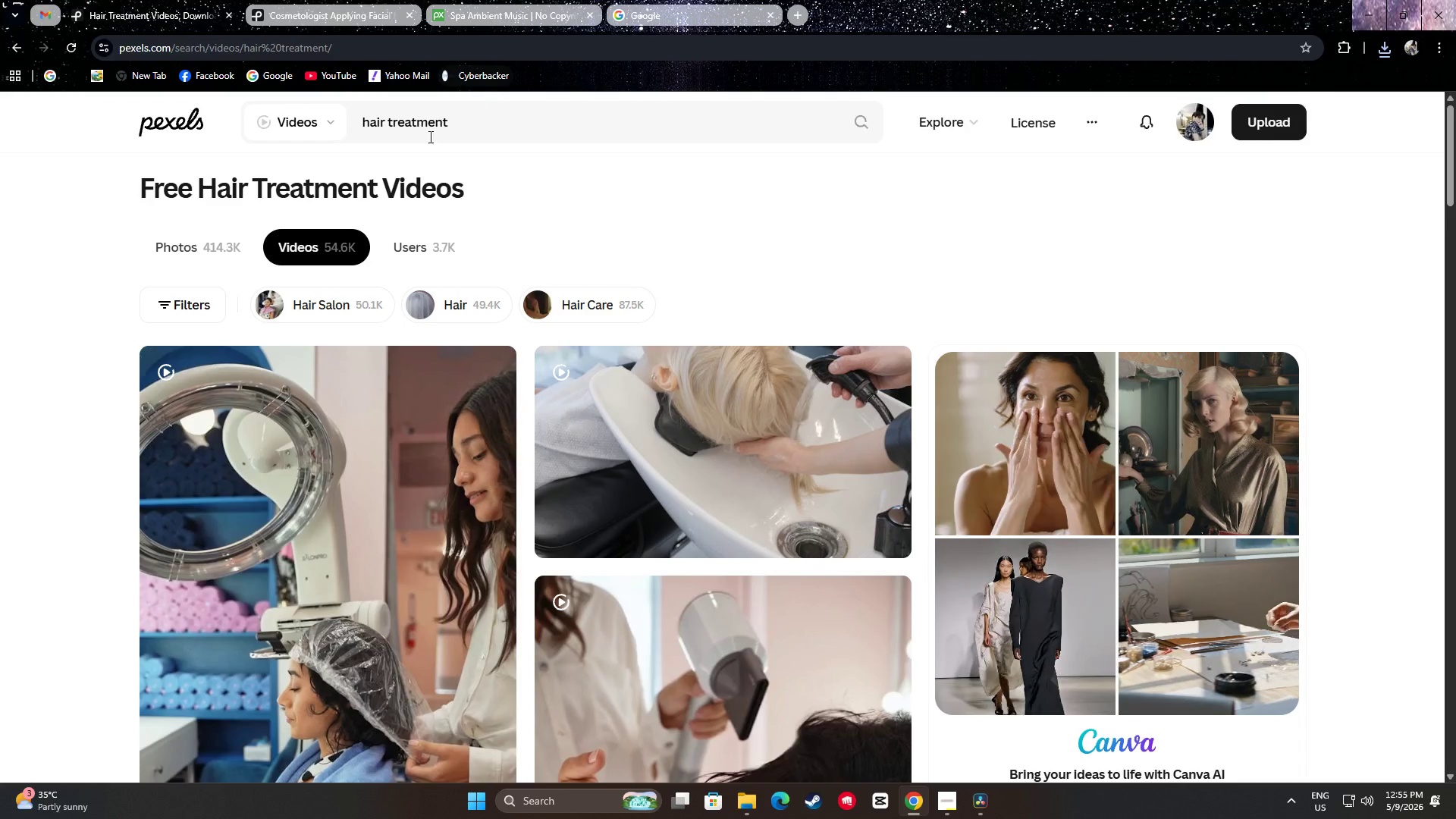 
scroll: coordinate [35, 366], scroll_direction: down, amount: 13.0
 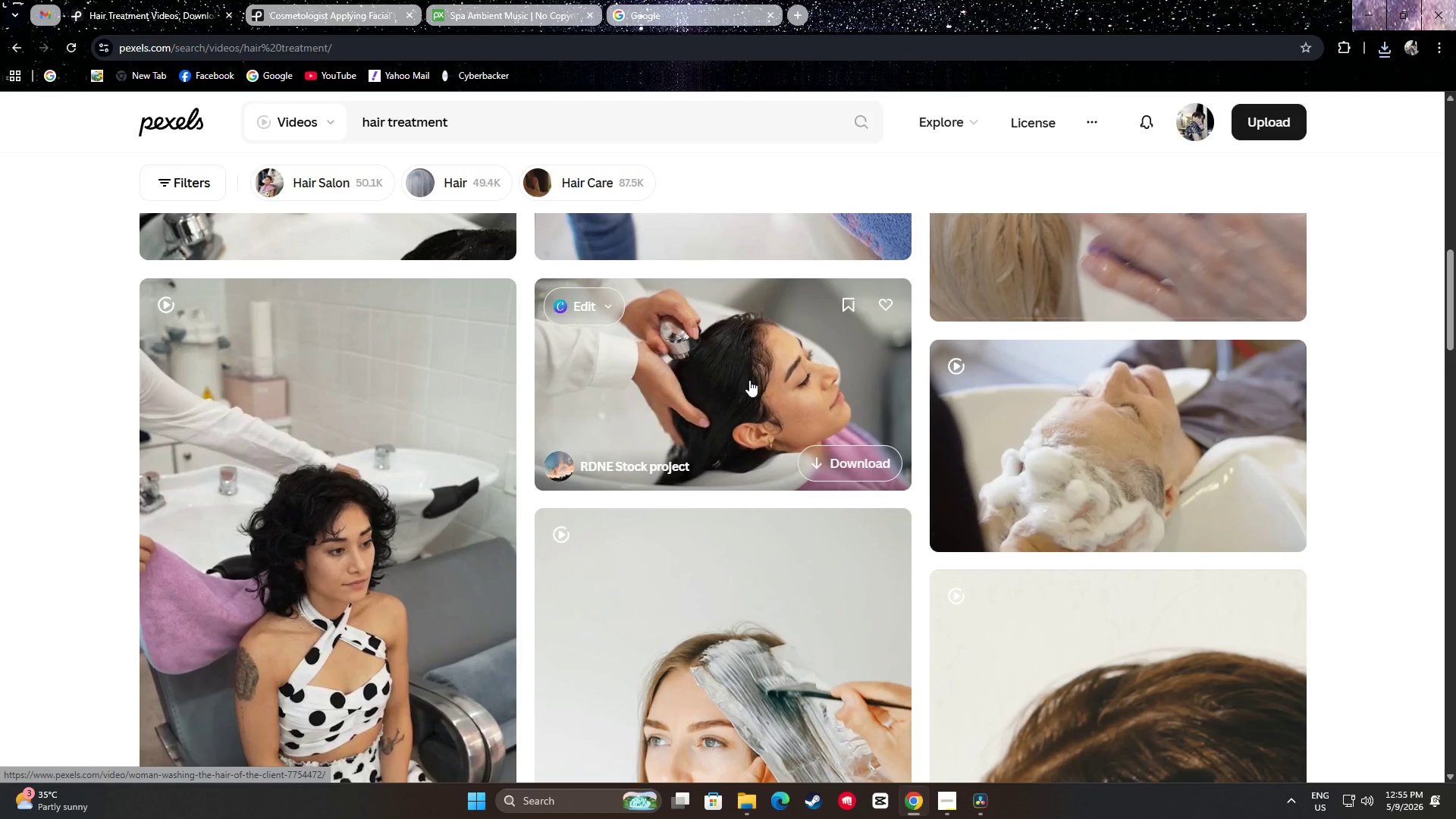 
wait(11.11)
 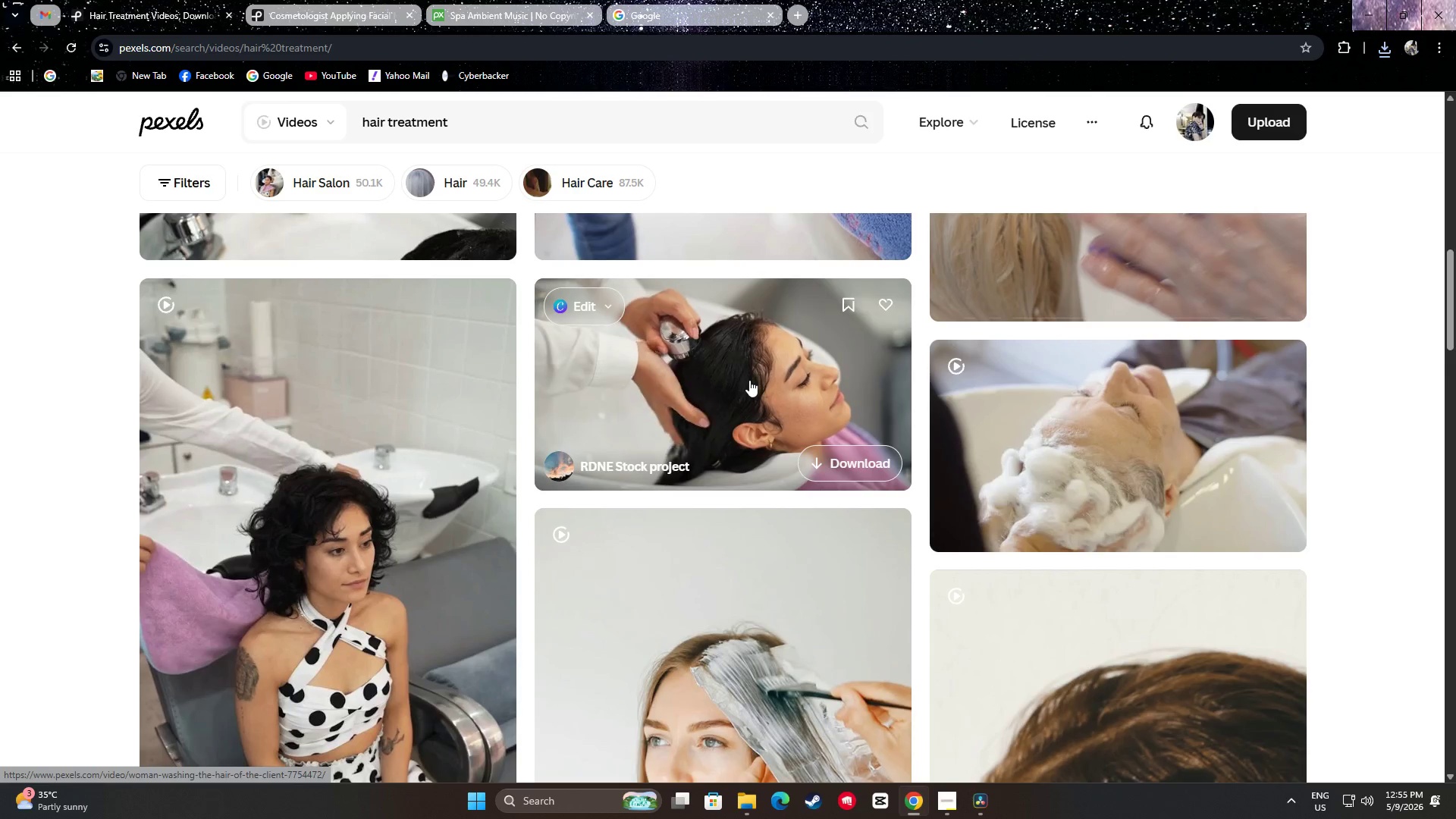 
scroll: coordinate [749, 344], scroll_direction: down, amount: 2.0
 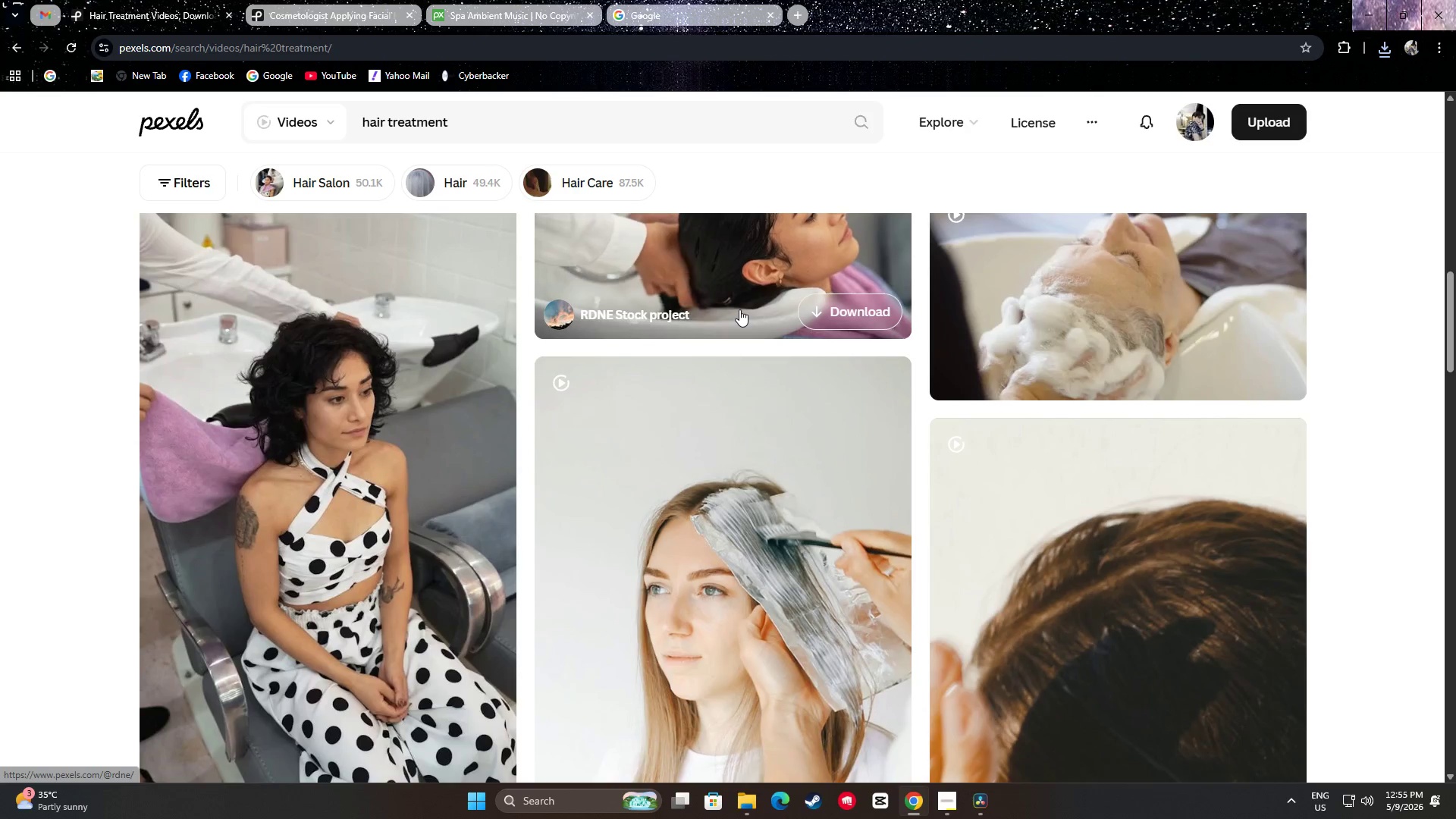 
scroll: coordinate [739, 309], scroll_direction: up, amount: 2.0
 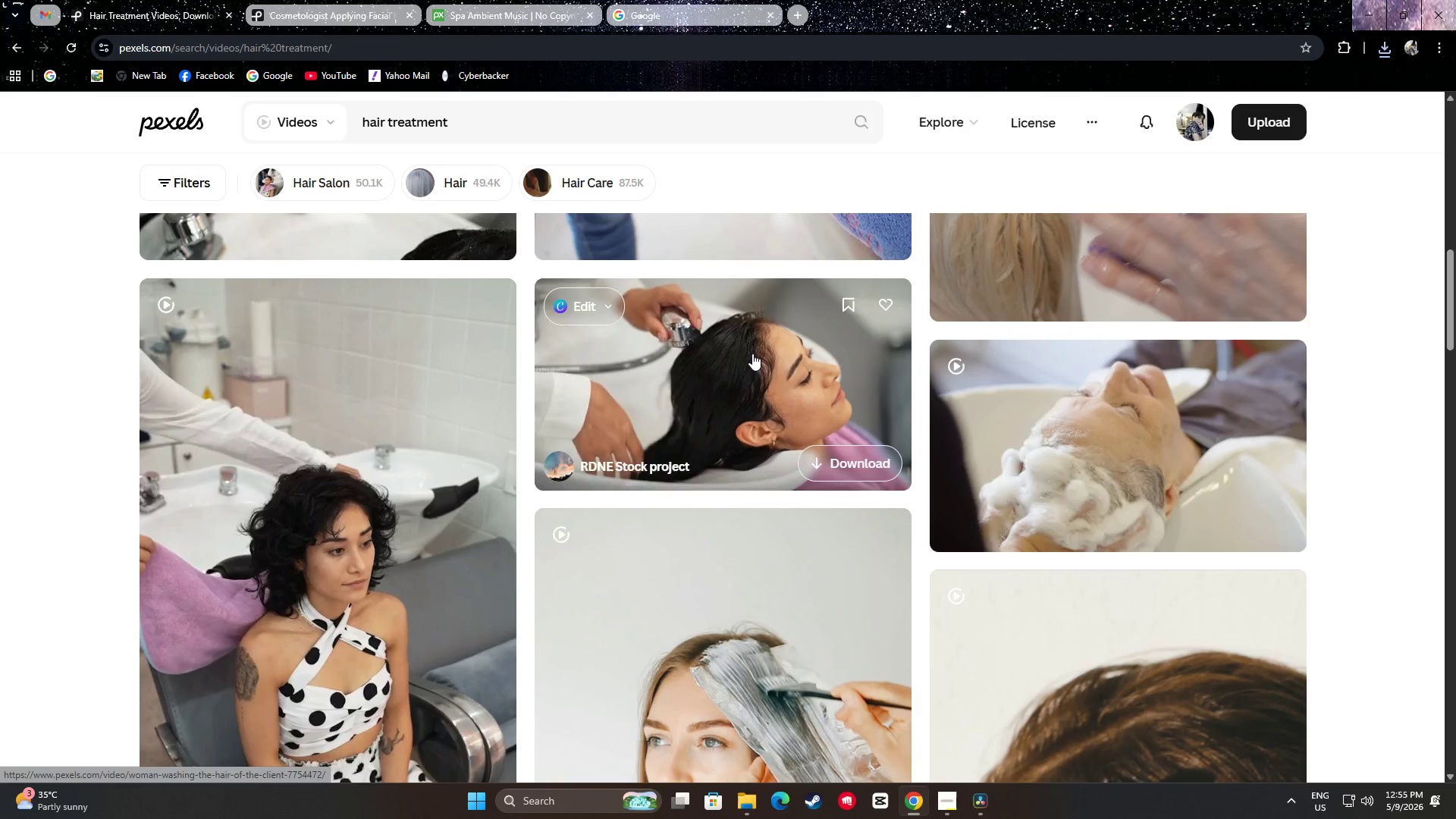 
scroll: coordinate [730, 340], scroll_direction: down, amount: 1.0
 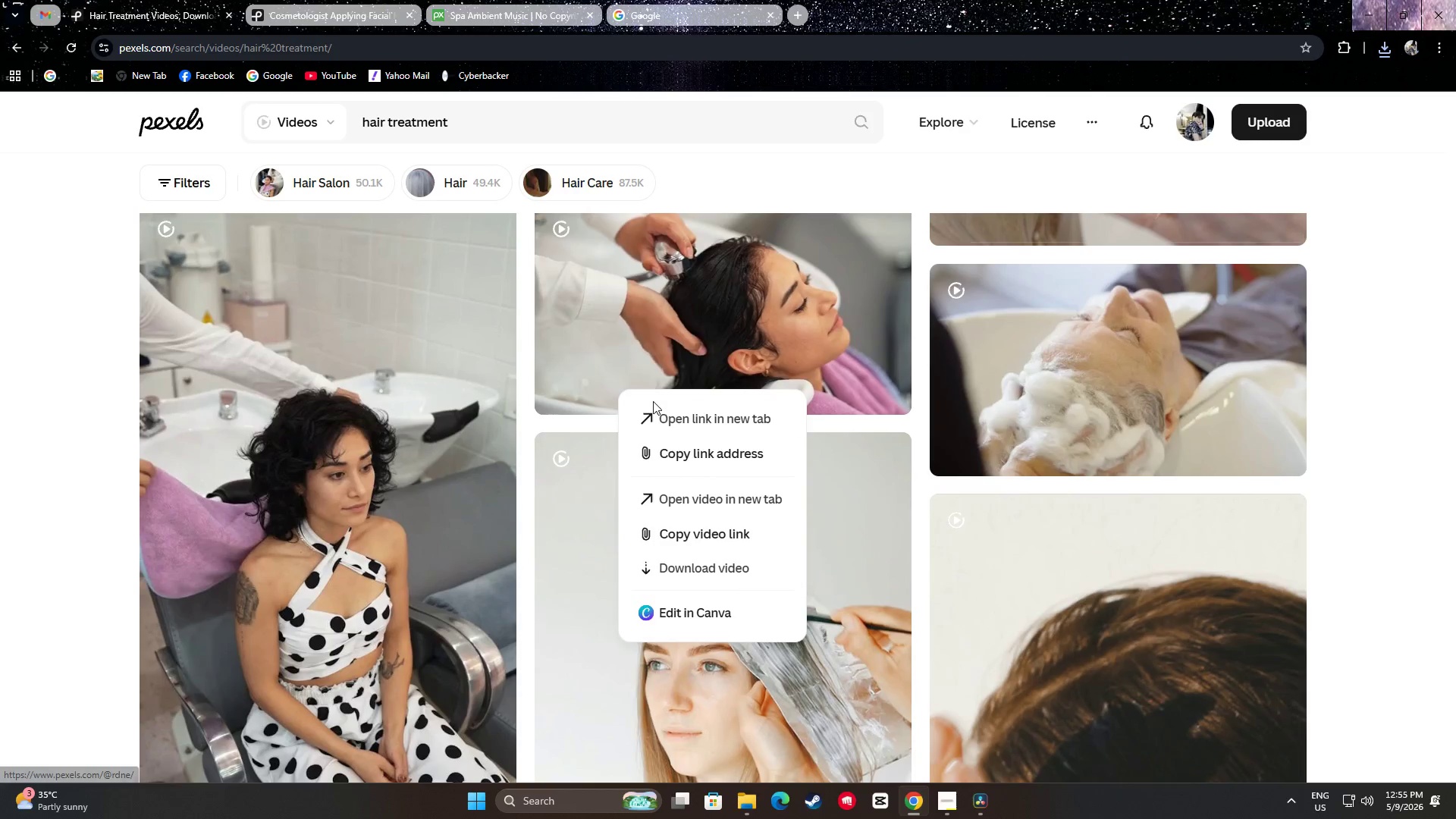 
left_click([668, 419])
 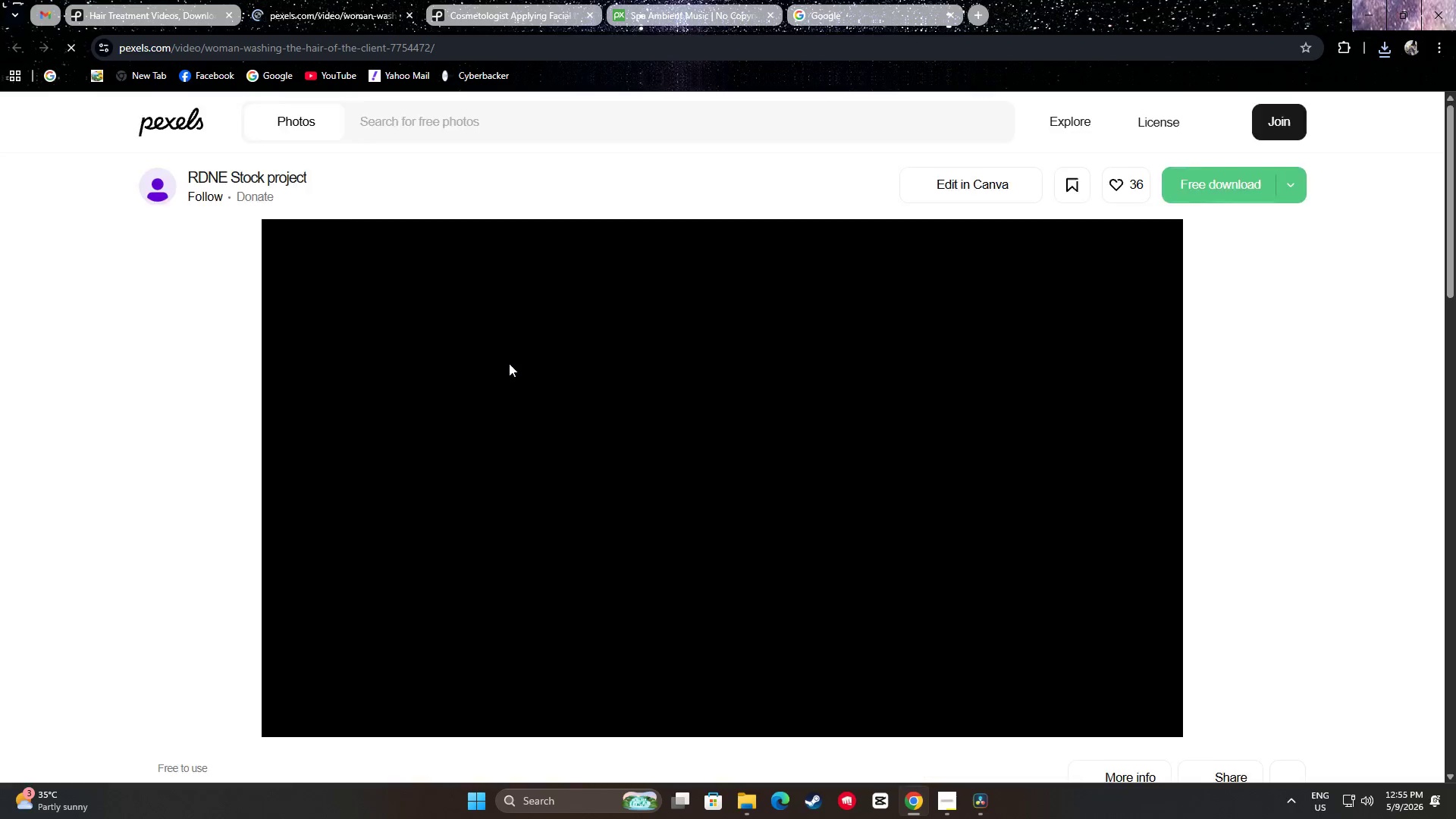 
scroll: coordinate [189, 420], scroll_direction: down, amount: 9.0
 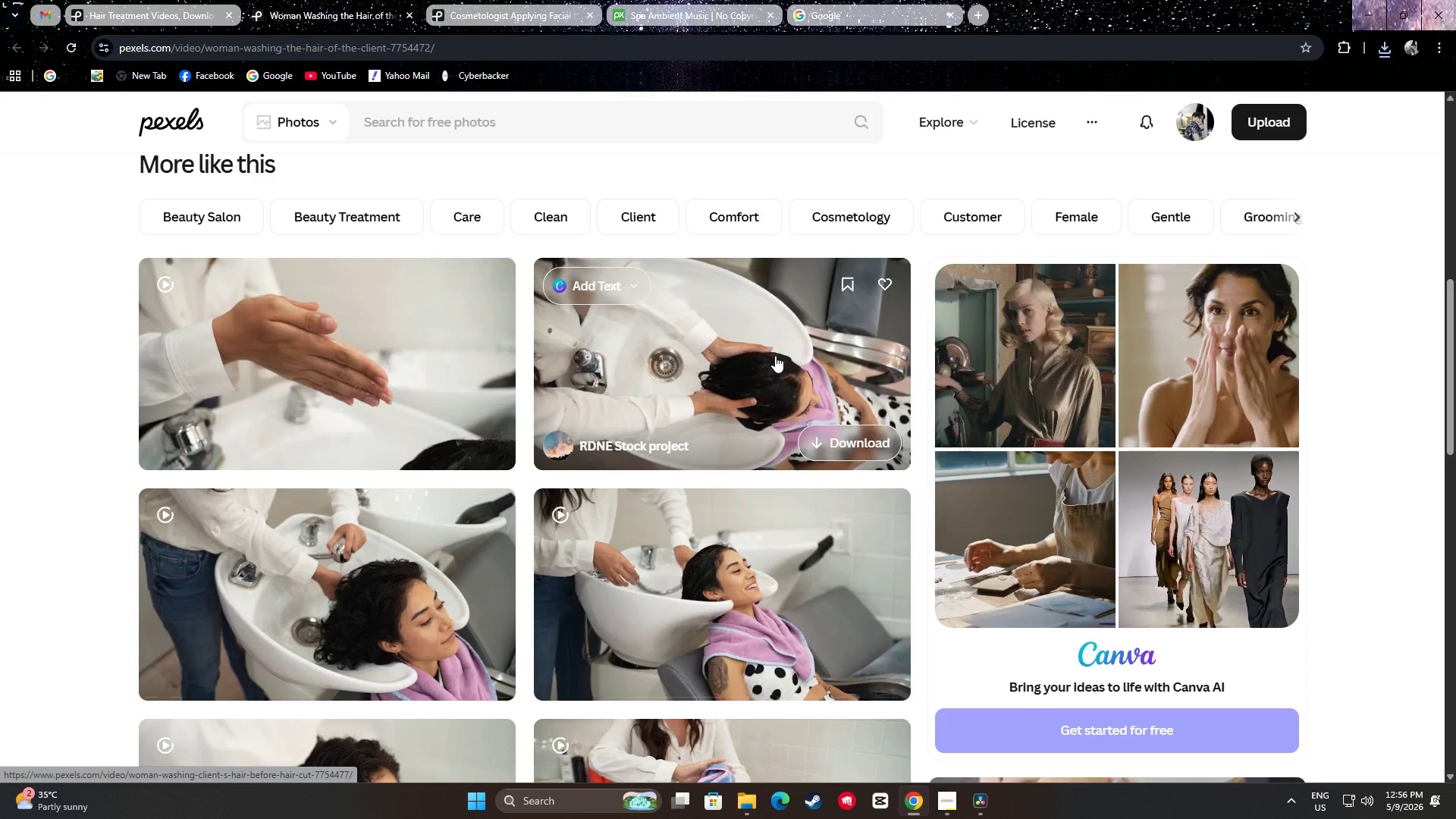 
wait(12.73)
 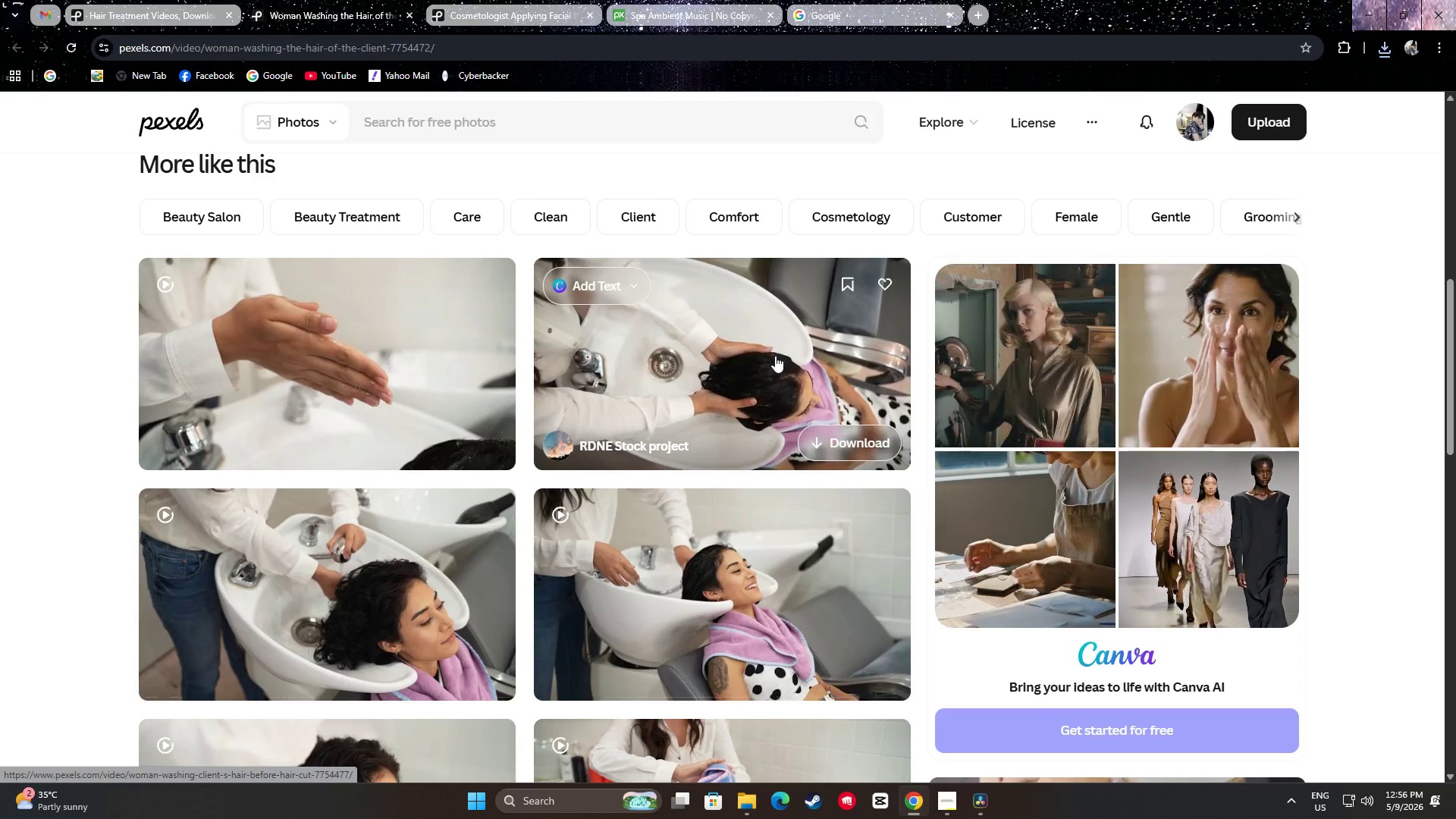 
scroll: coordinate [736, 408], scroll_direction: down, amount: 6.0
 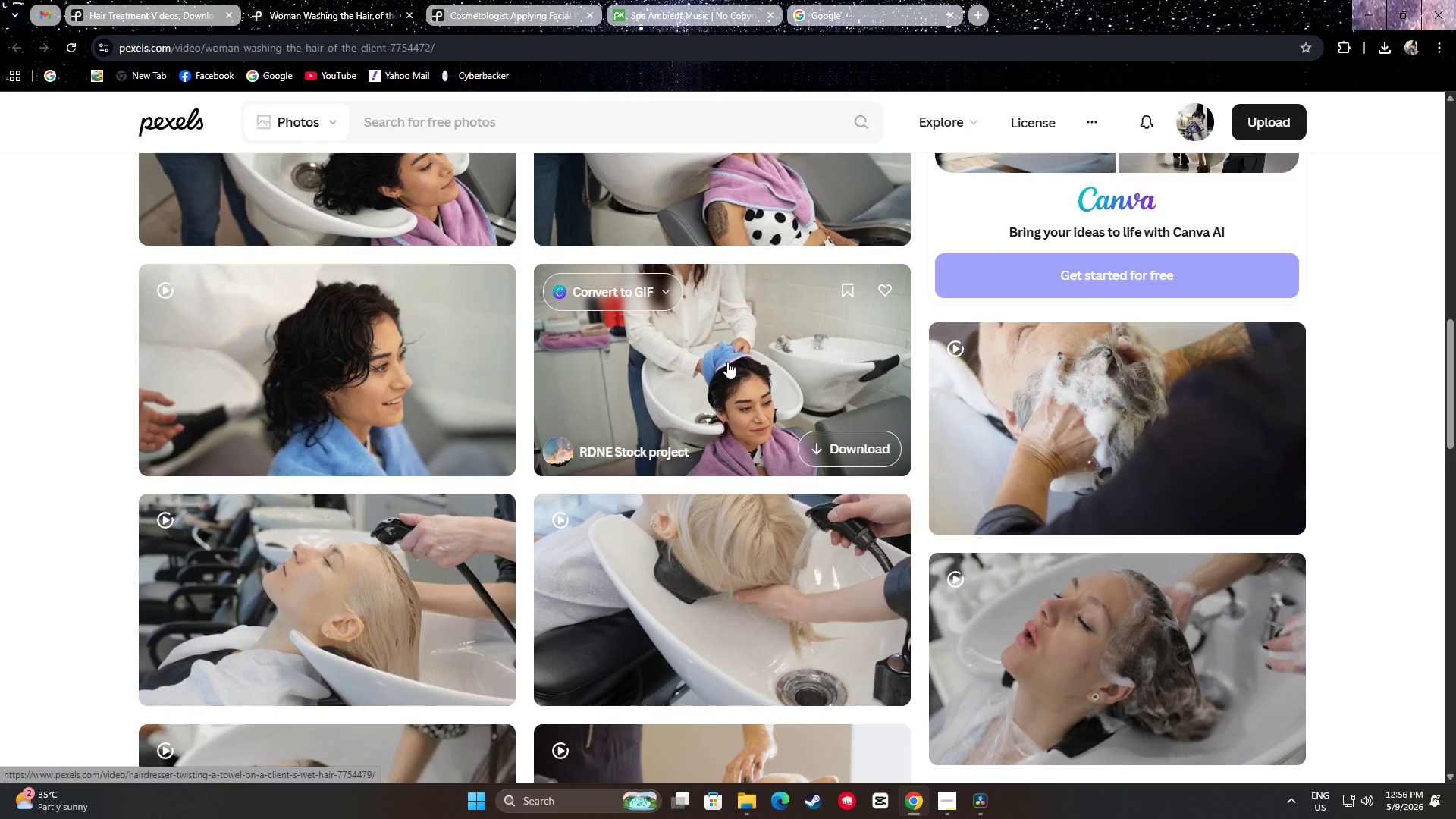 
scroll: coordinate [727, 362], scroll_direction: up, amount: 1.0
 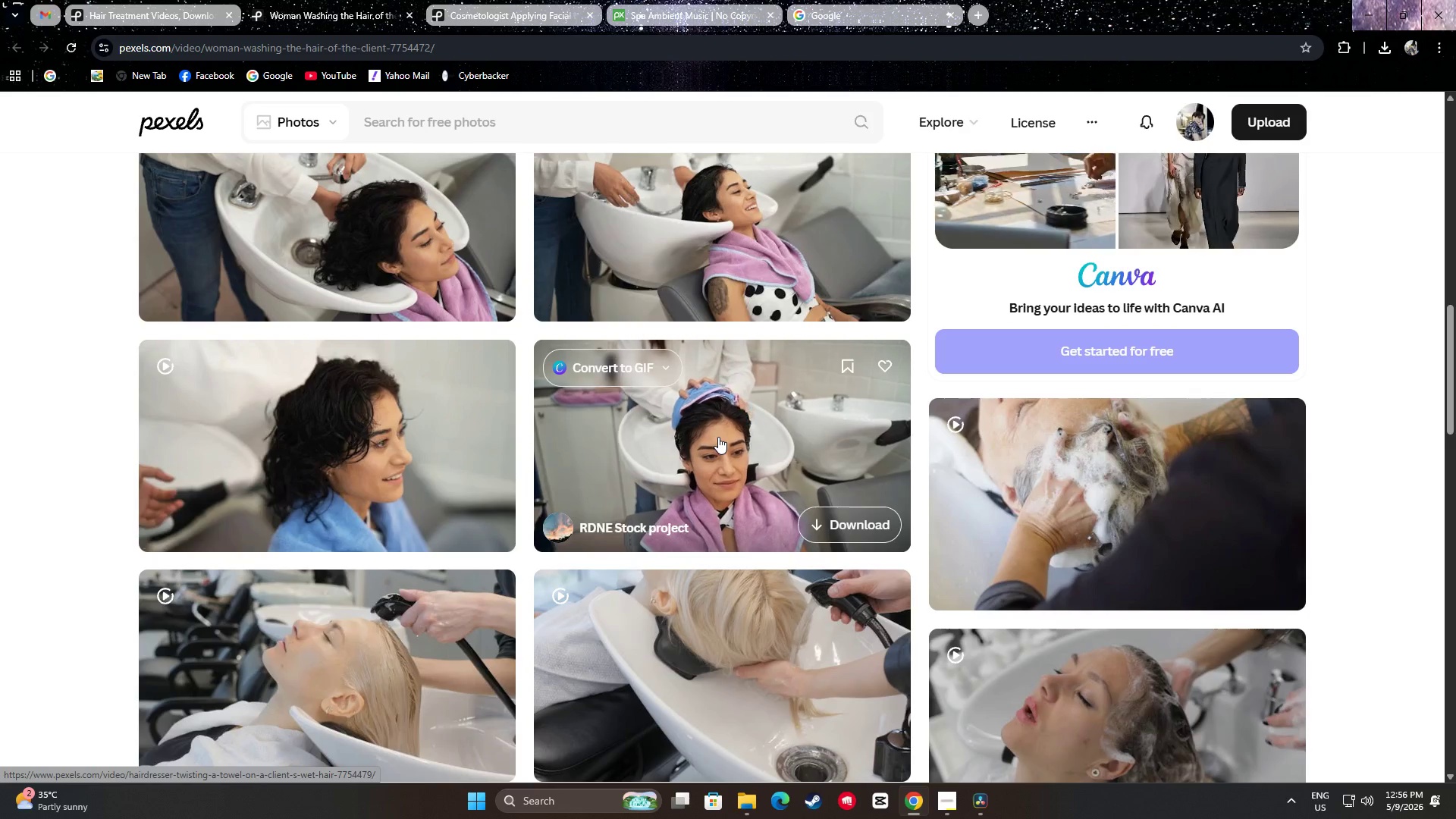 
wait(8.35)
 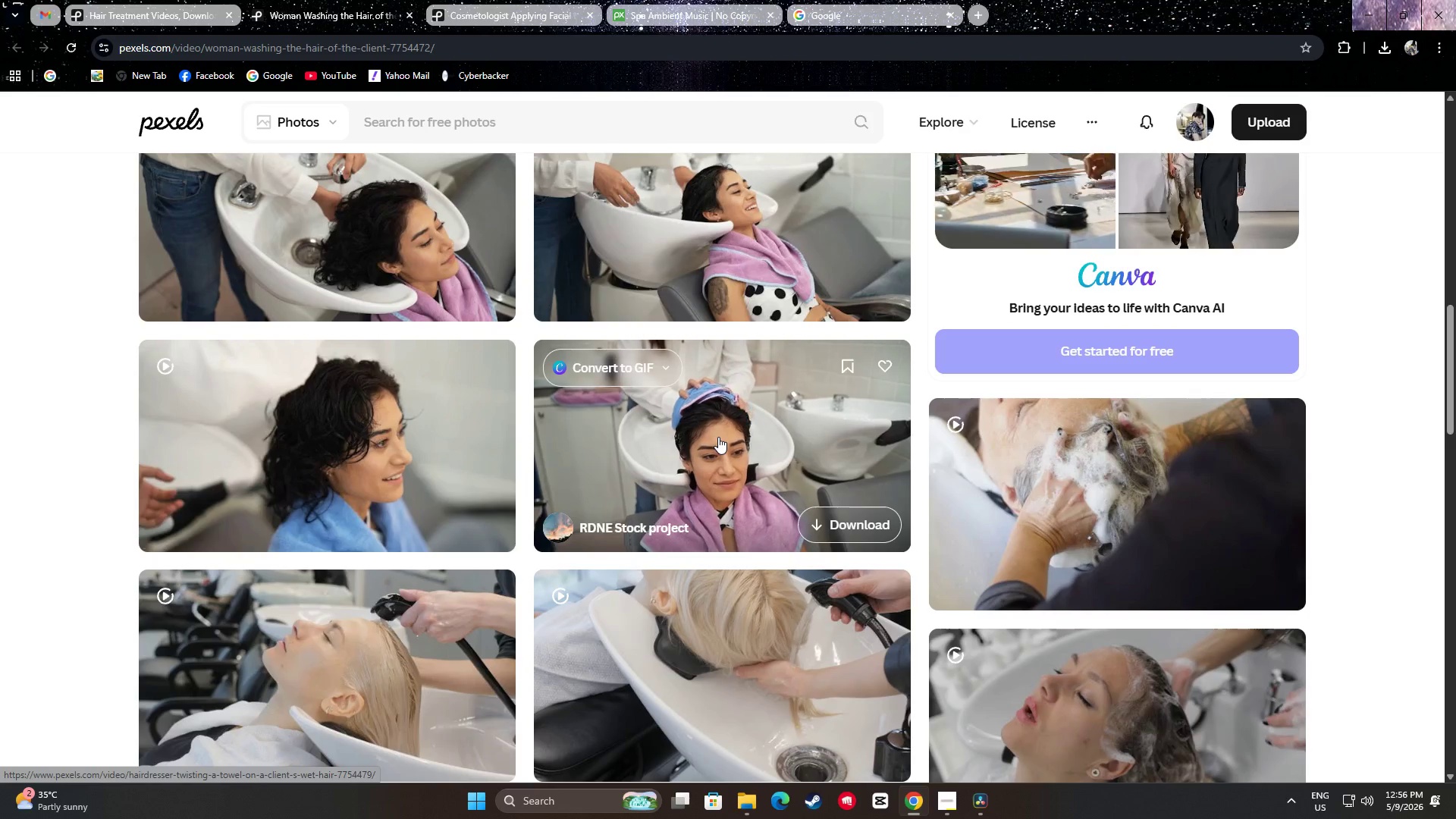 
scroll: coordinate [786, 533], scroll_direction: up, amount: 6.0
 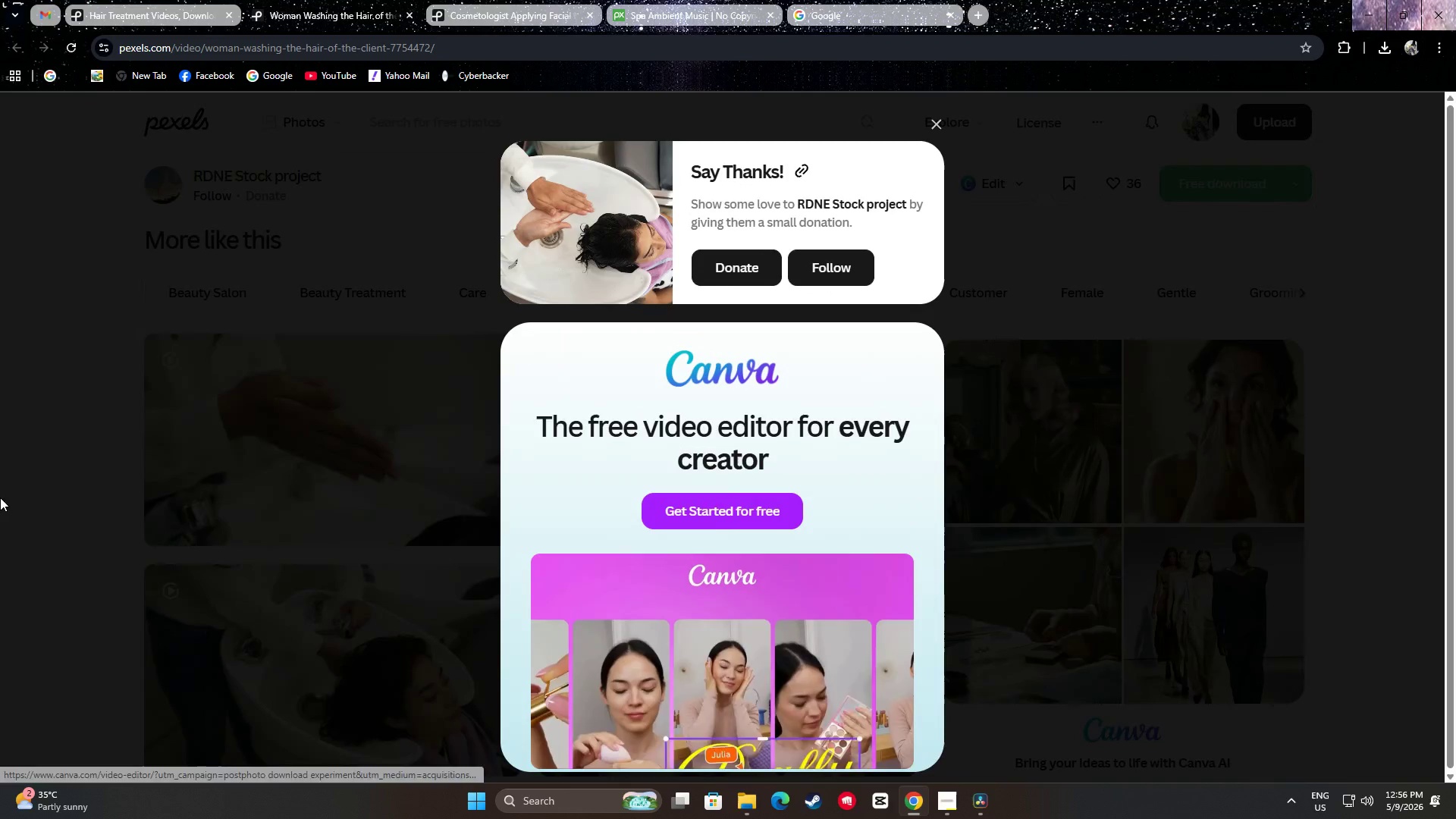 
scroll: coordinate [44, 515], scroll_direction: down, amount: 5.0
 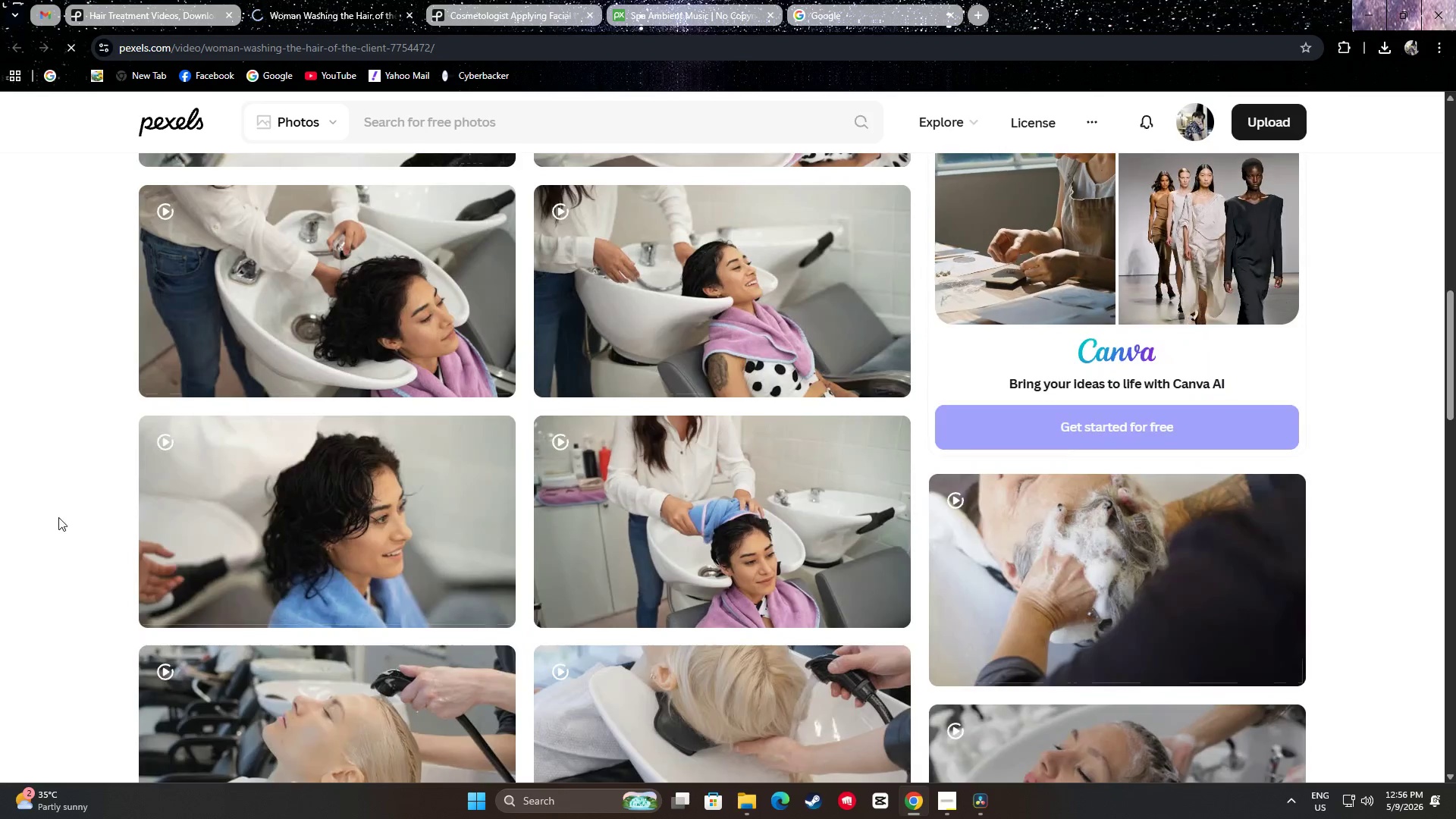 
scroll: coordinate [75, 516], scroll_direction: up, amount: 5.0
 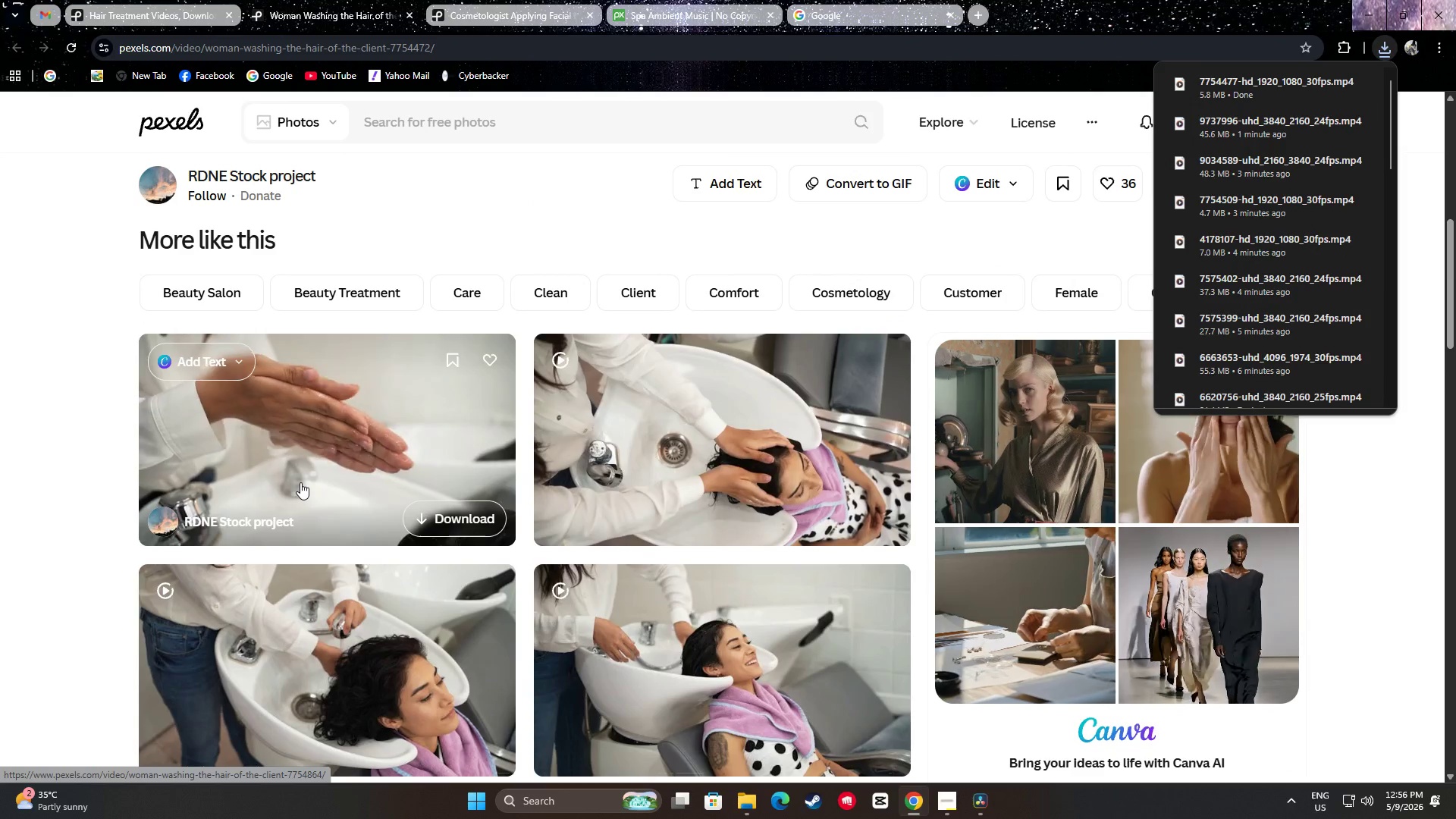 
left_click([93, 561])
 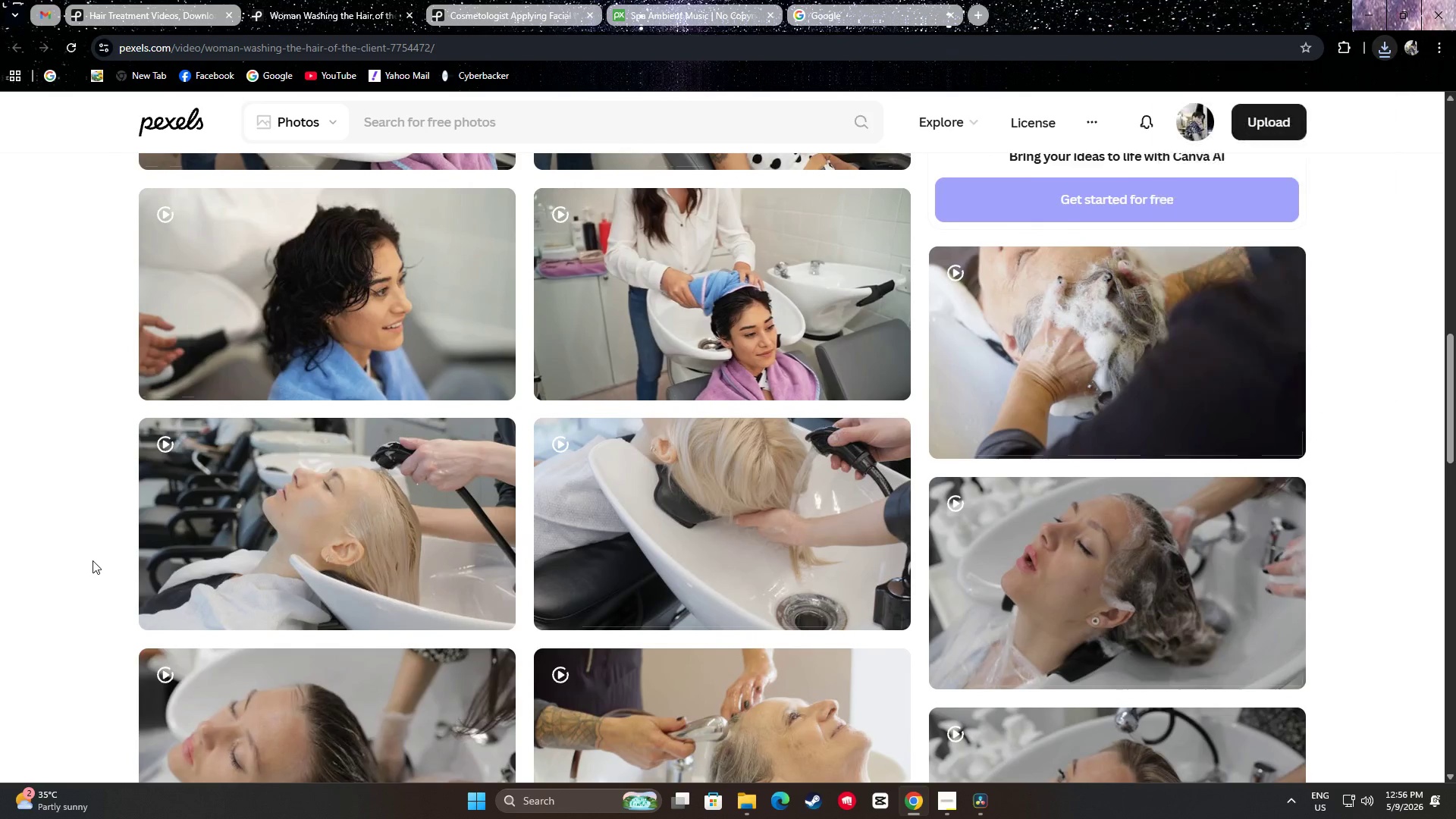 
scroll: coordinate [88, 558], scroll_direction: down, amount: 16.0
 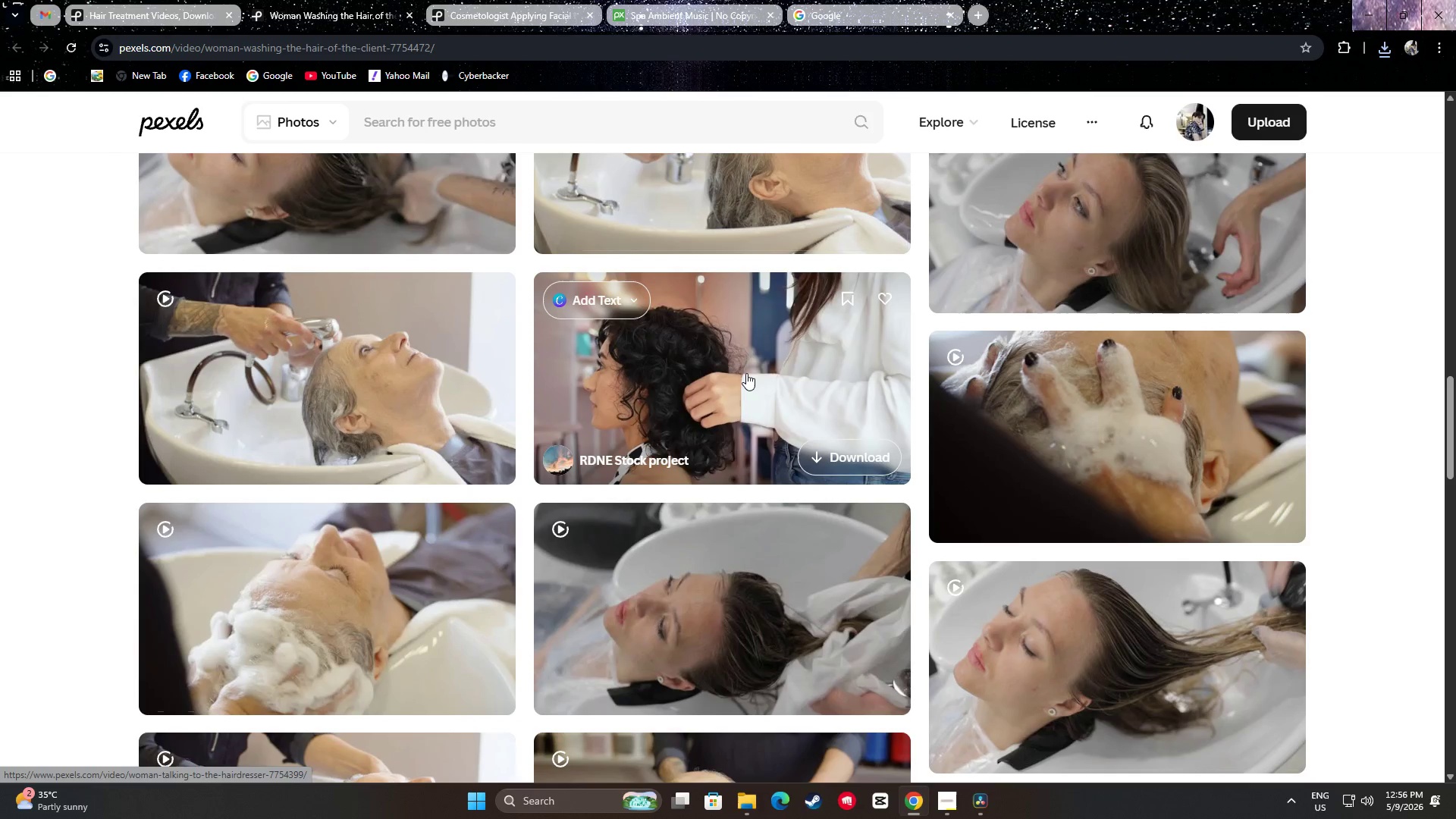 
wait(7.81)
 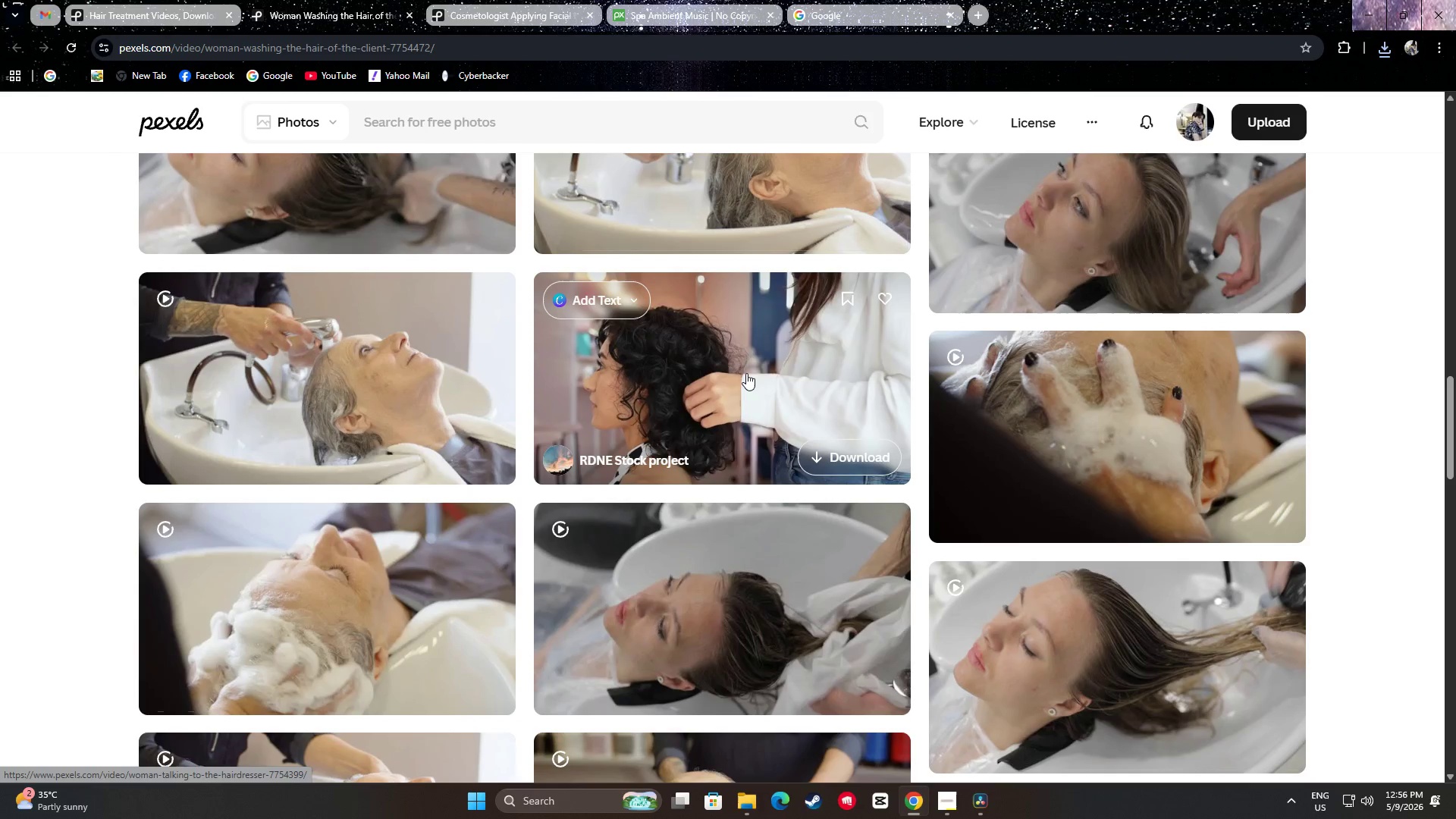 
scroll: coordinate [732, 307], scroll_direction: down, amount: 1.0
 